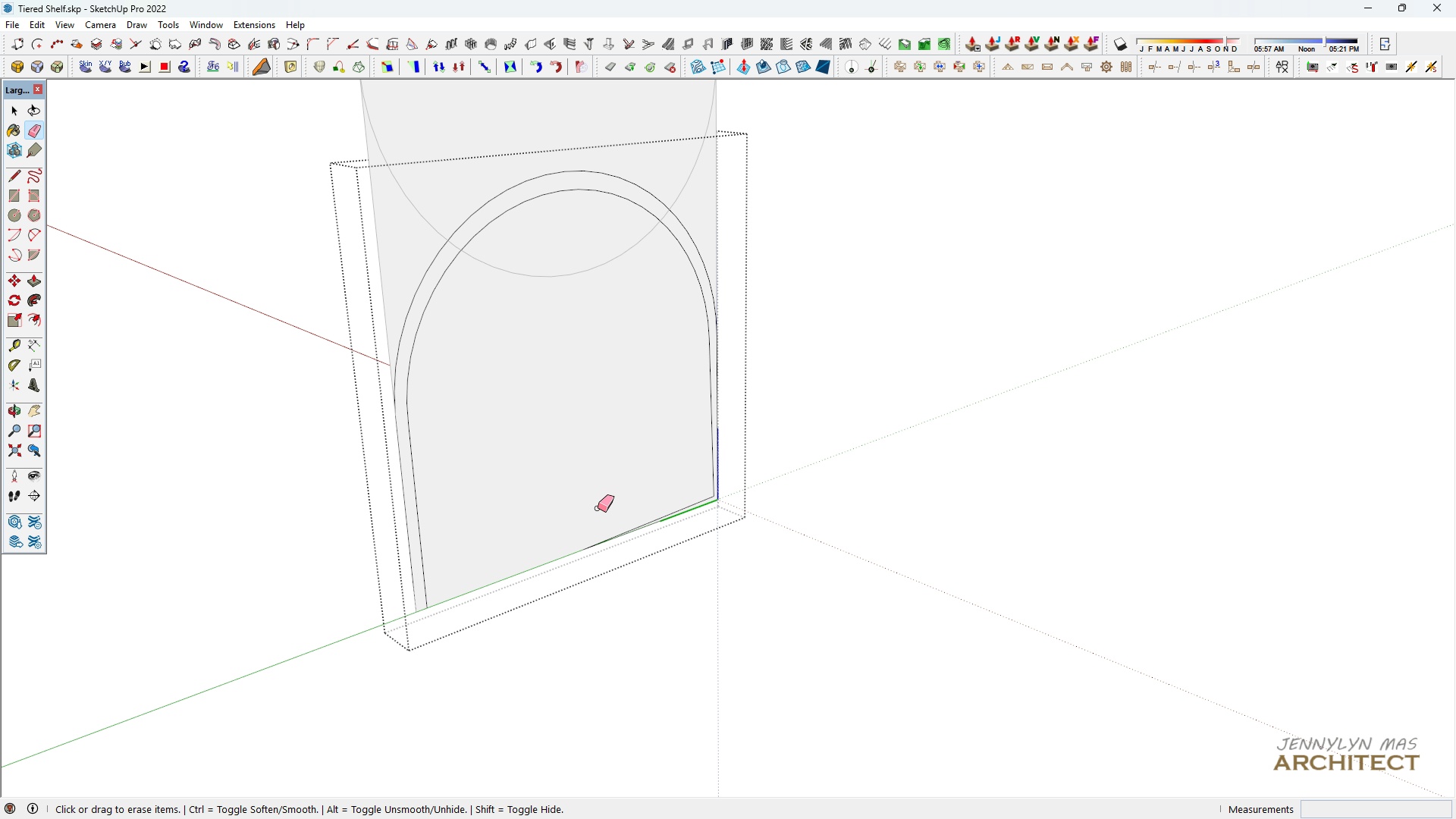 
left_click_drag(start_coordinate=[605, 506], to_coordinate=[622, 559])
 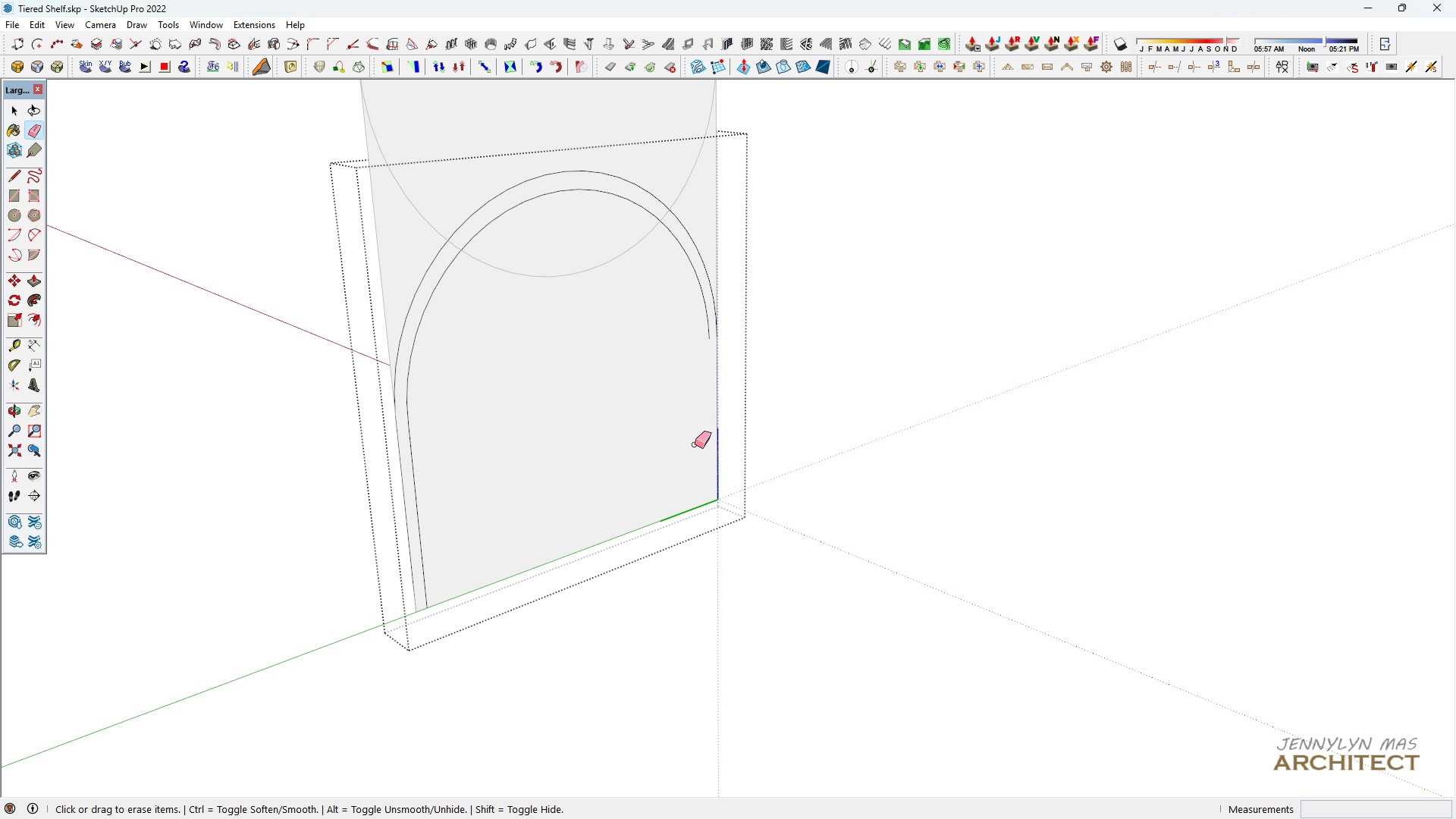 
key(Space)
 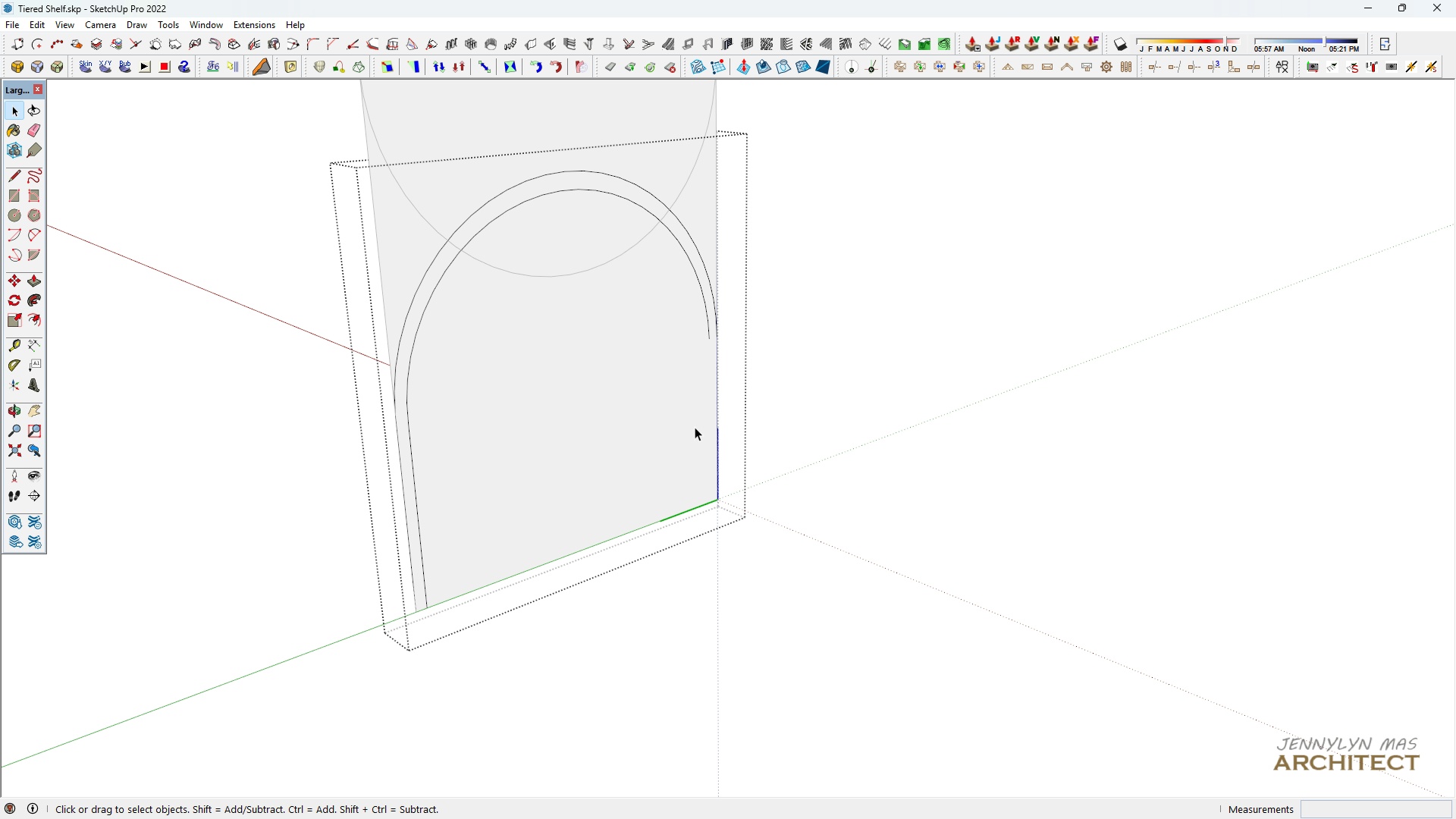 
scroll: coordinate [696, 427], scroll_direction: up, amount: 5.0
 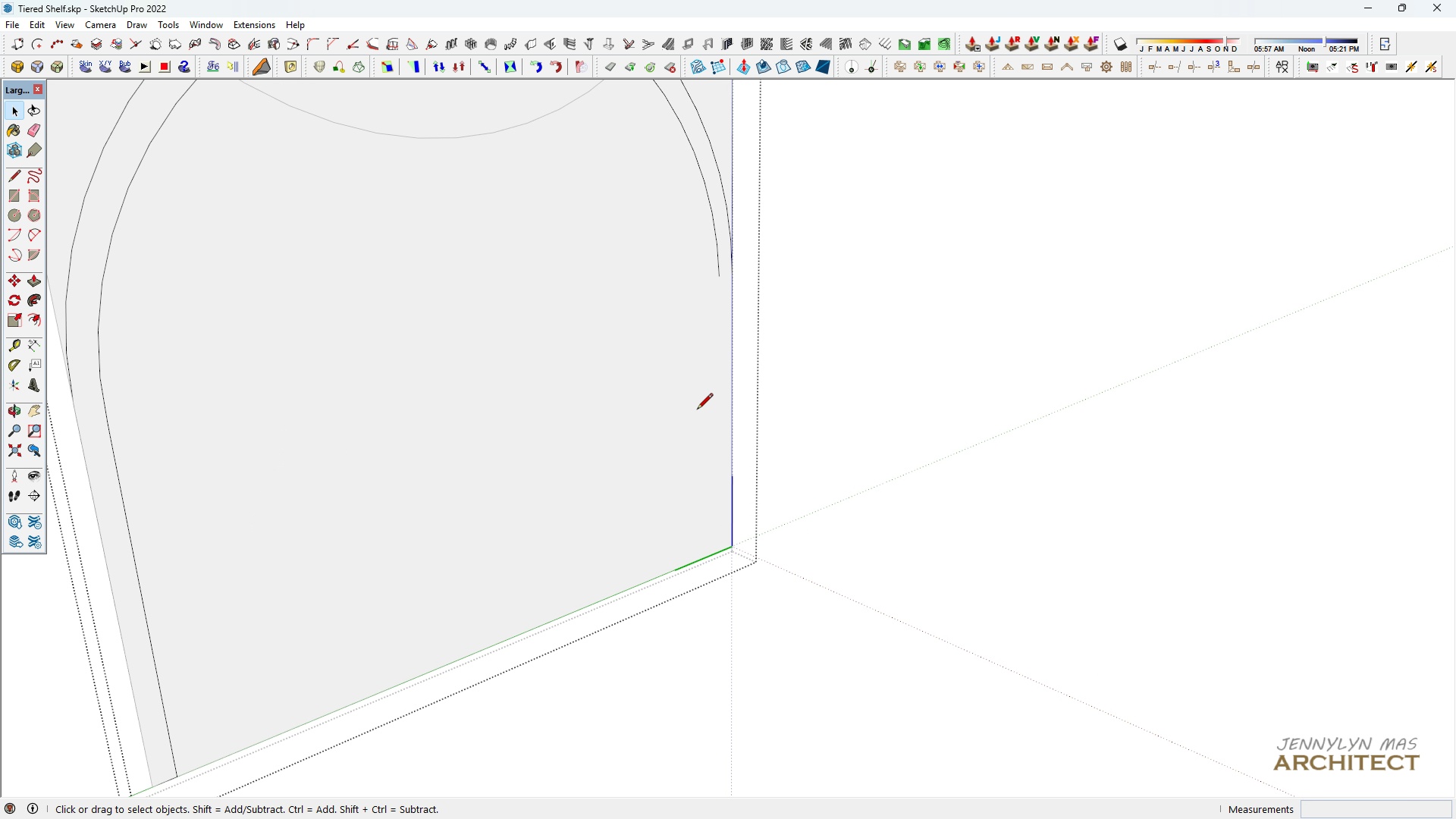 
key(L)
 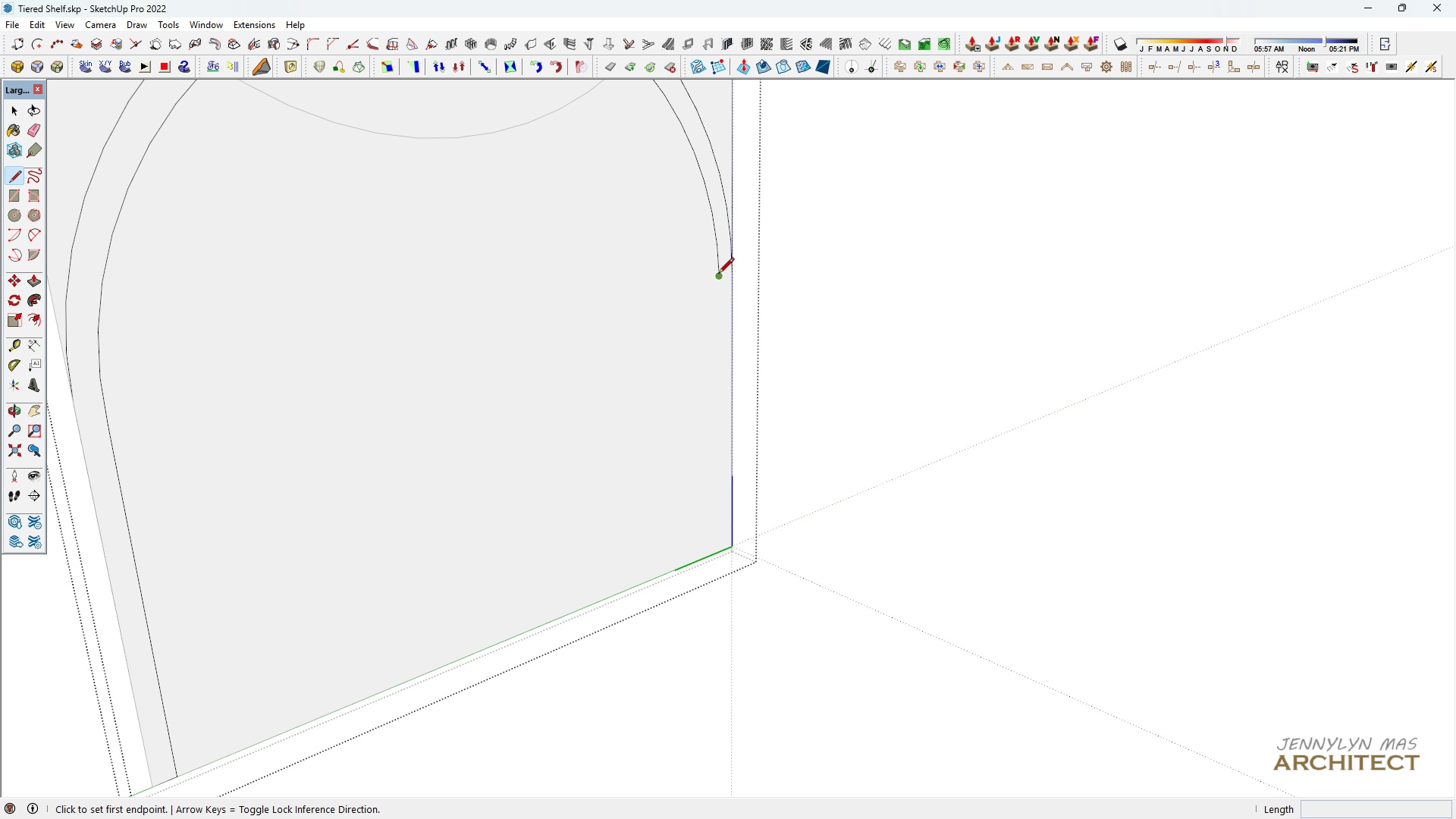 
left_click([718, 275])
 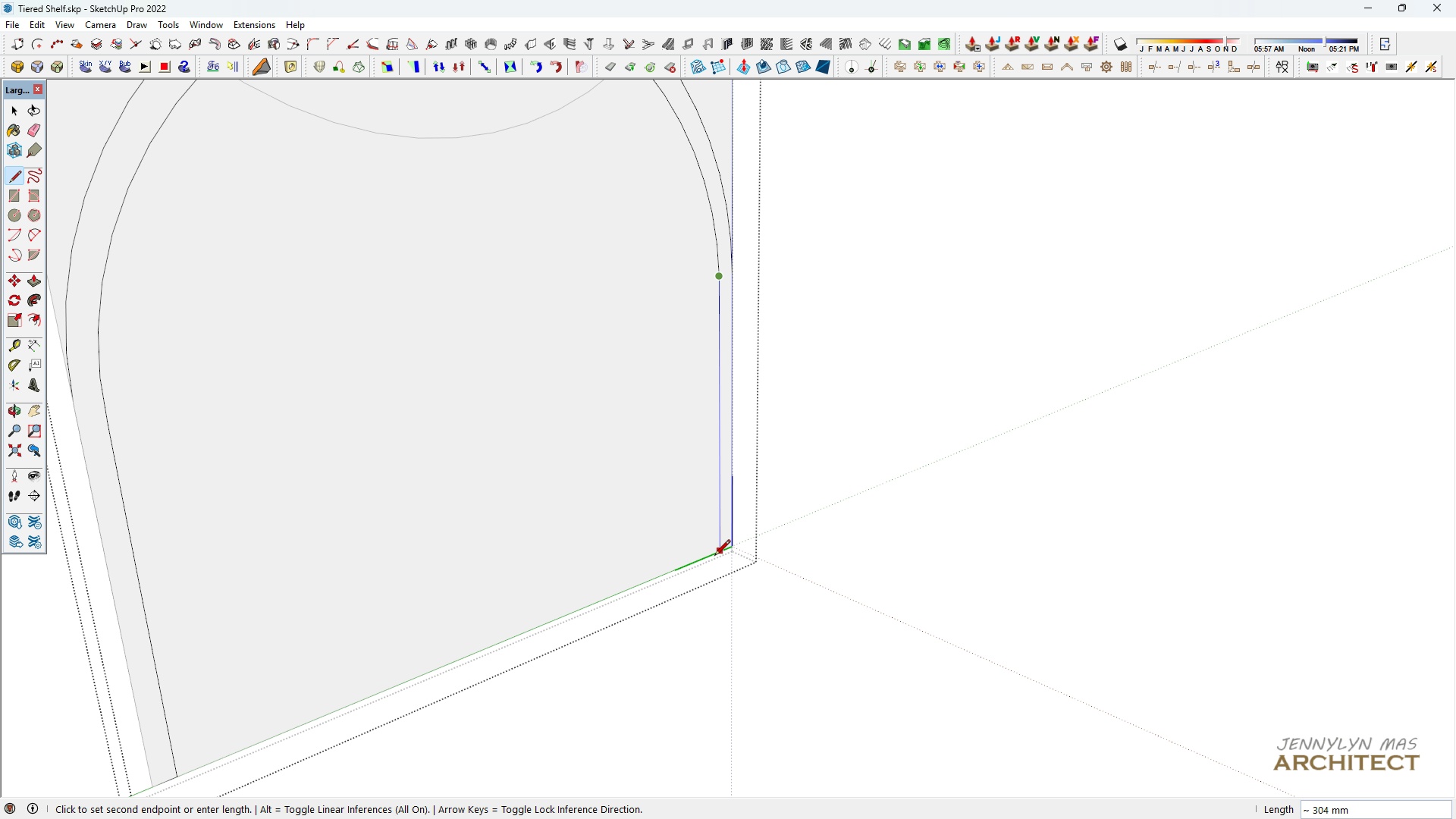 
left_click([714, 556])
 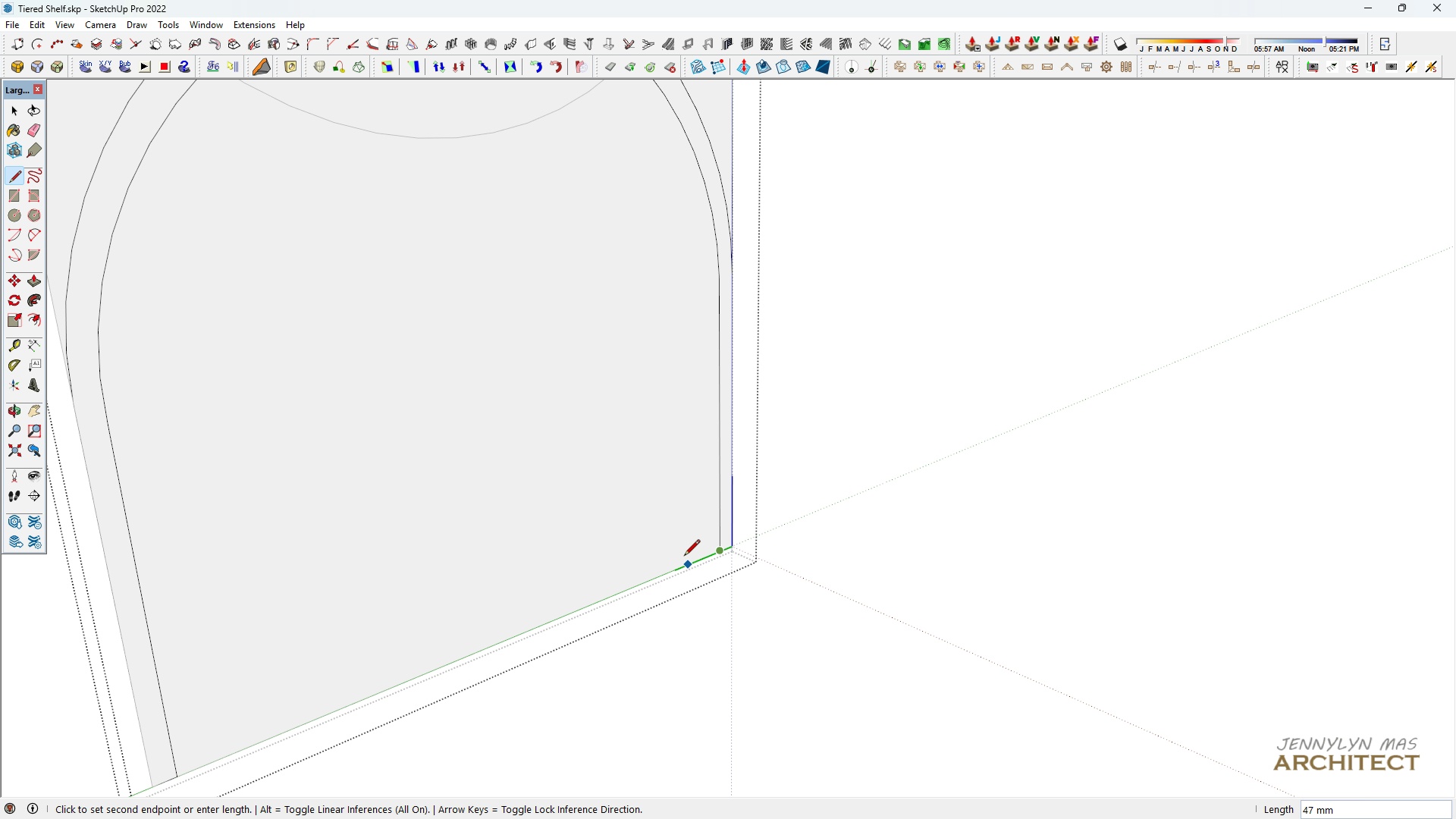 
scroll: coordinate [532, 433], scroll_direction: down, amount: 8.0
 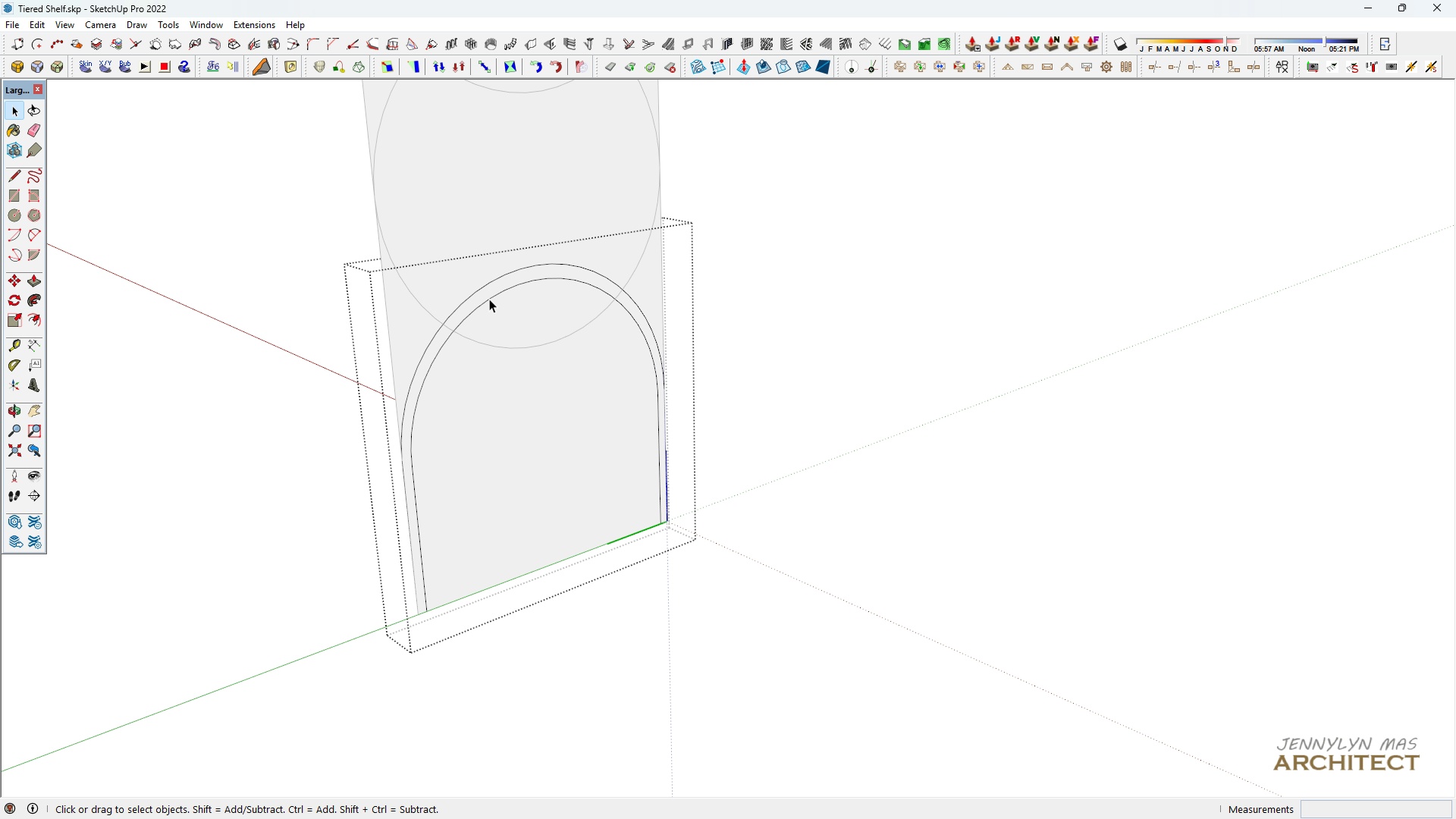 
key(Space)
 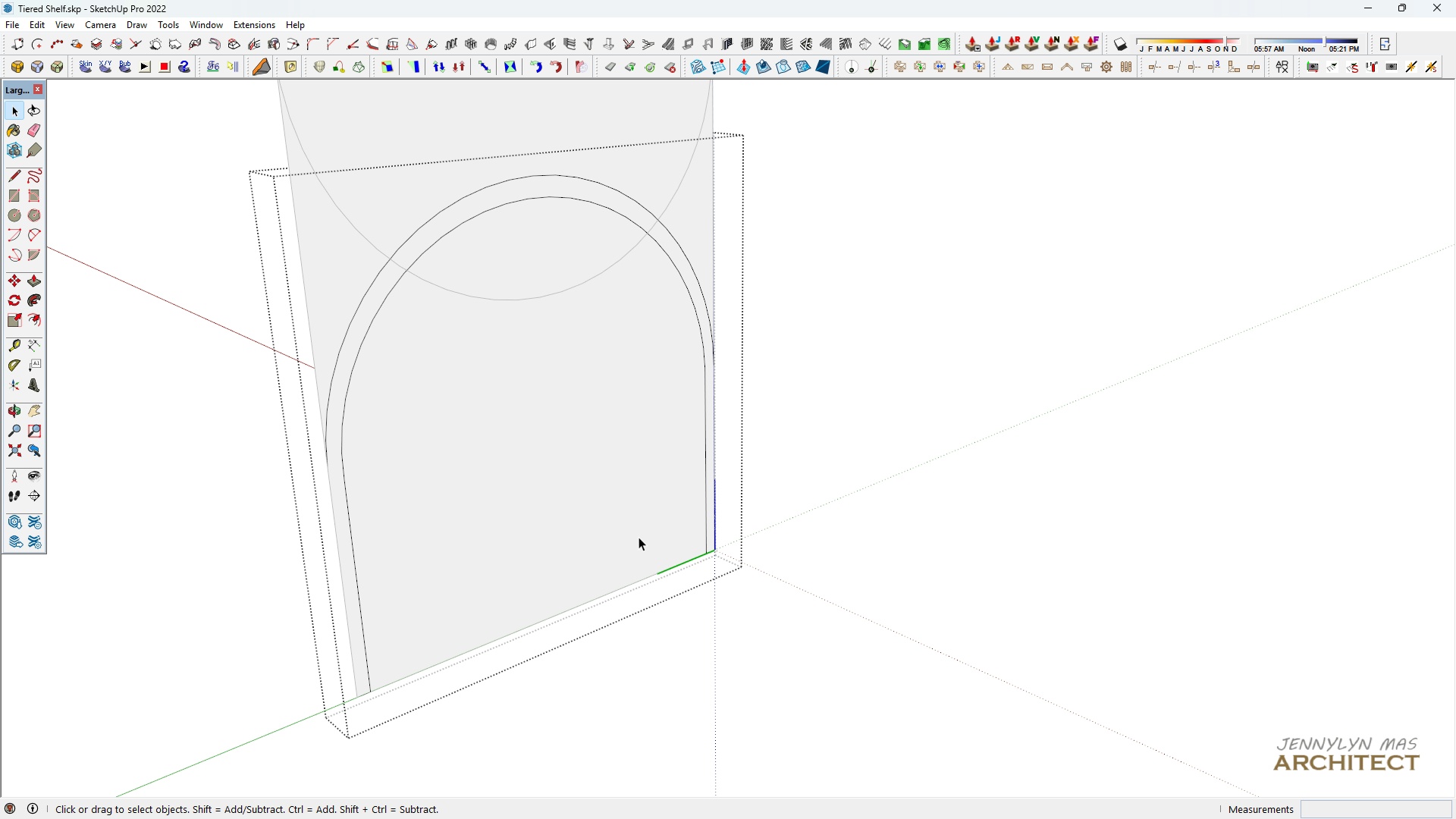 
left_click([639, 537])
 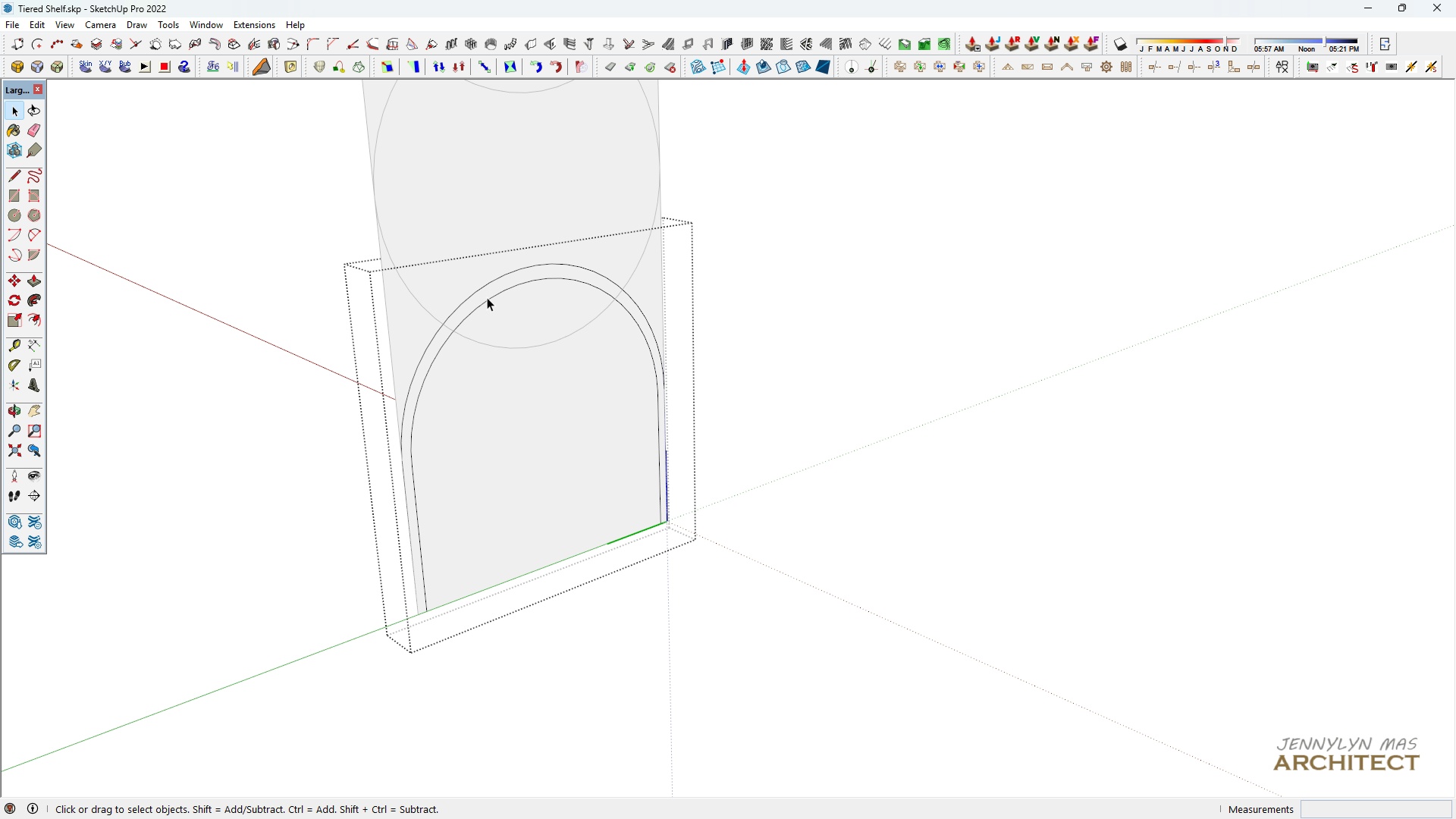 
left_click([484, 294])
 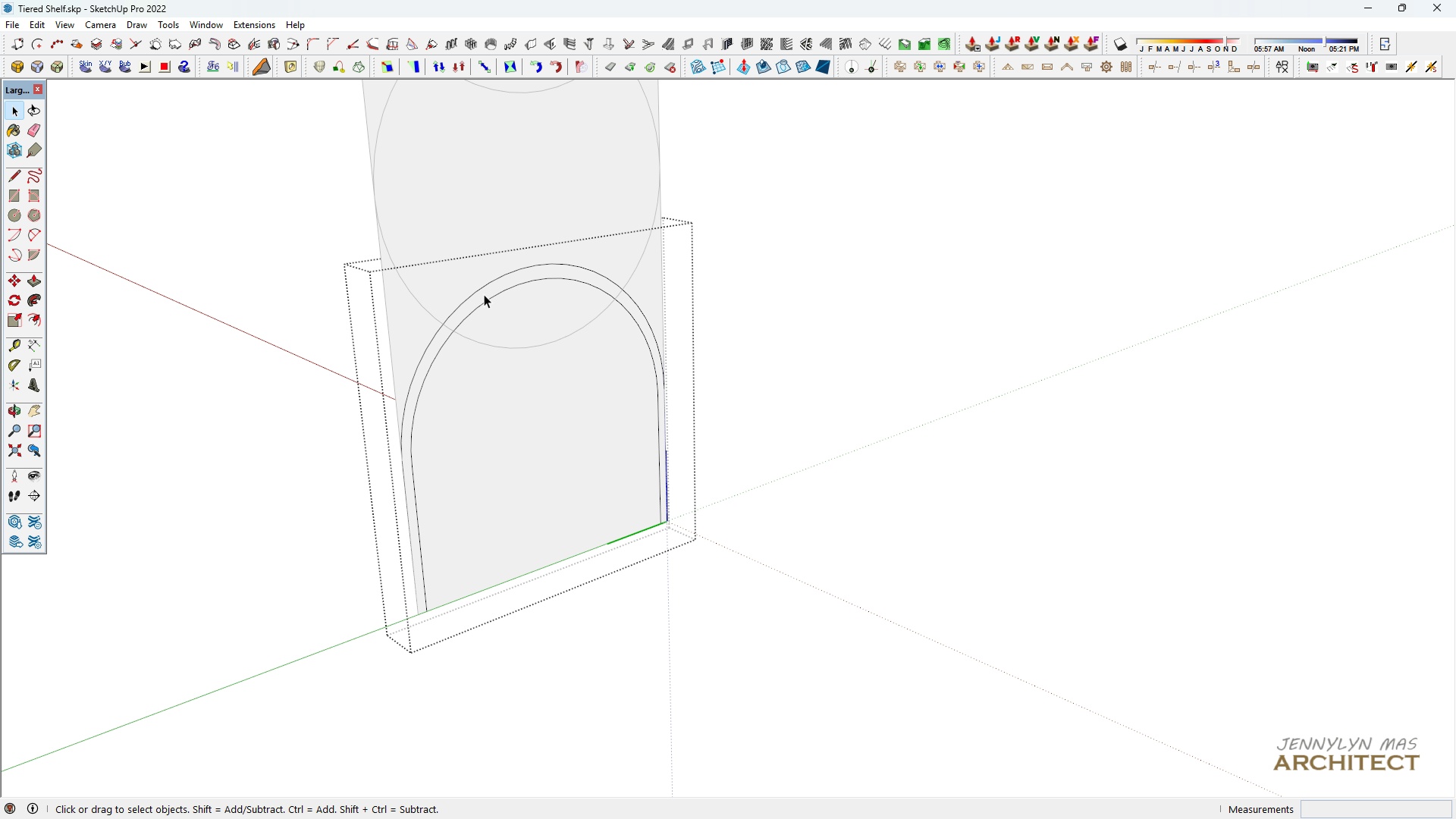 
key(Space)
 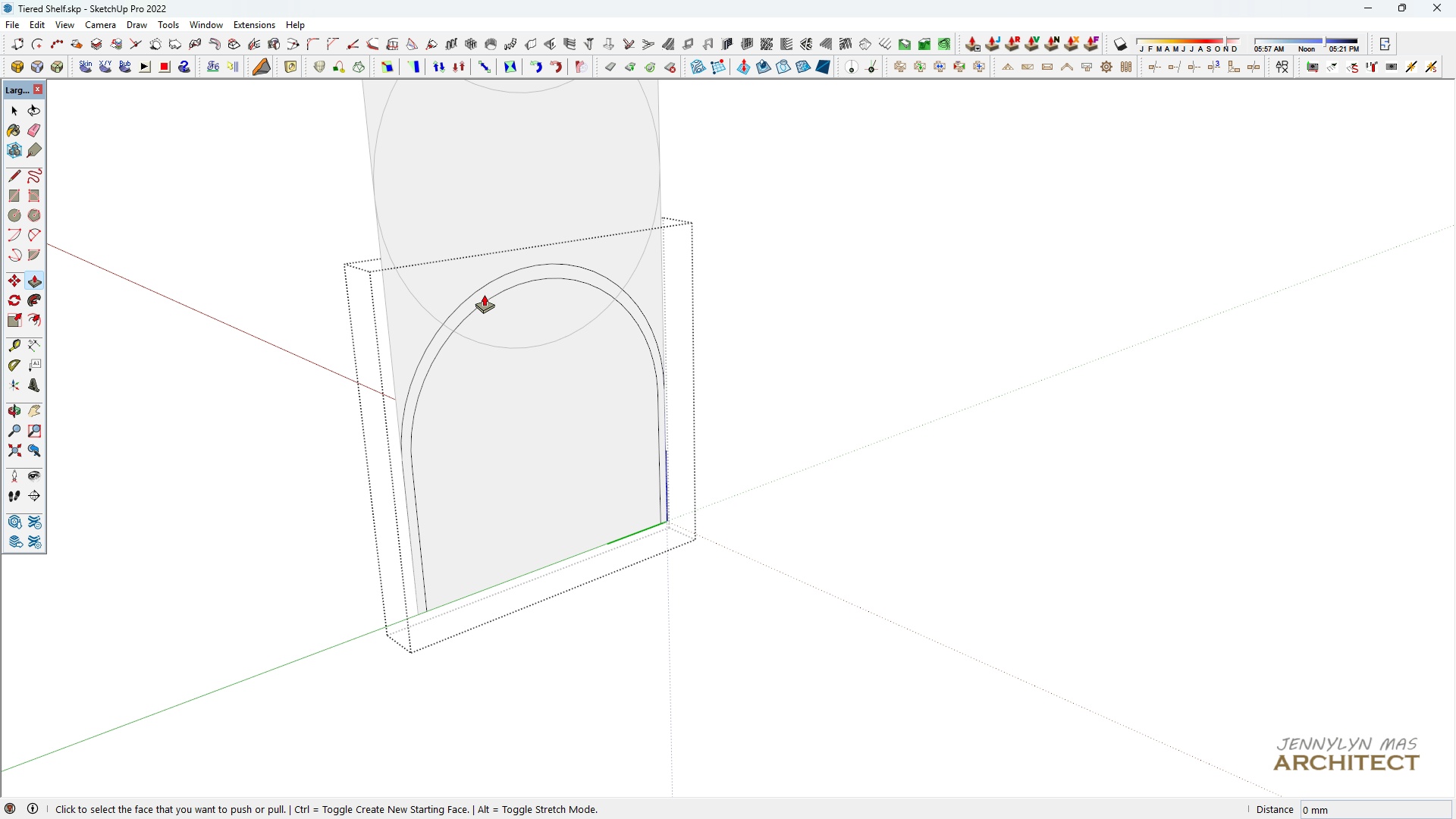 
key(P)
 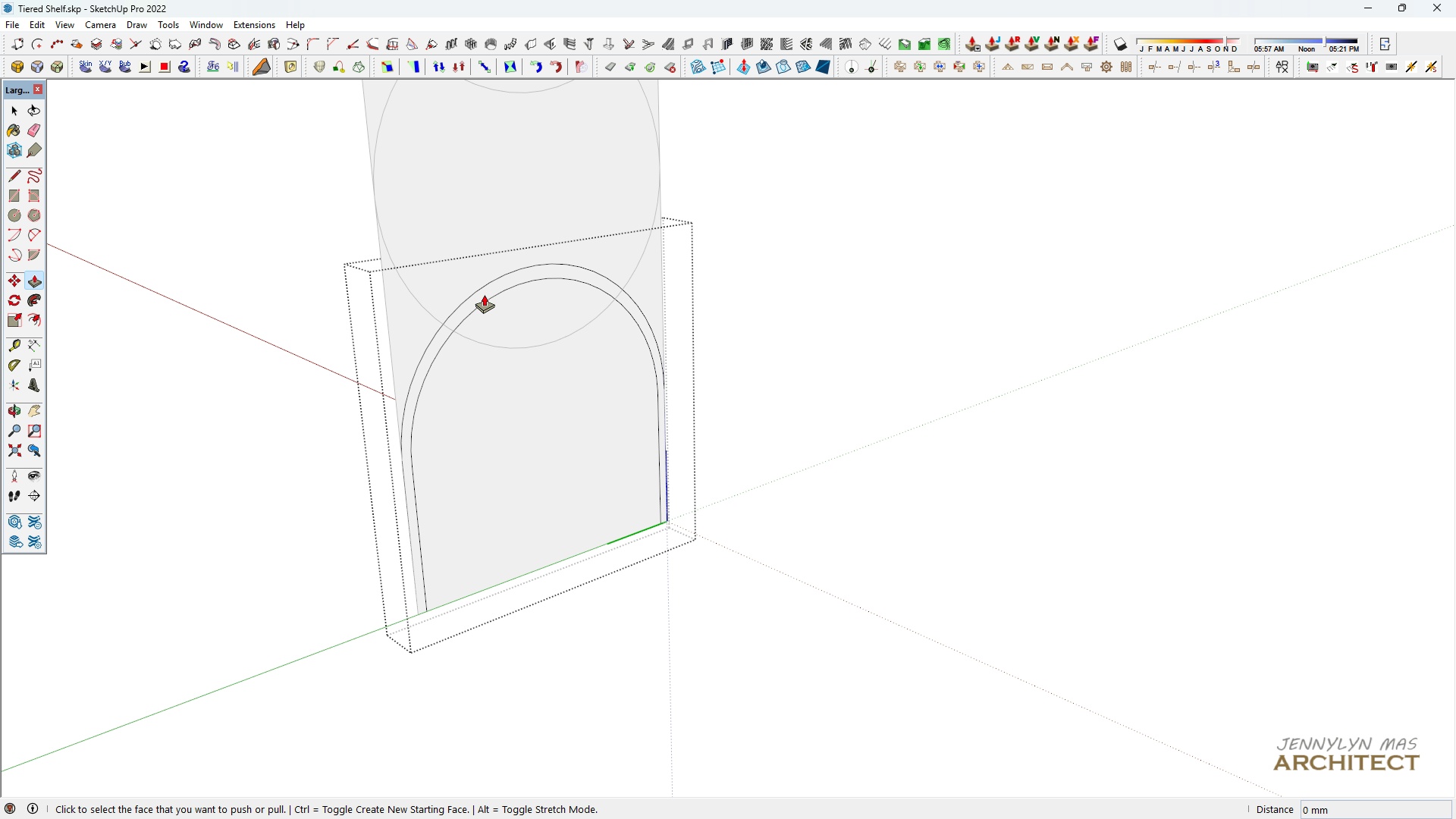 
left_click([484, 294])
 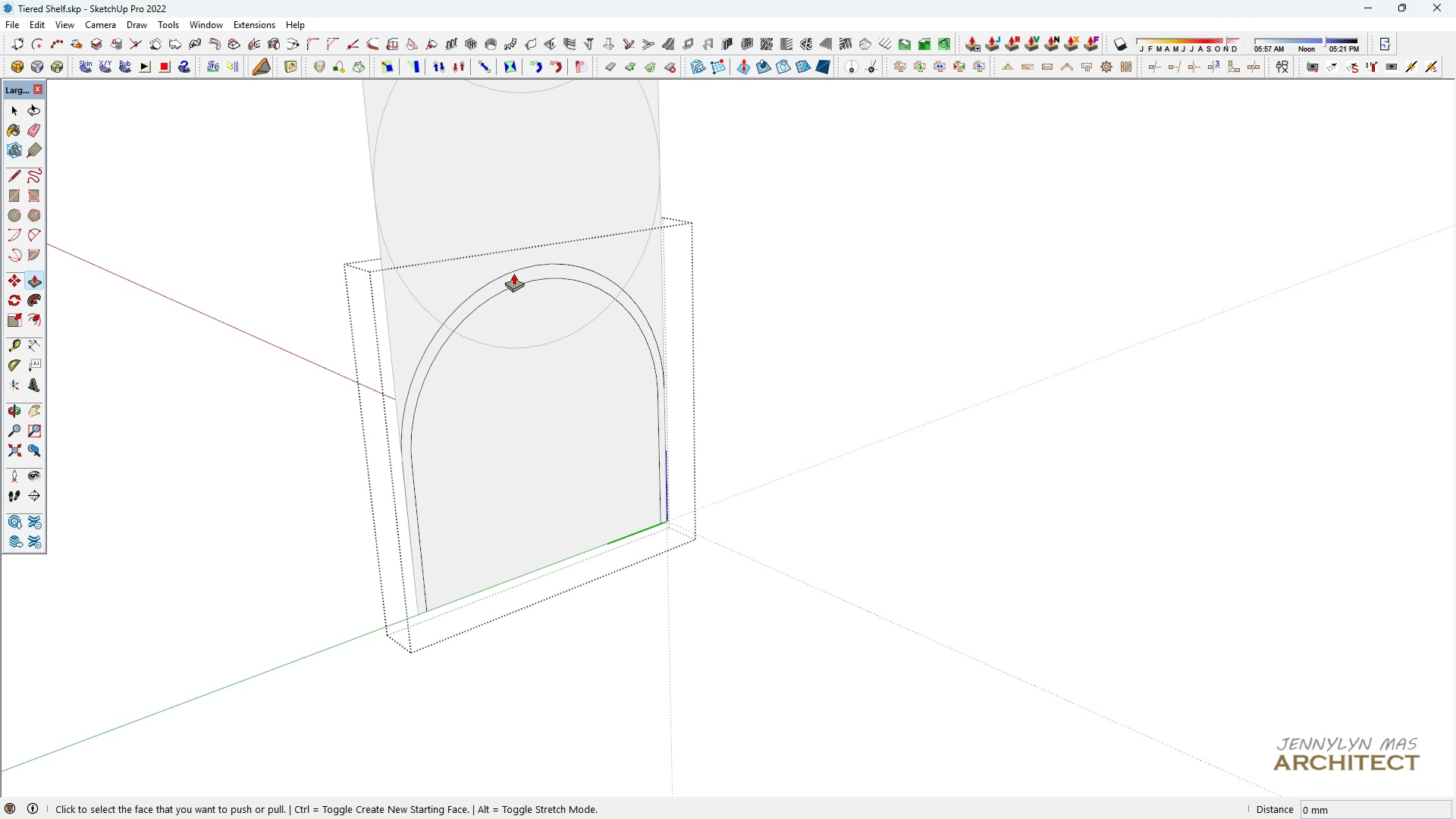 
left_click([513, 268])
 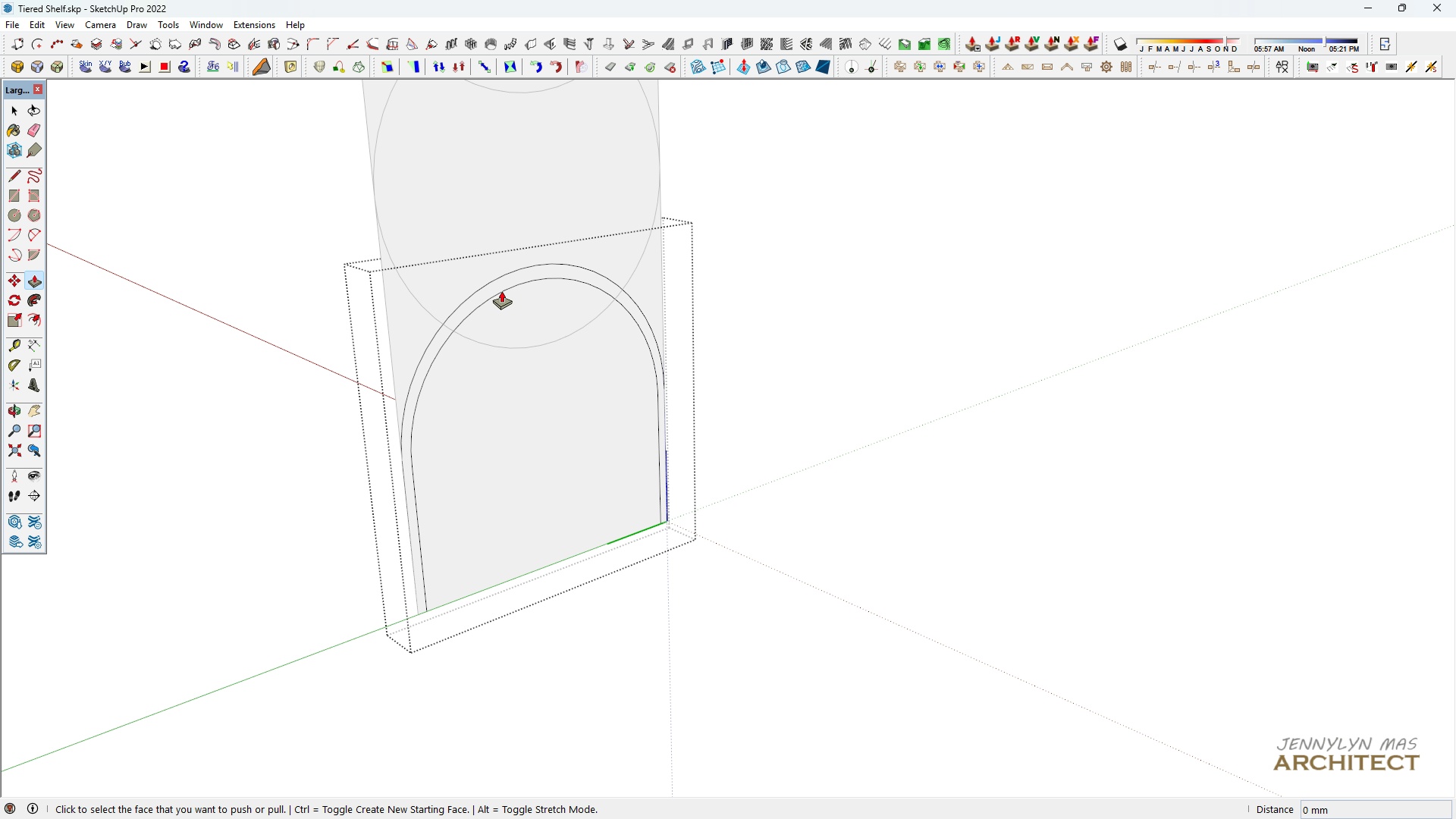 
scroll: coordinate [501, 290], scroll_direction: up, amount: 3.0
 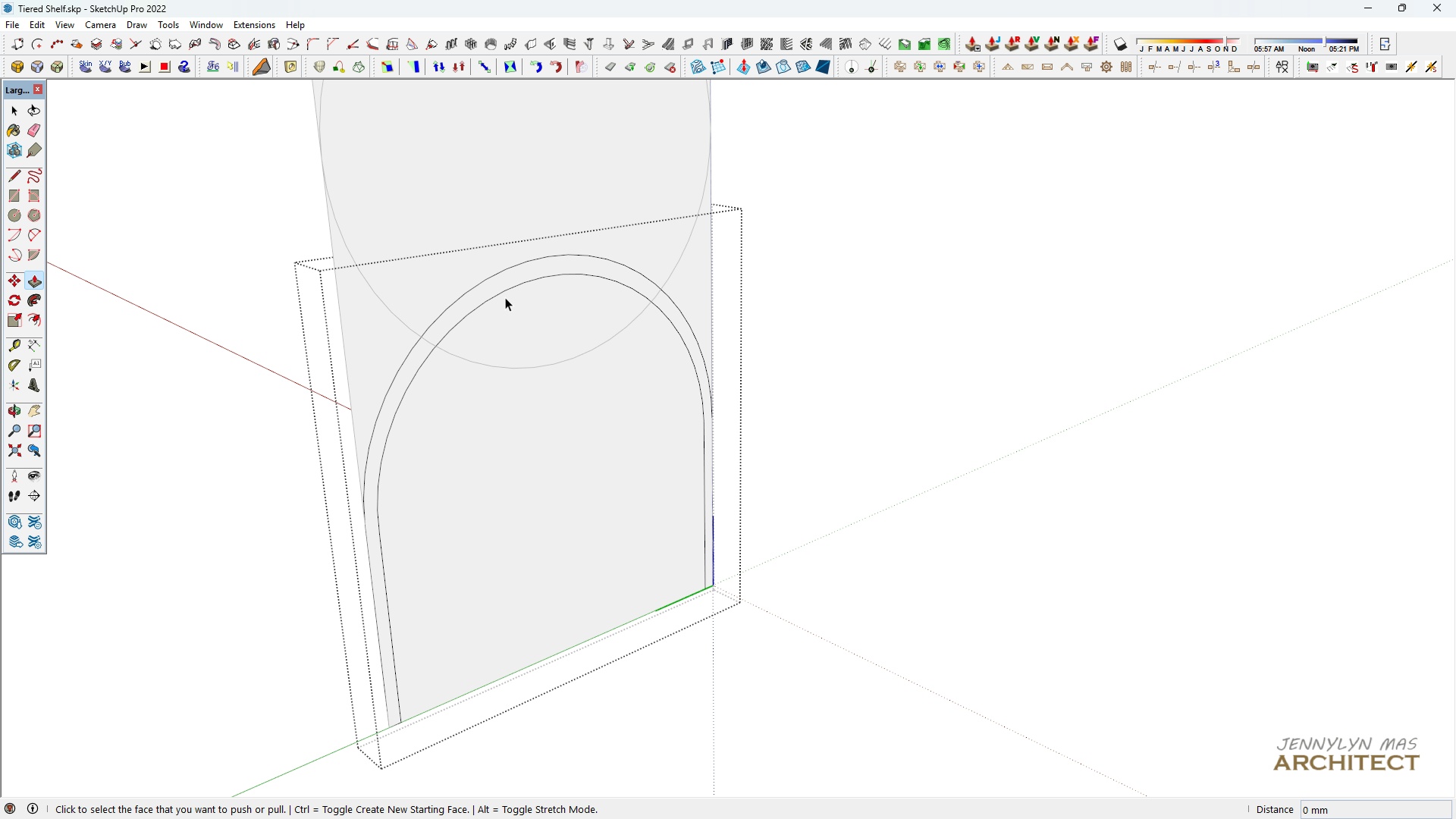 
key(Space)
 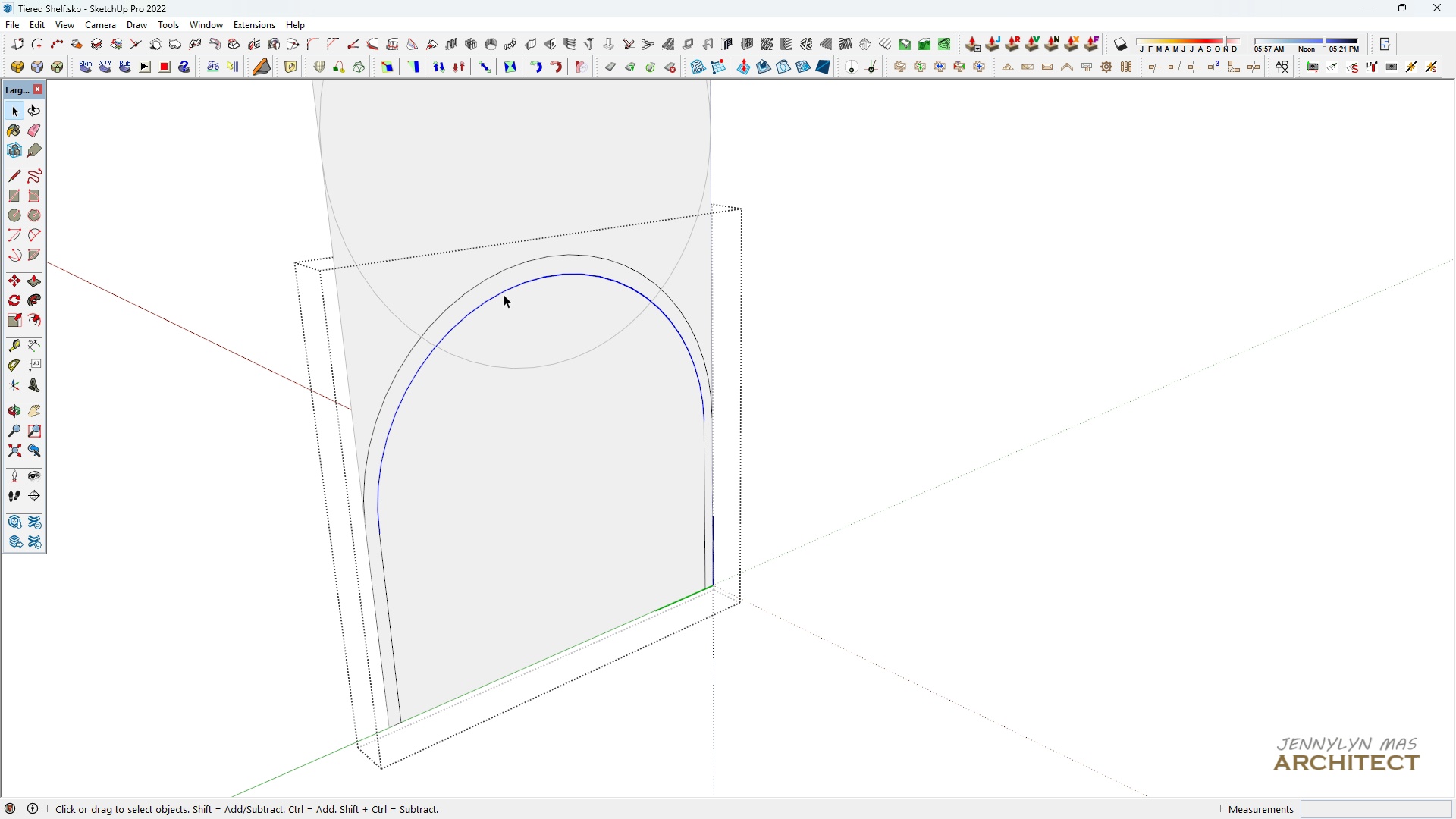 
double_click([505, 295])
 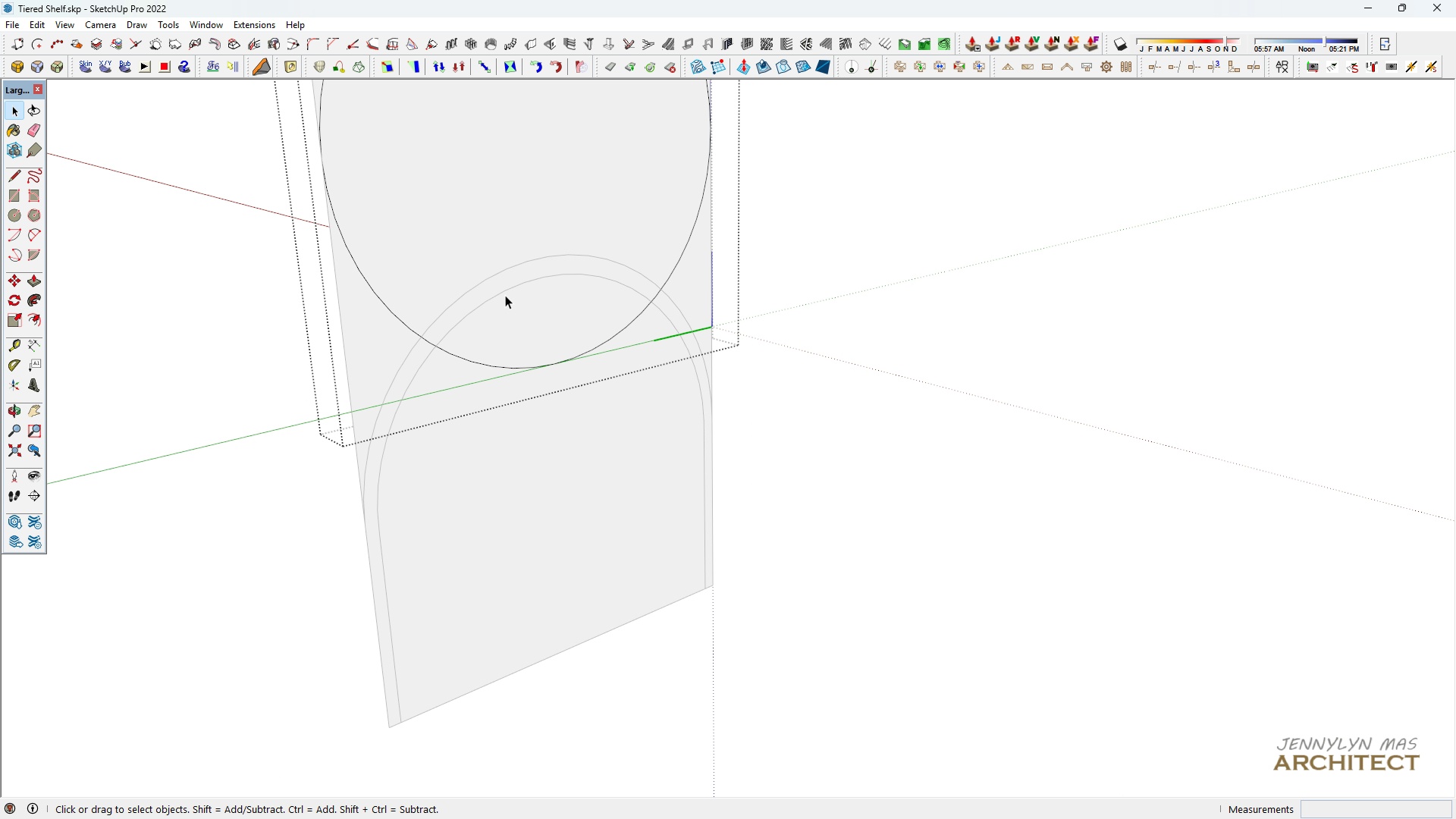 
triple_click([505, 295])
 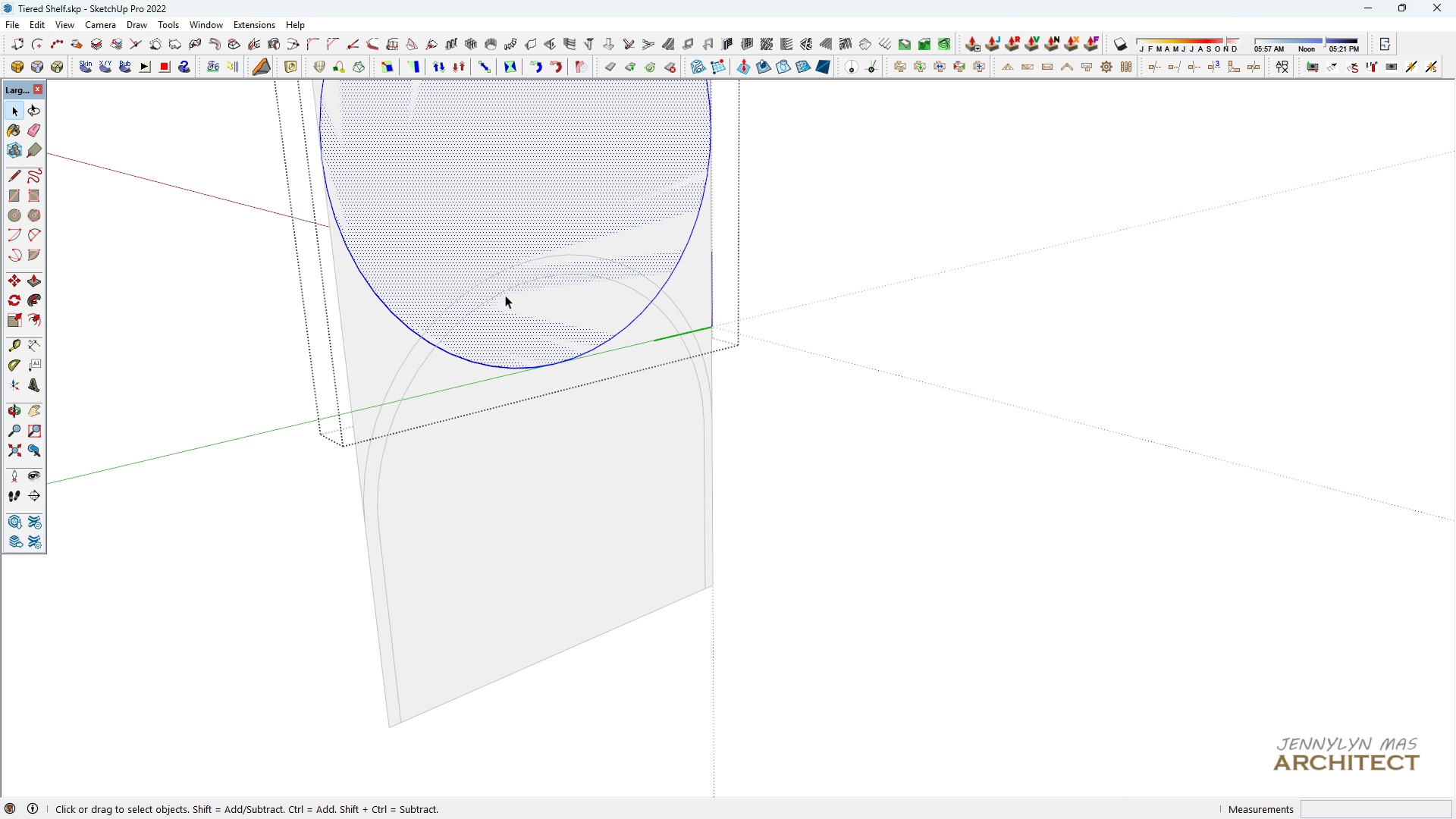 
triple_click([505, 295])
 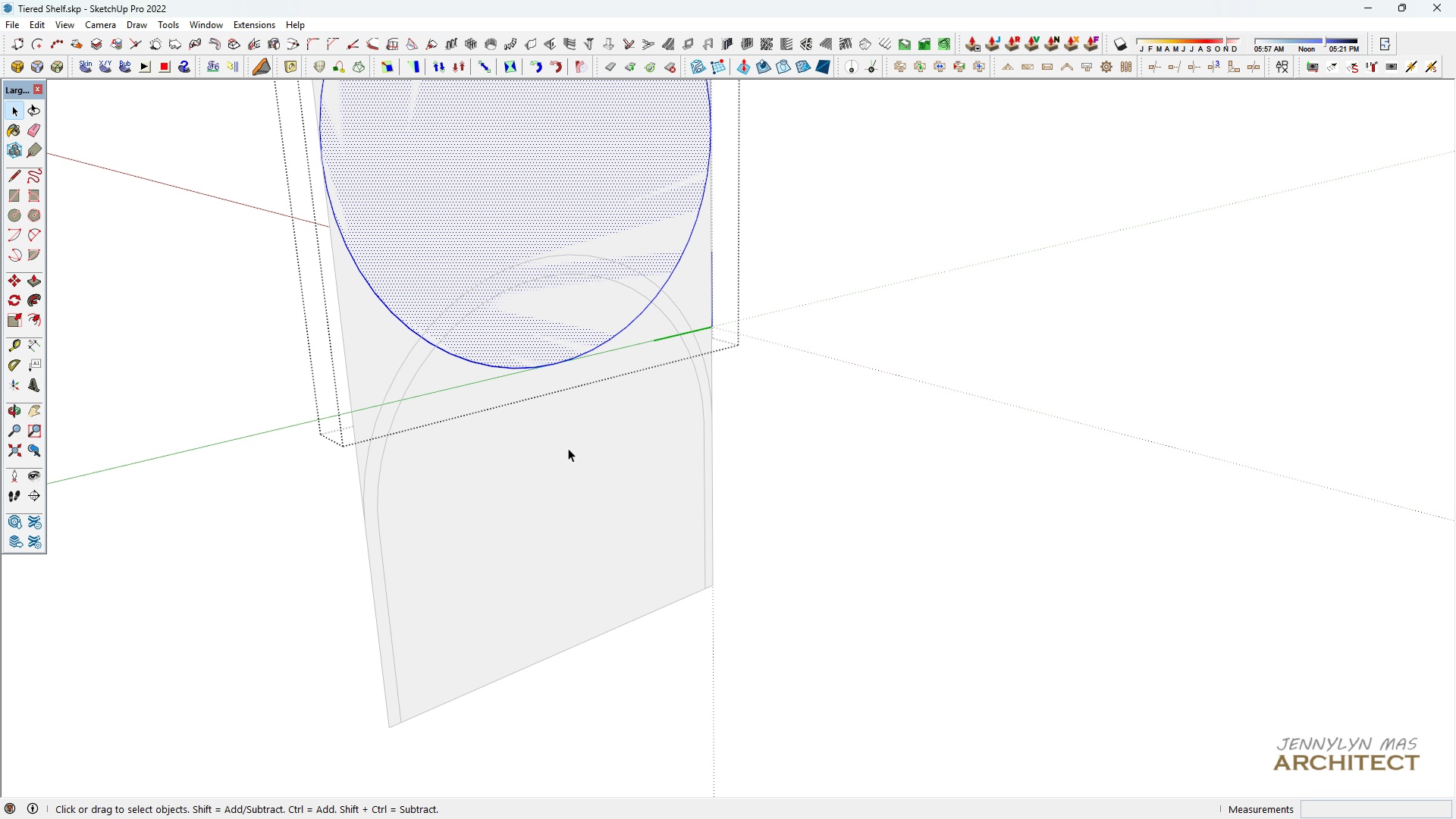 
key(Escape)
 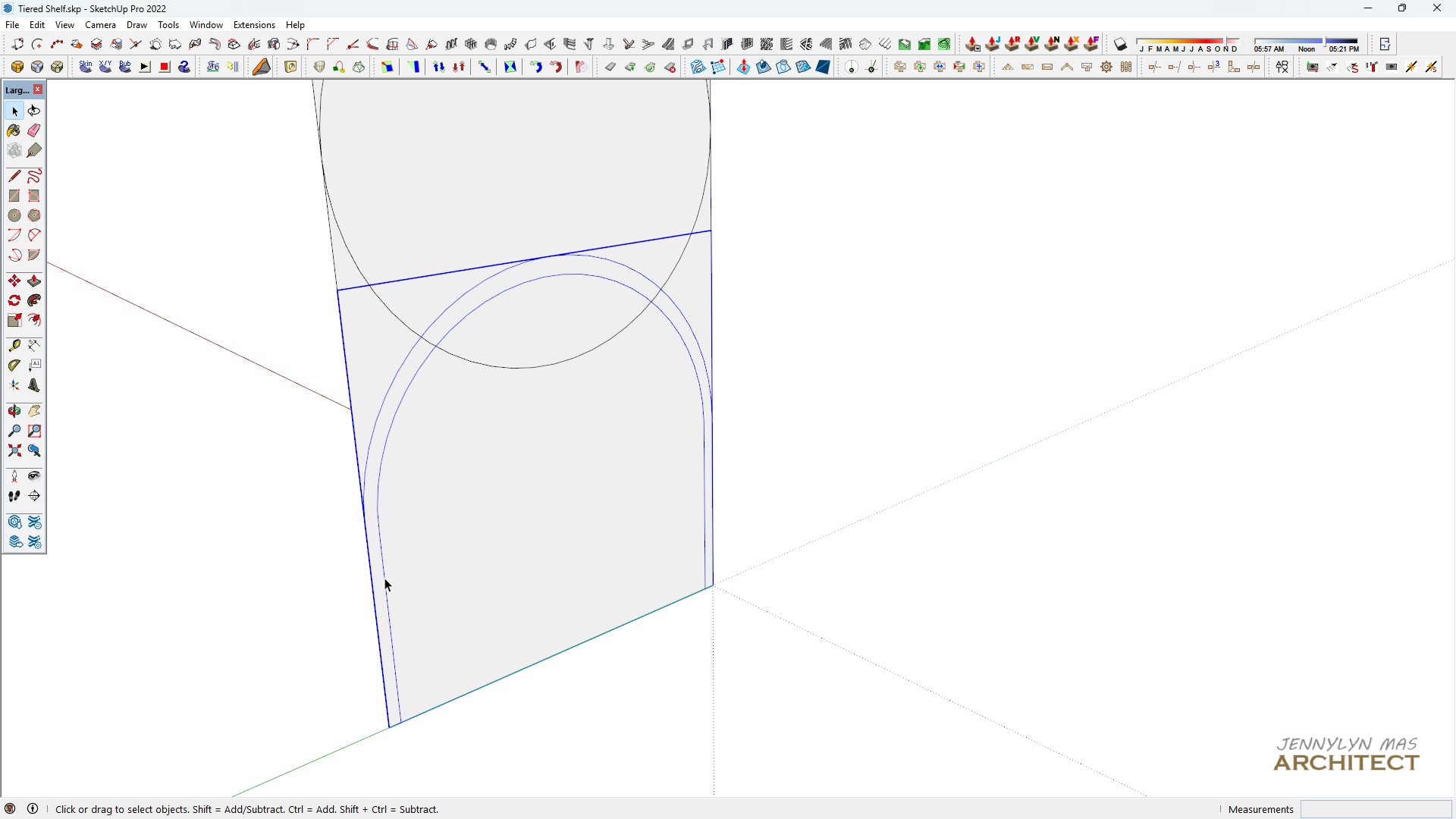 
double_click([384, 578])
 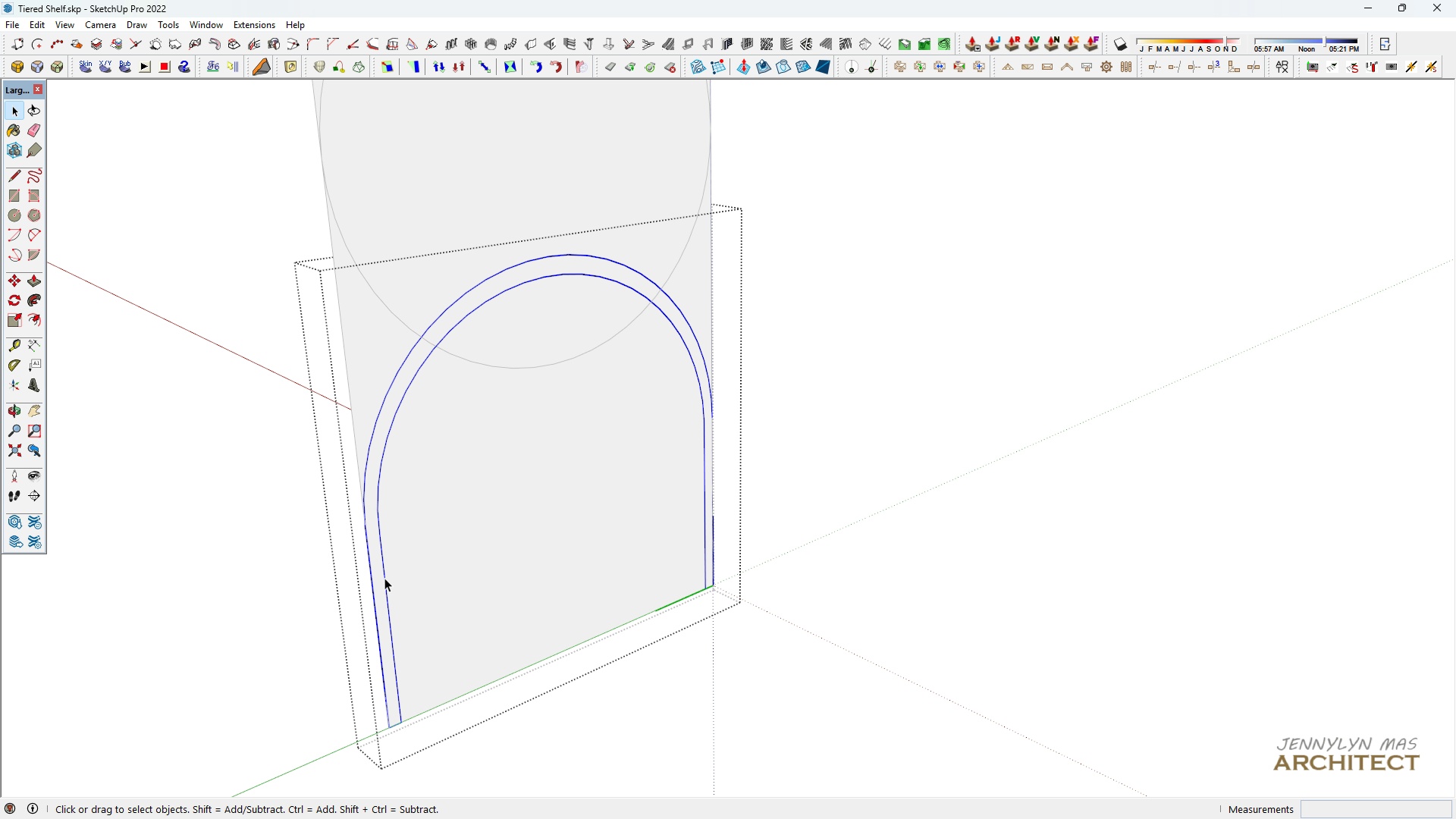 
triple_click([384, 578])
 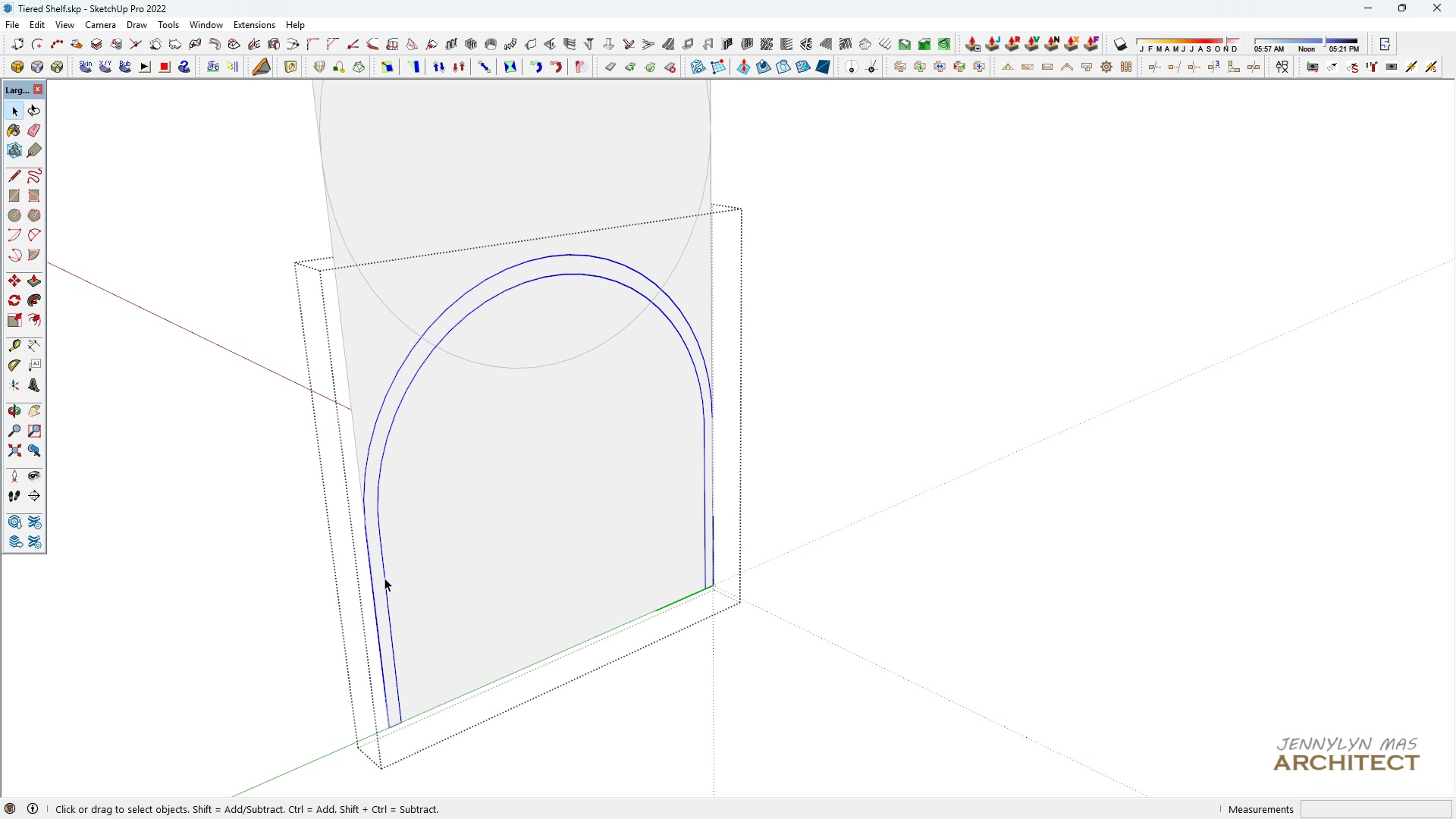 
triple_click([384, 578])
 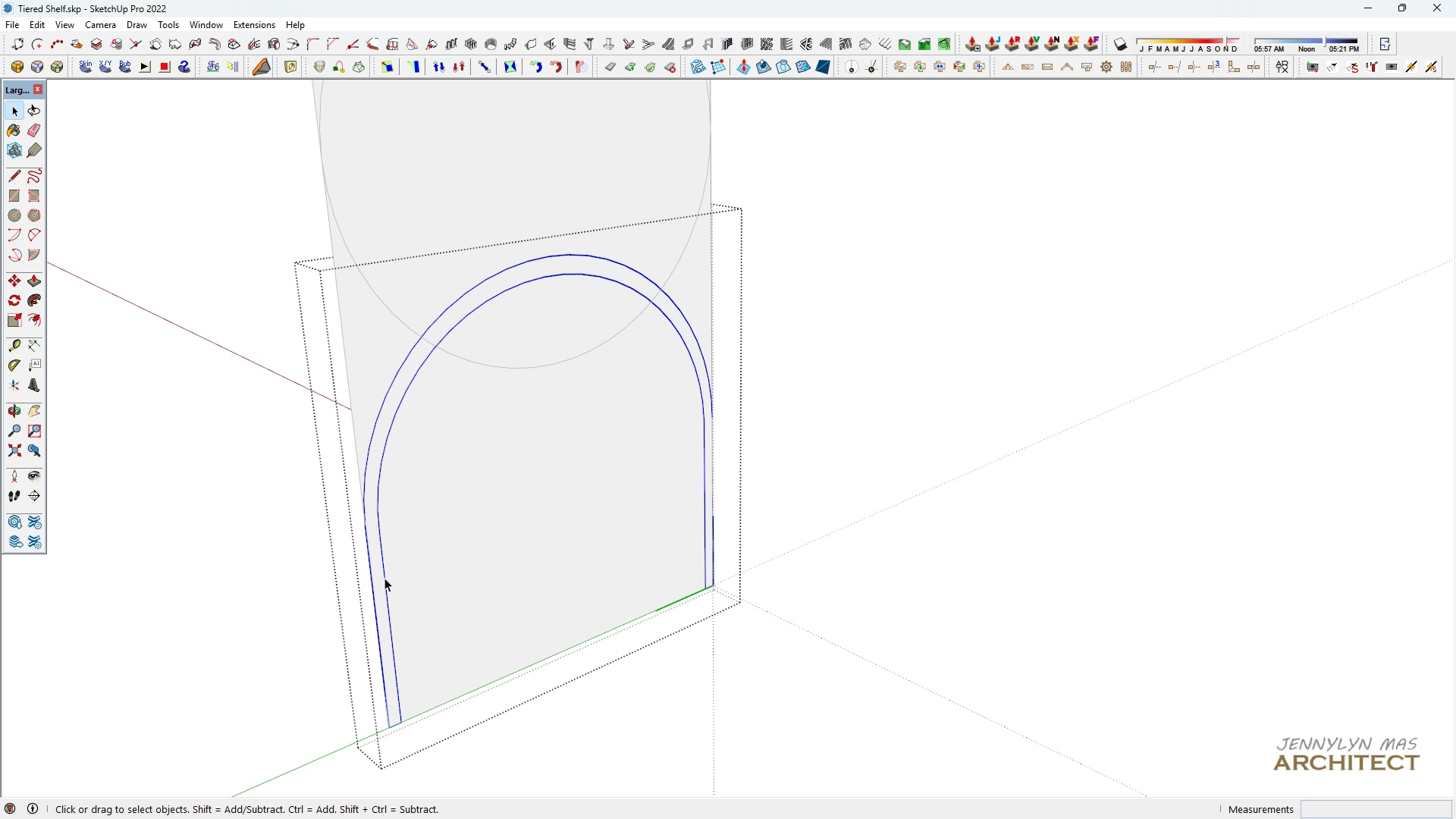 
triple_click([384, 578])
 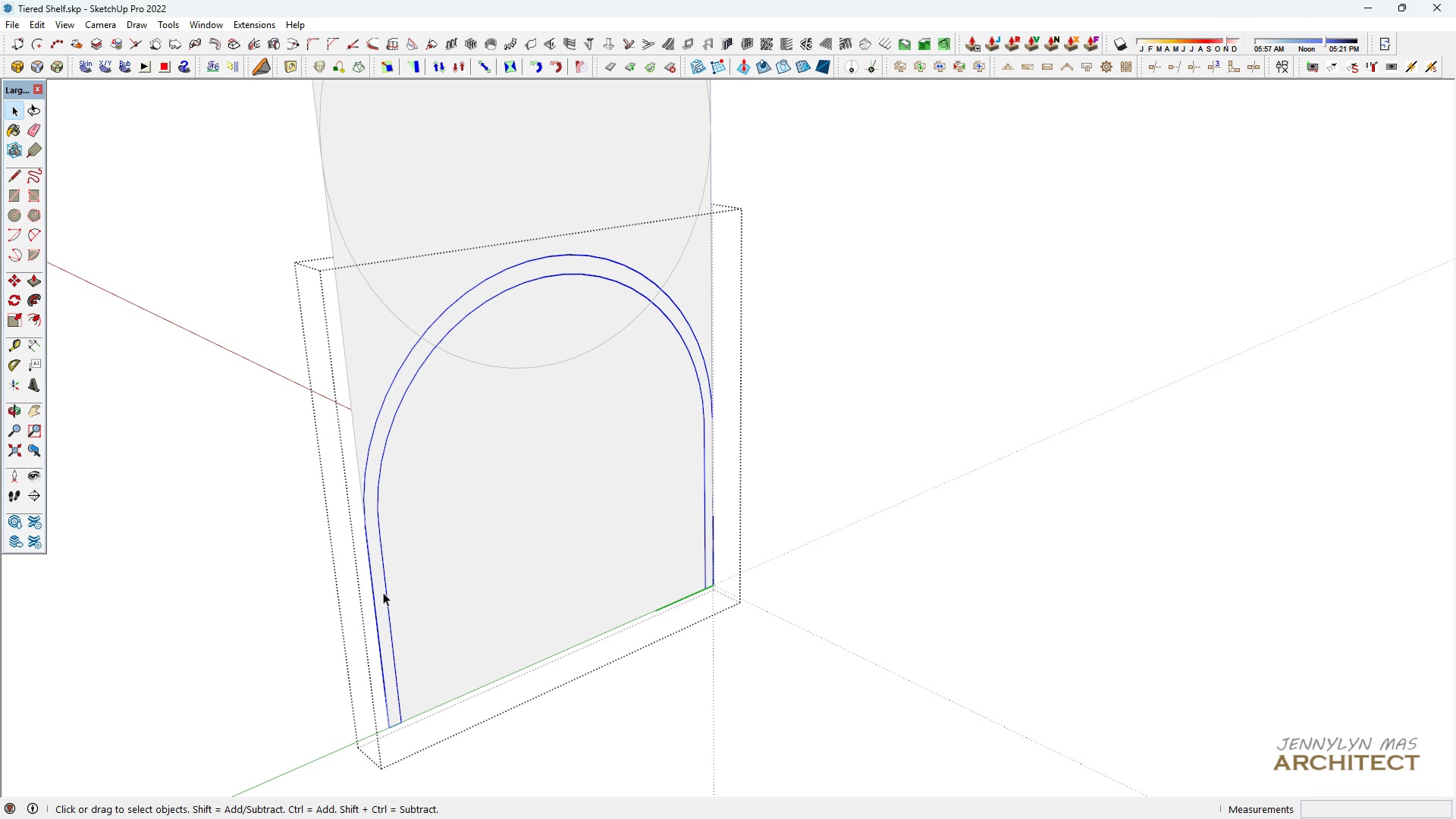 
key(Space)
 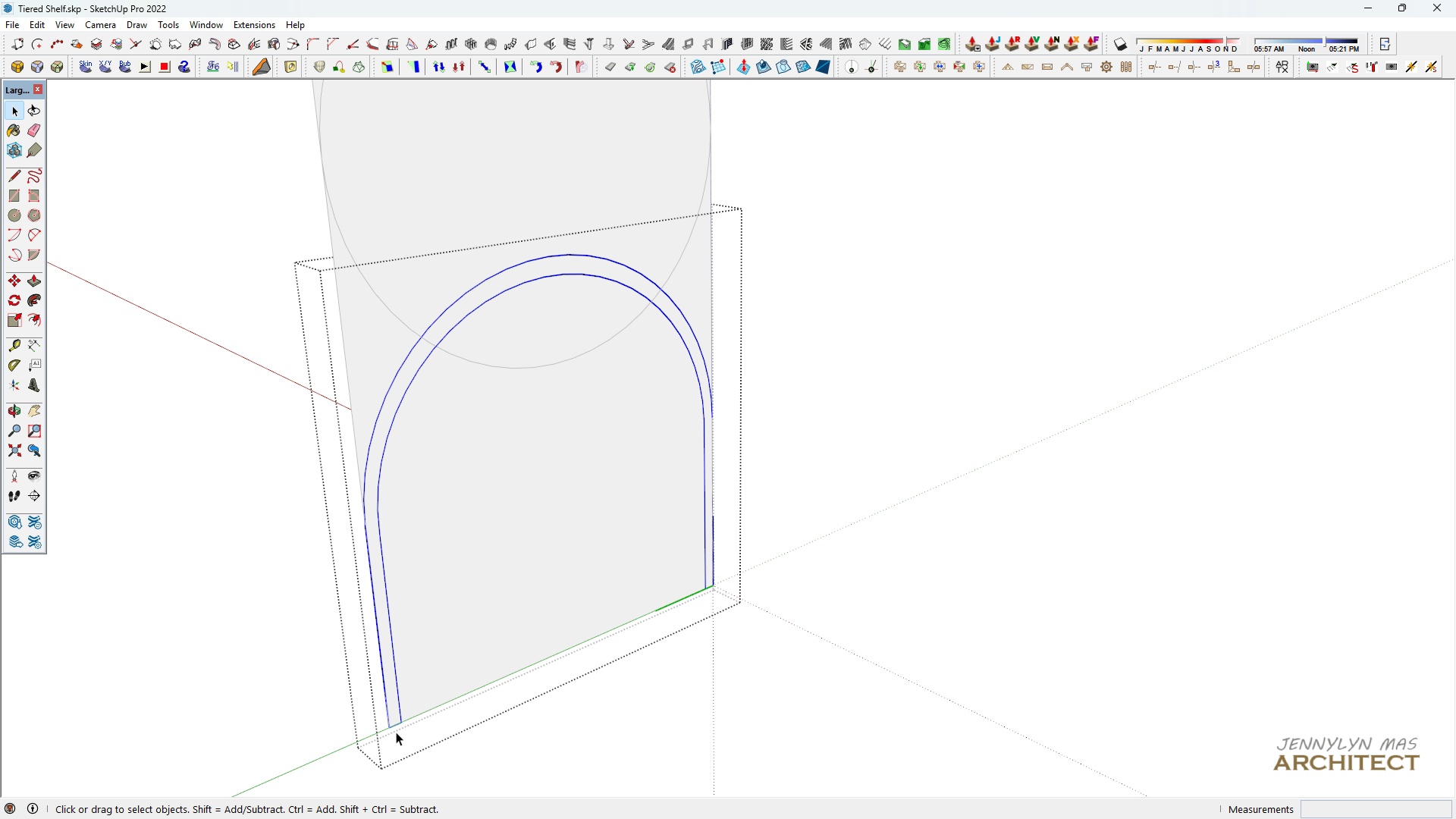 
key(L)
 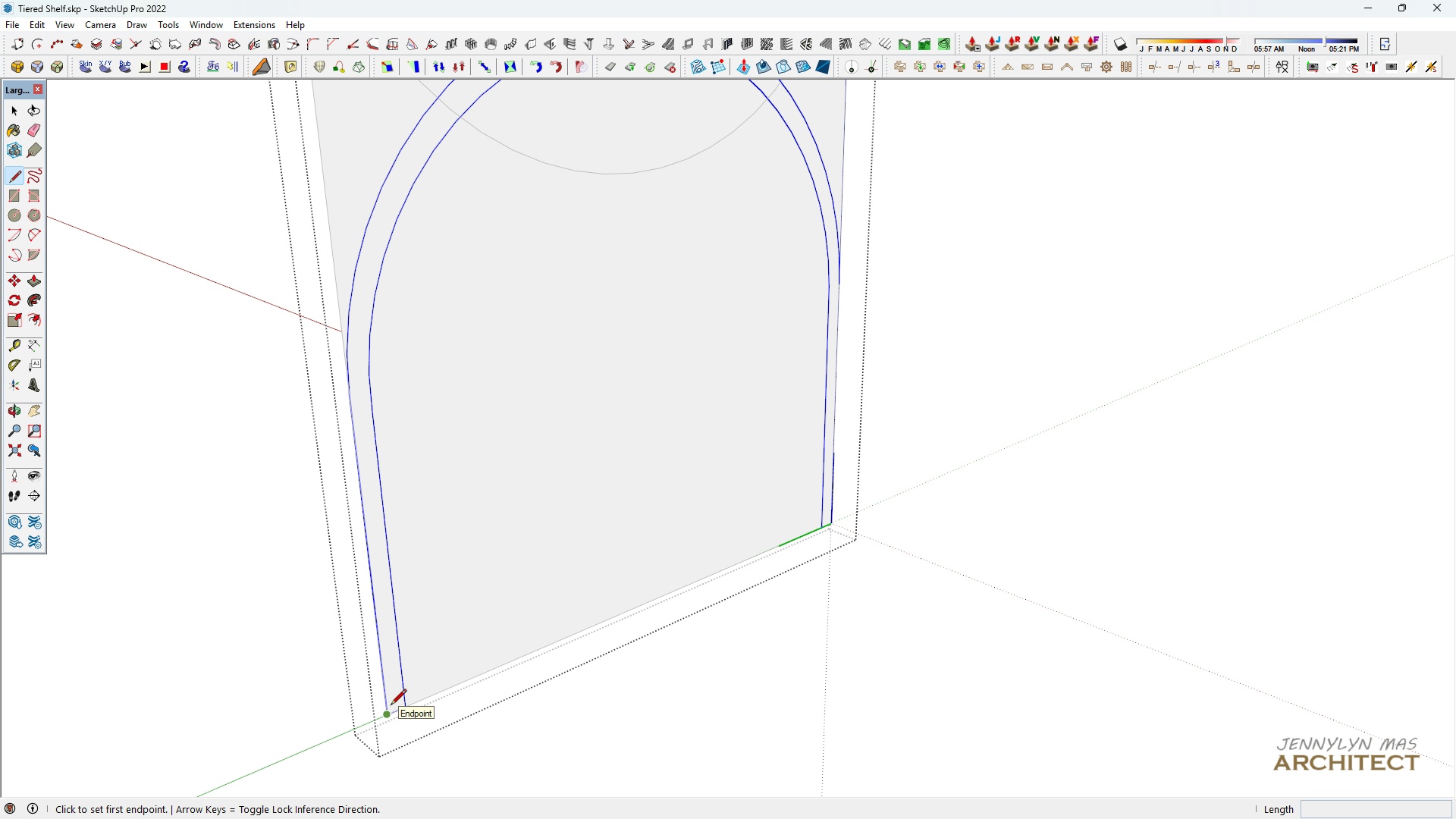 
scroll: coordinate [387, 739], scroll_direction: up, amount: 7.0
 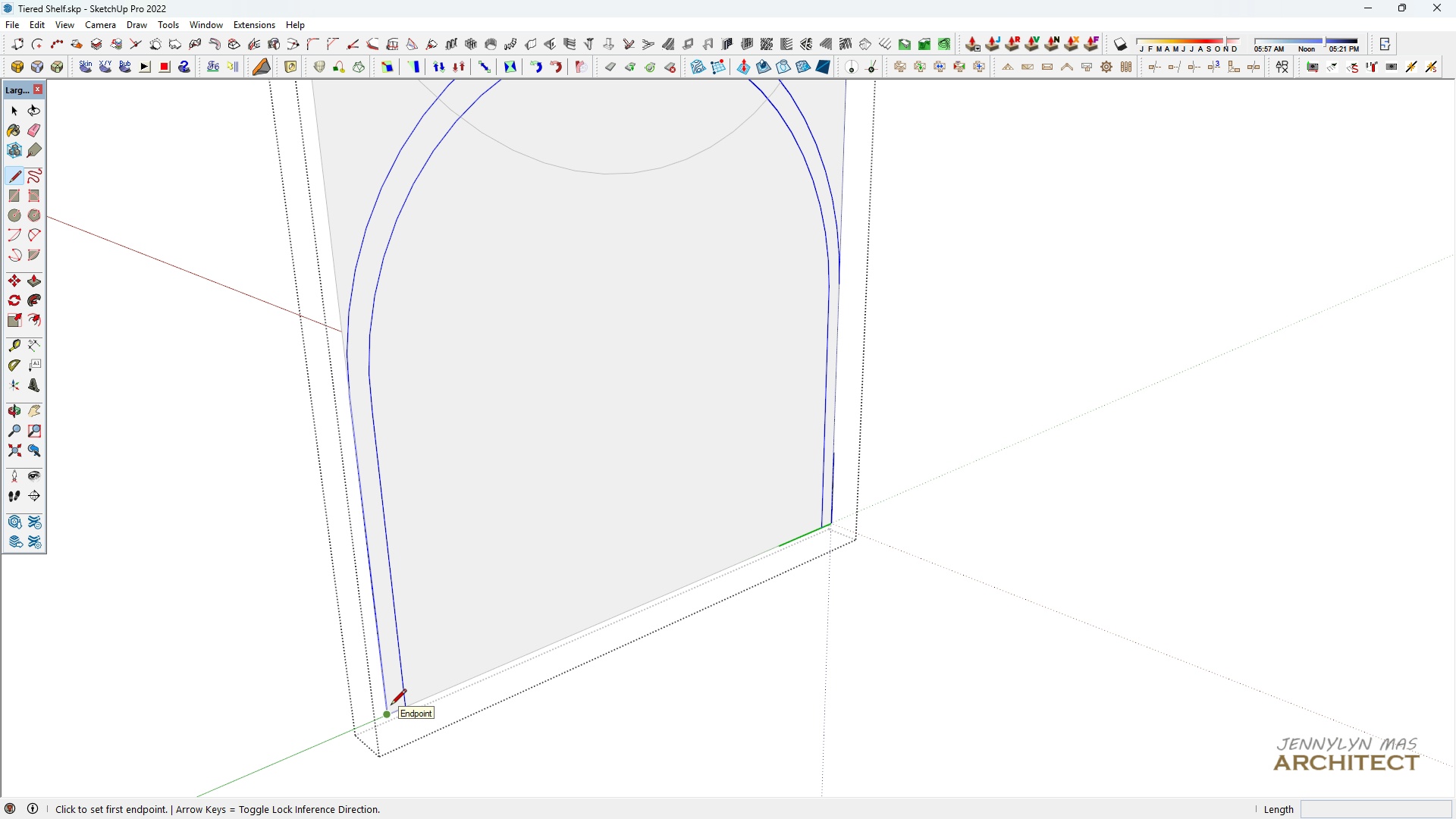 
left_click([391, 706])
 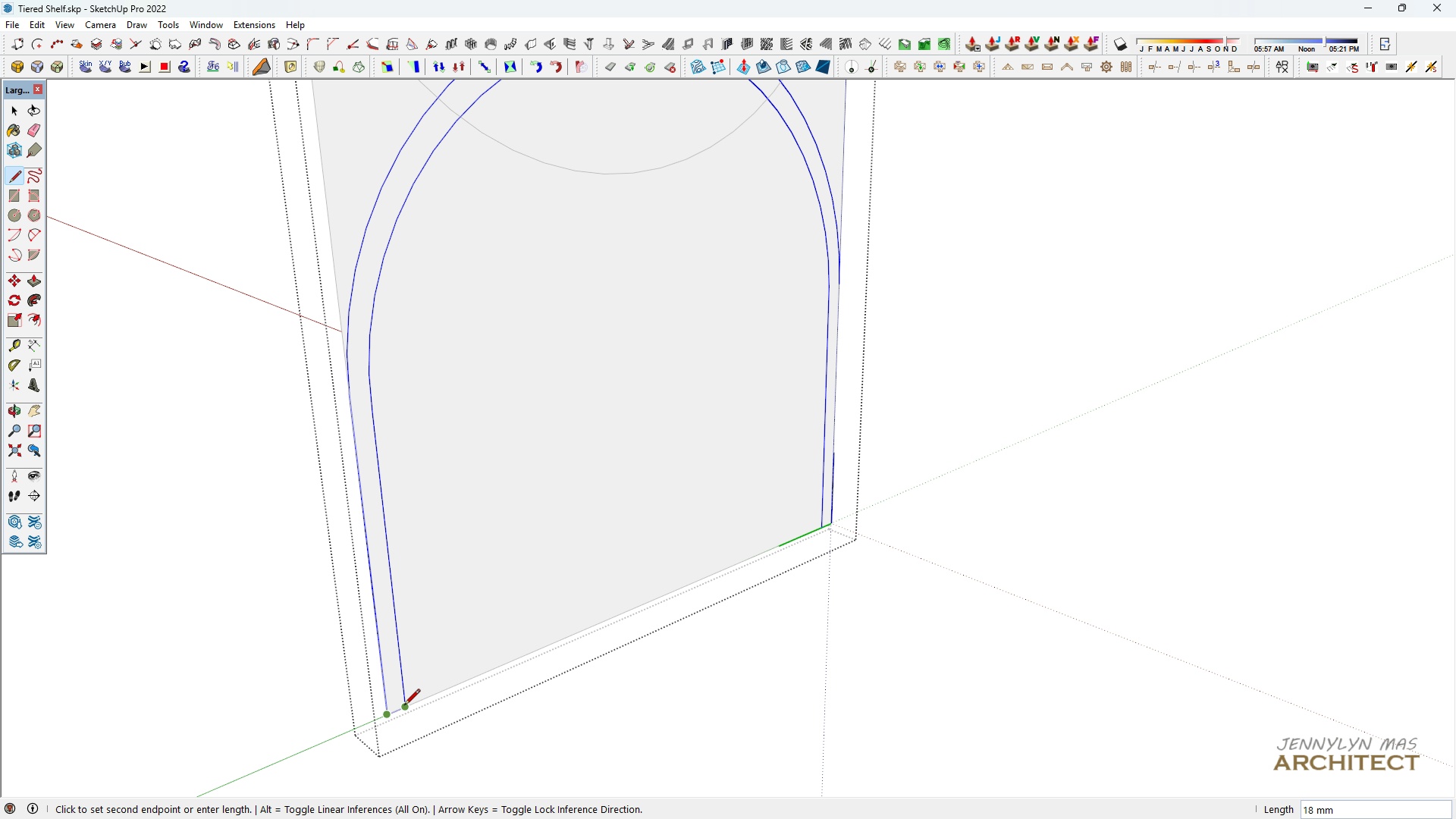 
left_click([404, 706])
 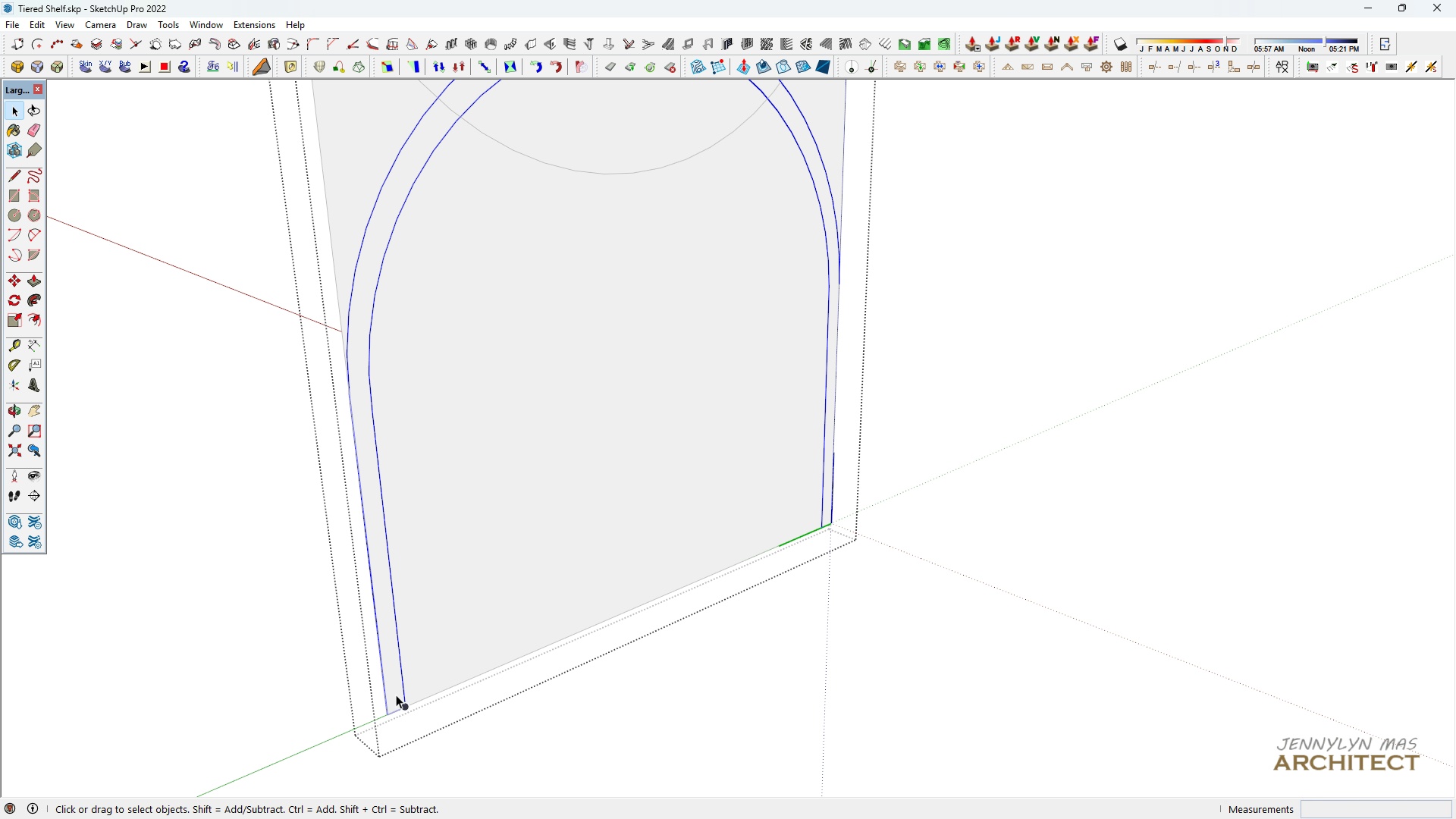 
key(Space)
 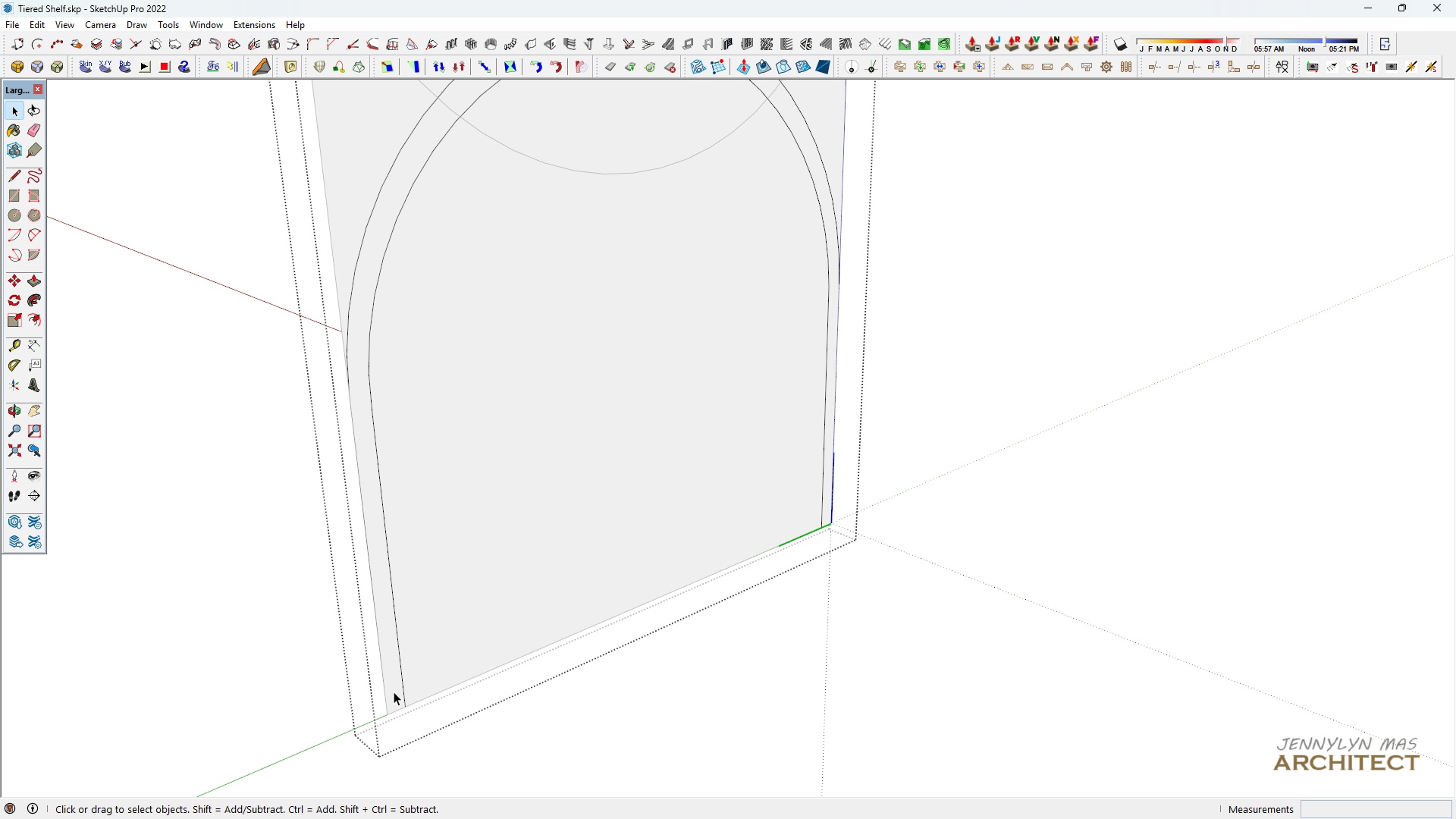 
double_click([394, 692])
 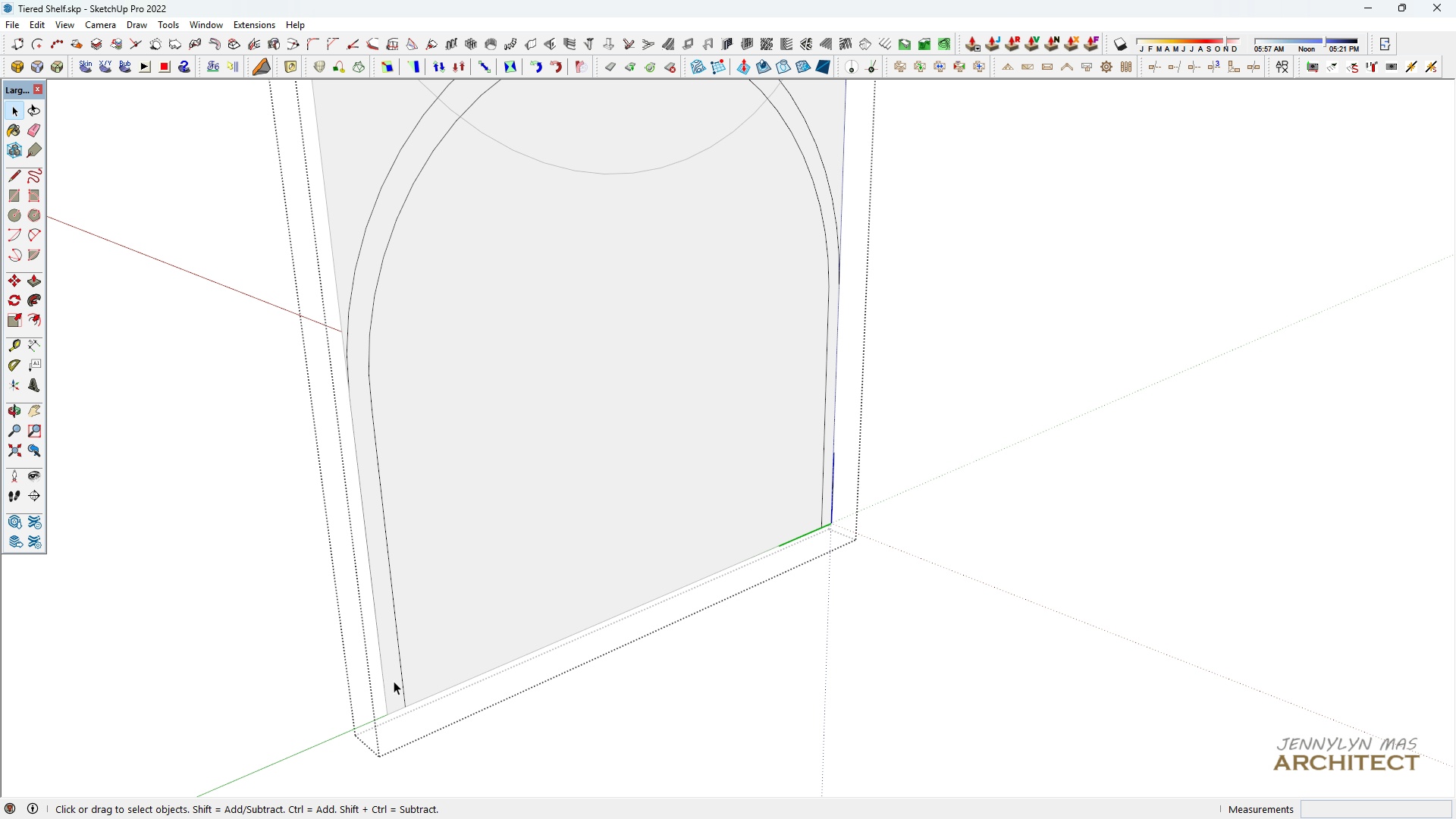 
key(Space)
 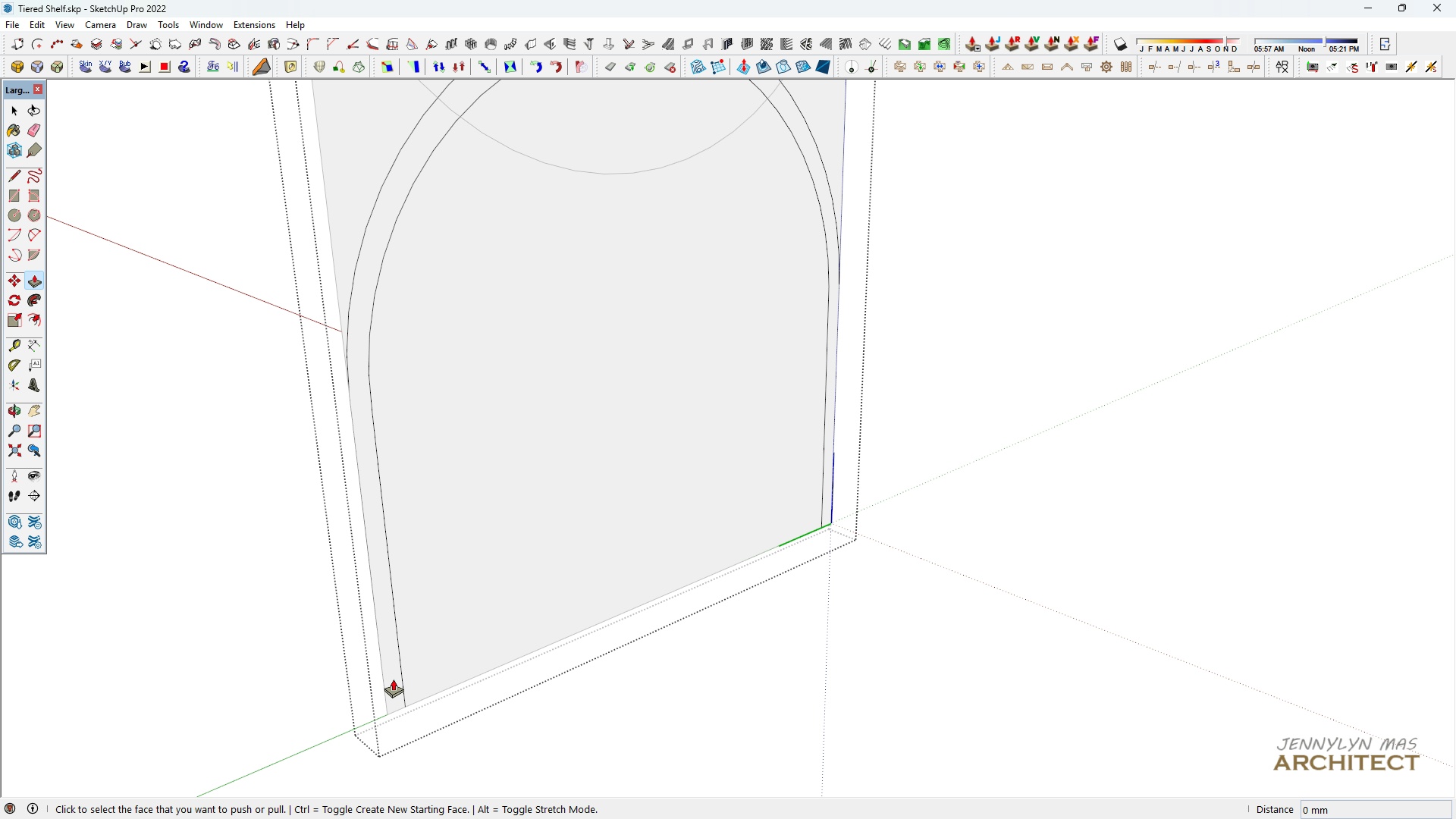 
key(P)
 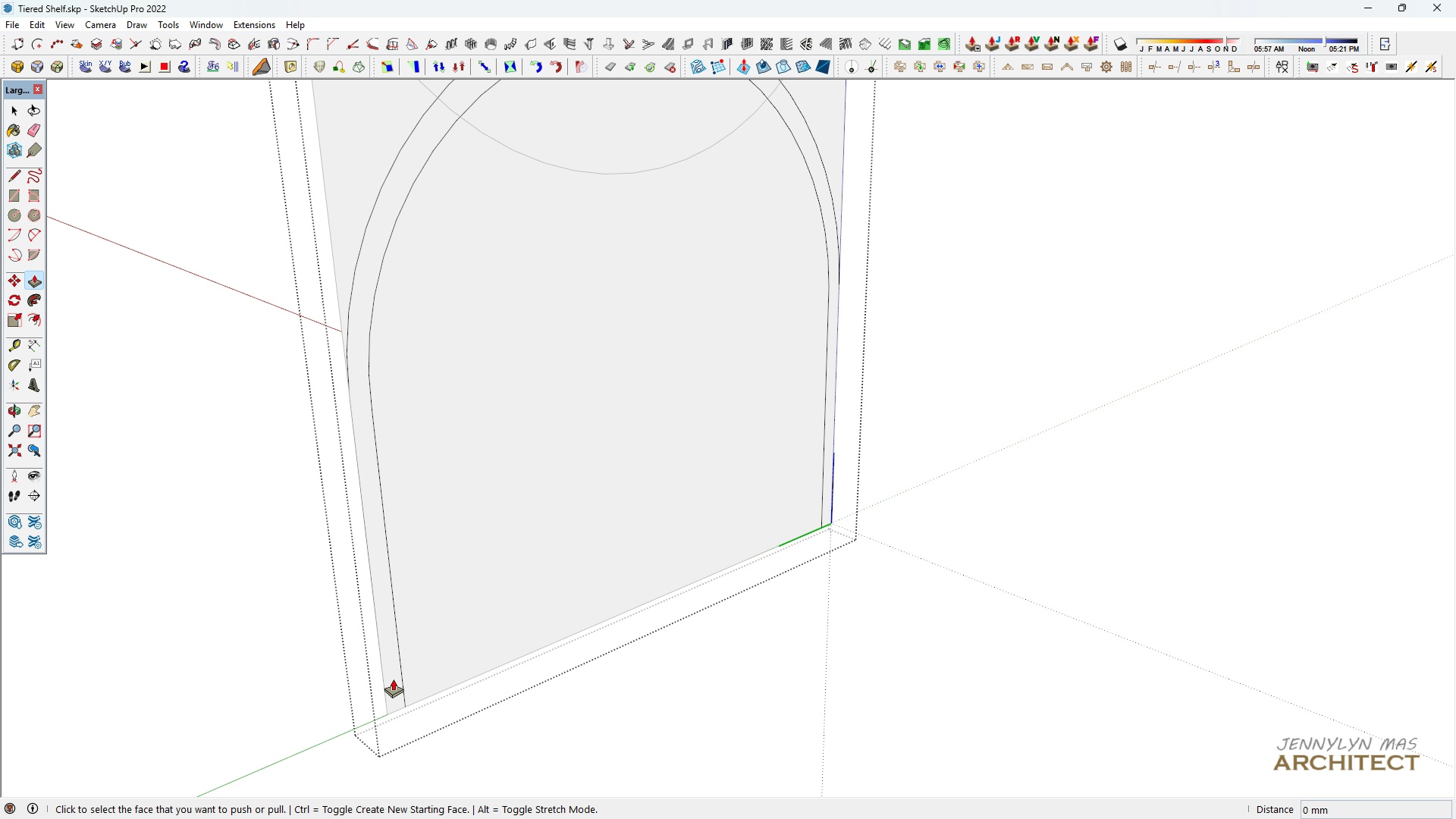 
left_click([393, 679])
 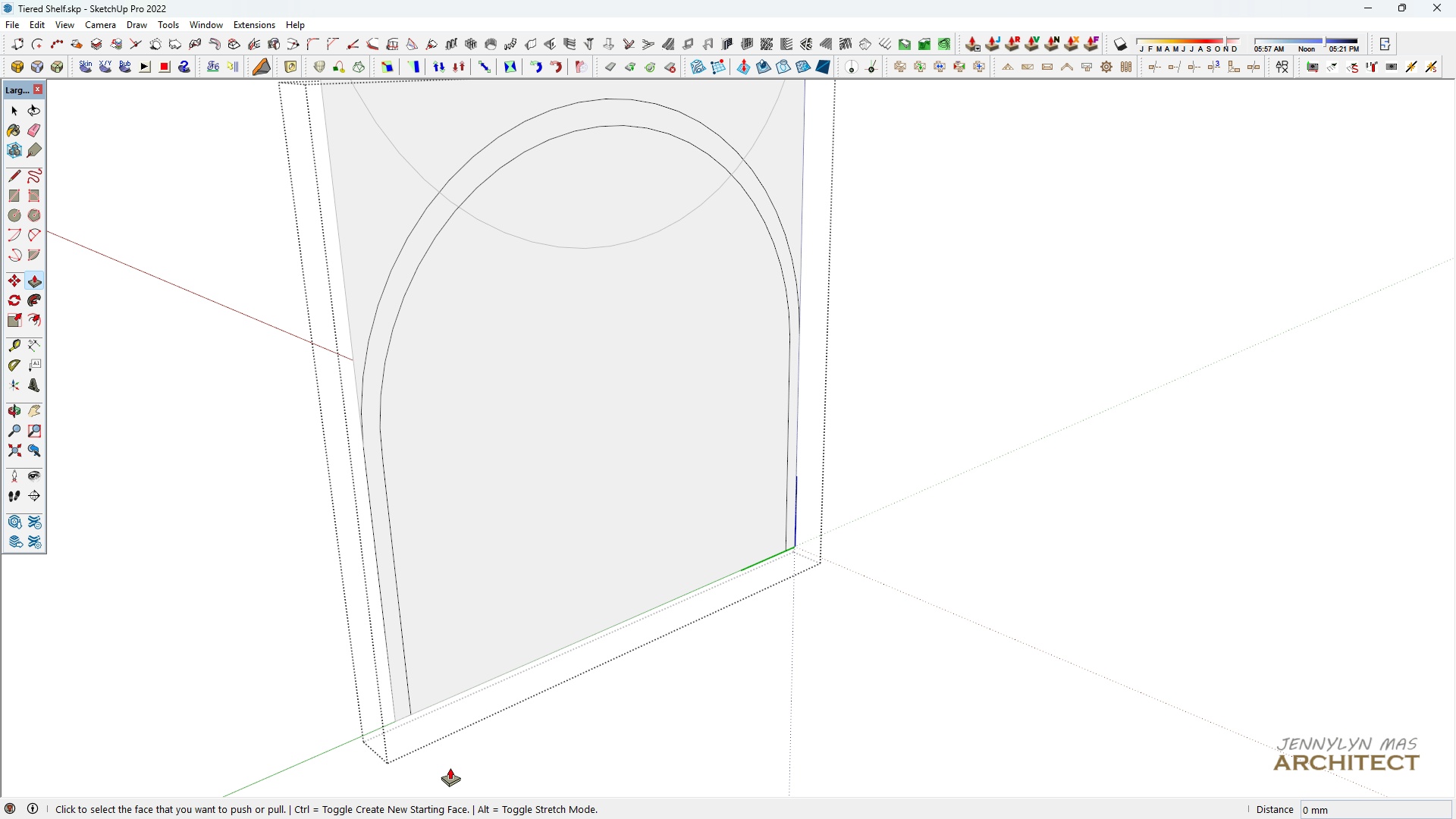 
scroll: coordinate [450, 767], scroll_direction: down, amount: 4.0
 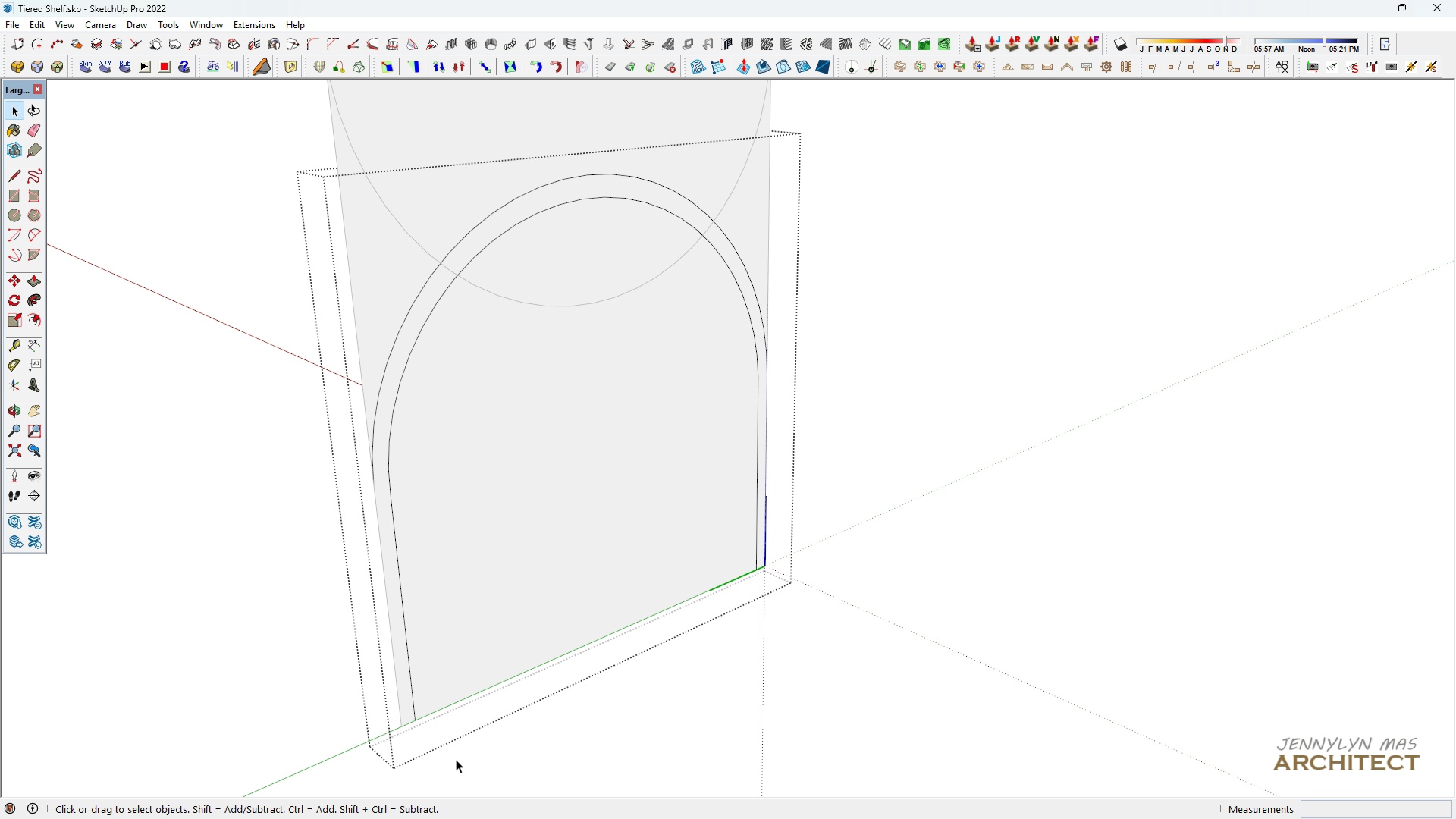 
key(Space)
 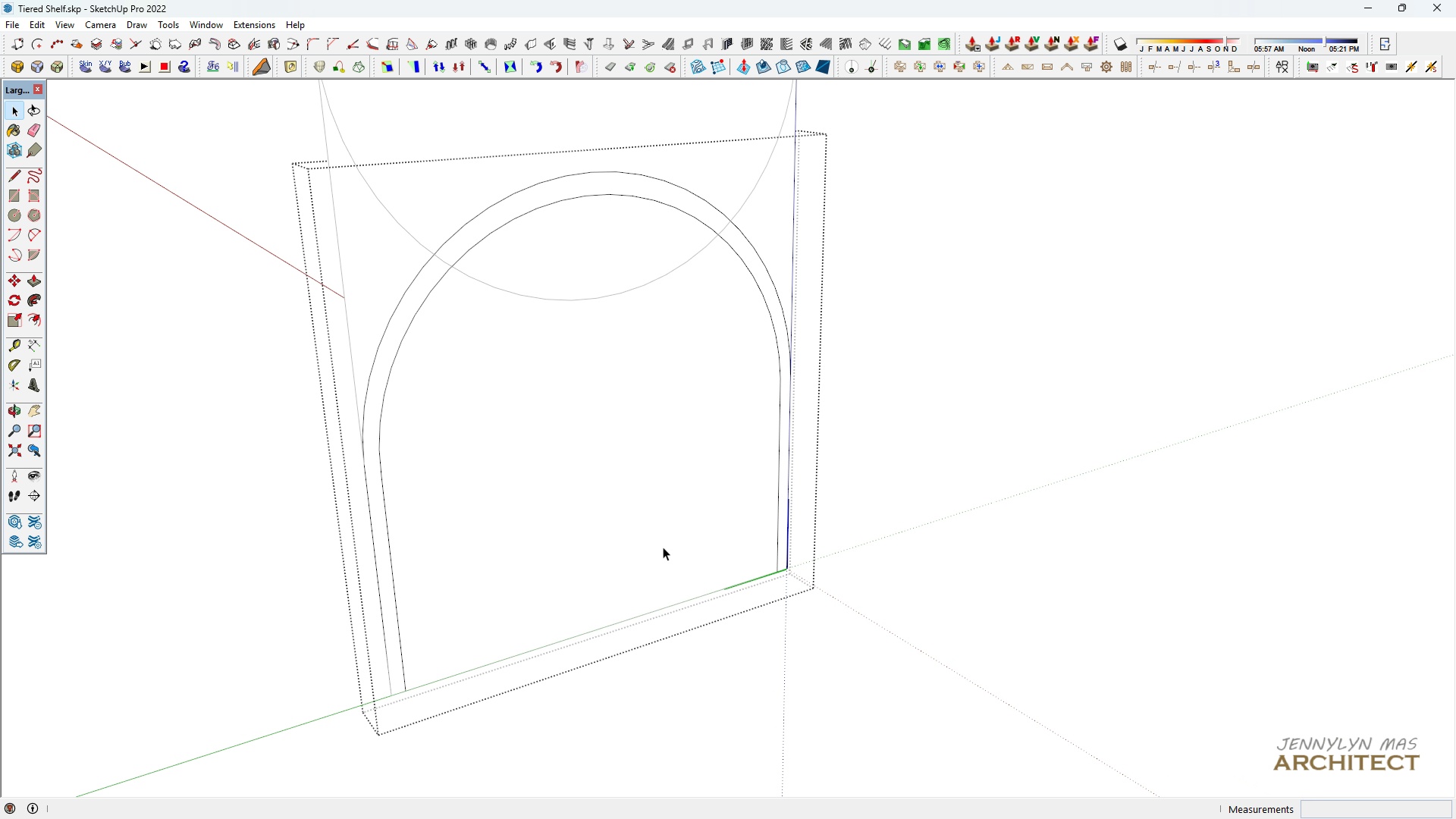 
scroll: coordinate [798, 466], scroll_direction: up, amount: 5.0
 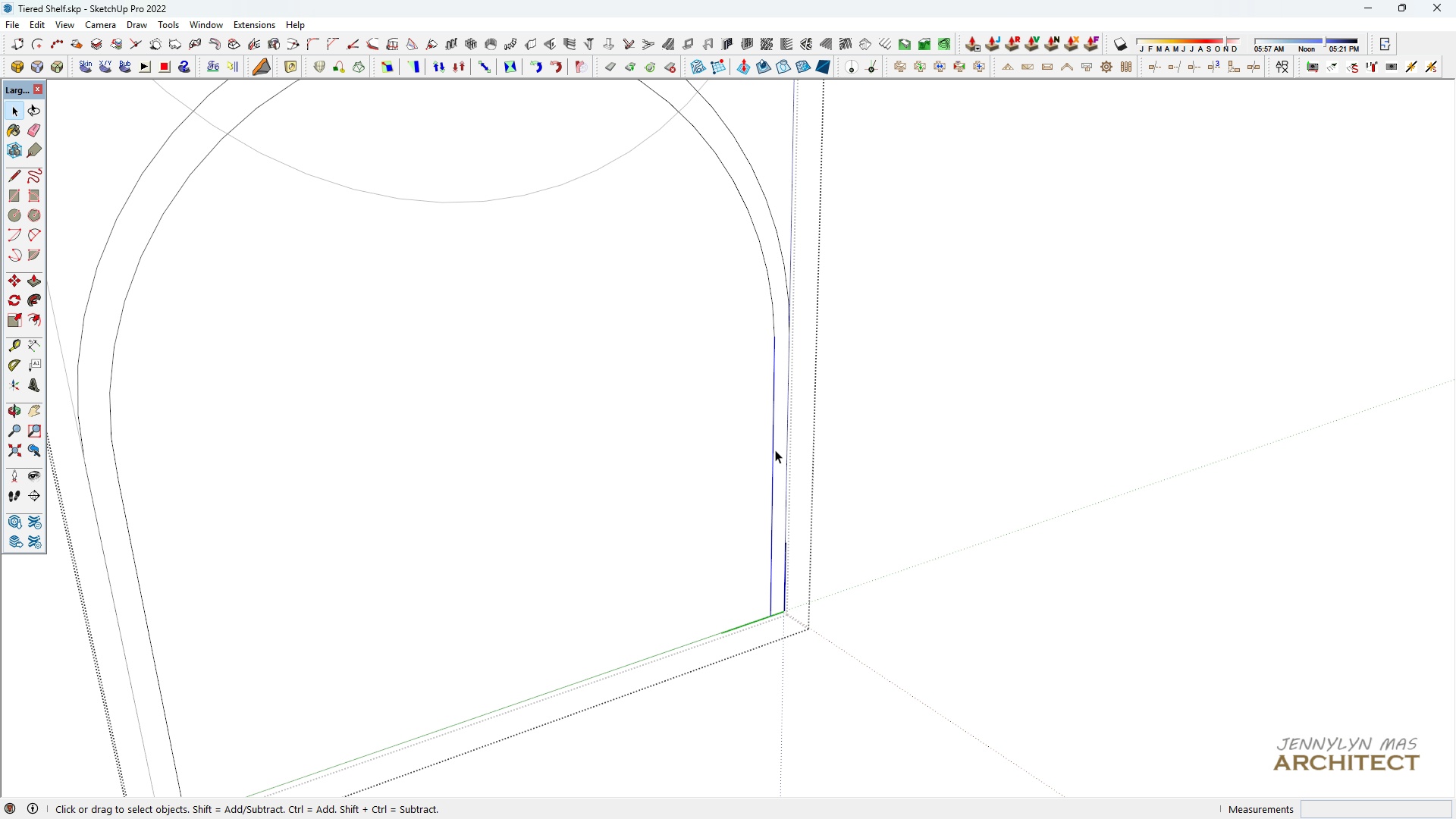 
double_click([775, 450])
 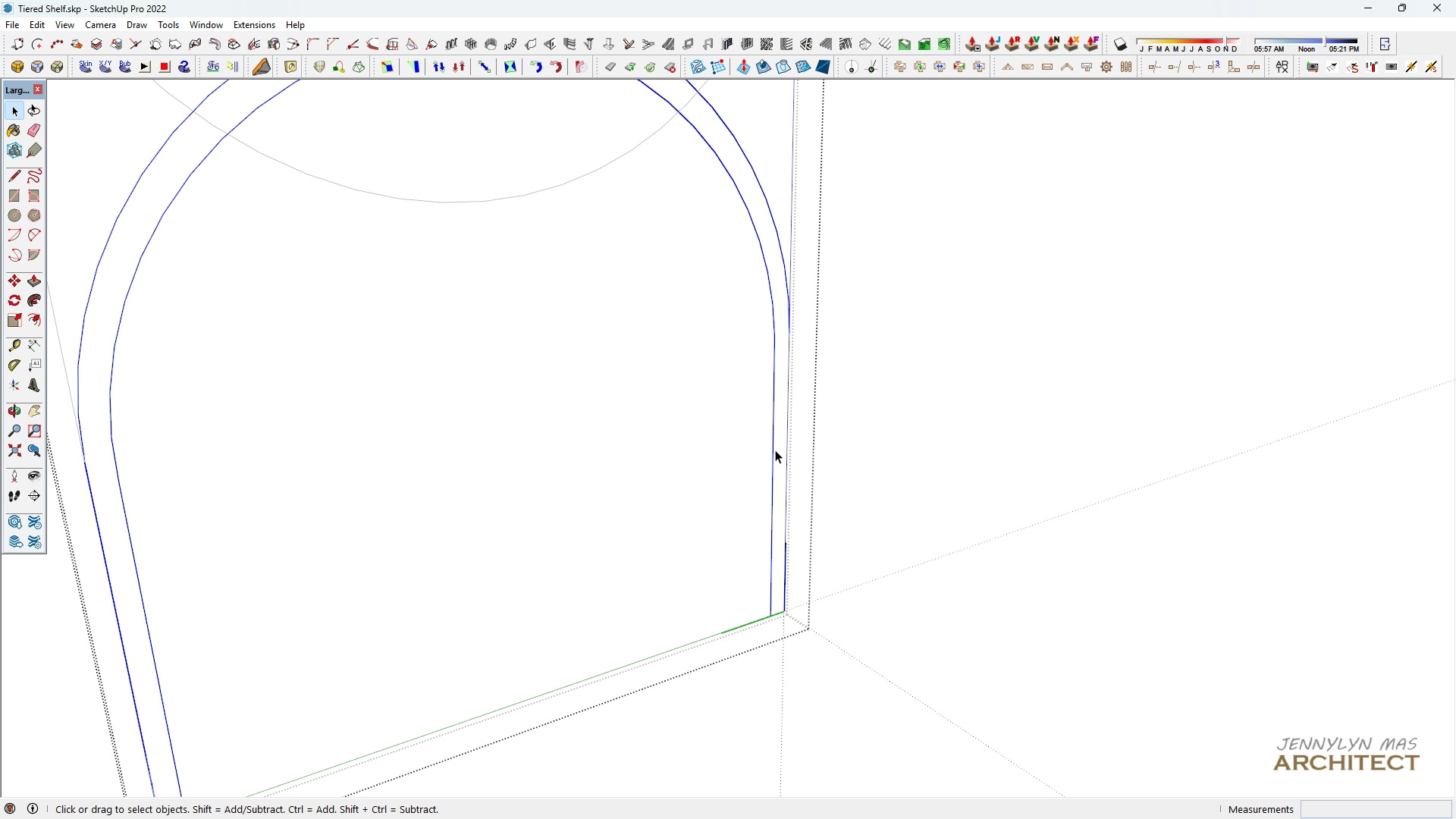 
triple_click([775, 450])
 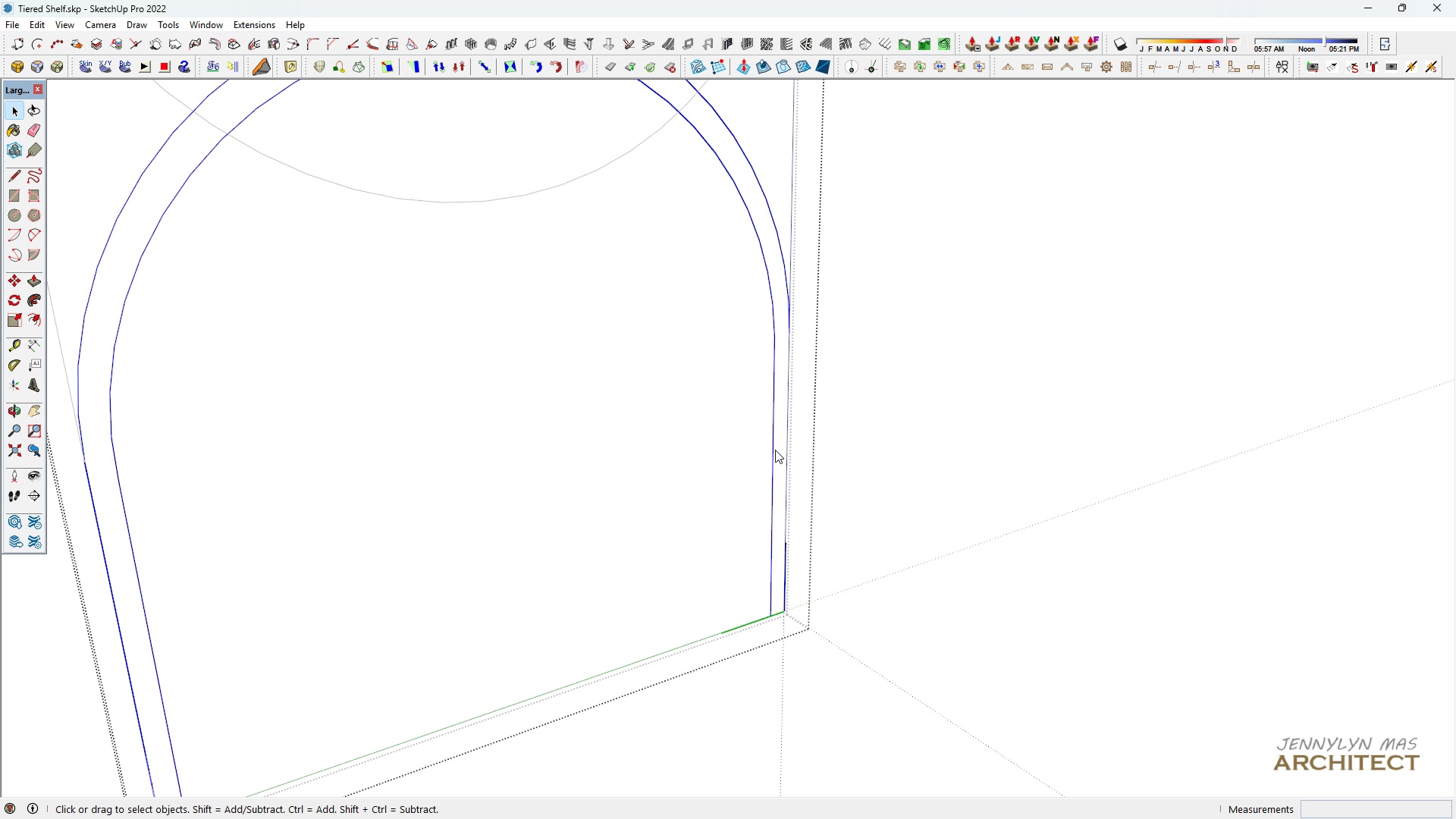 
triple_click([775, 450])
 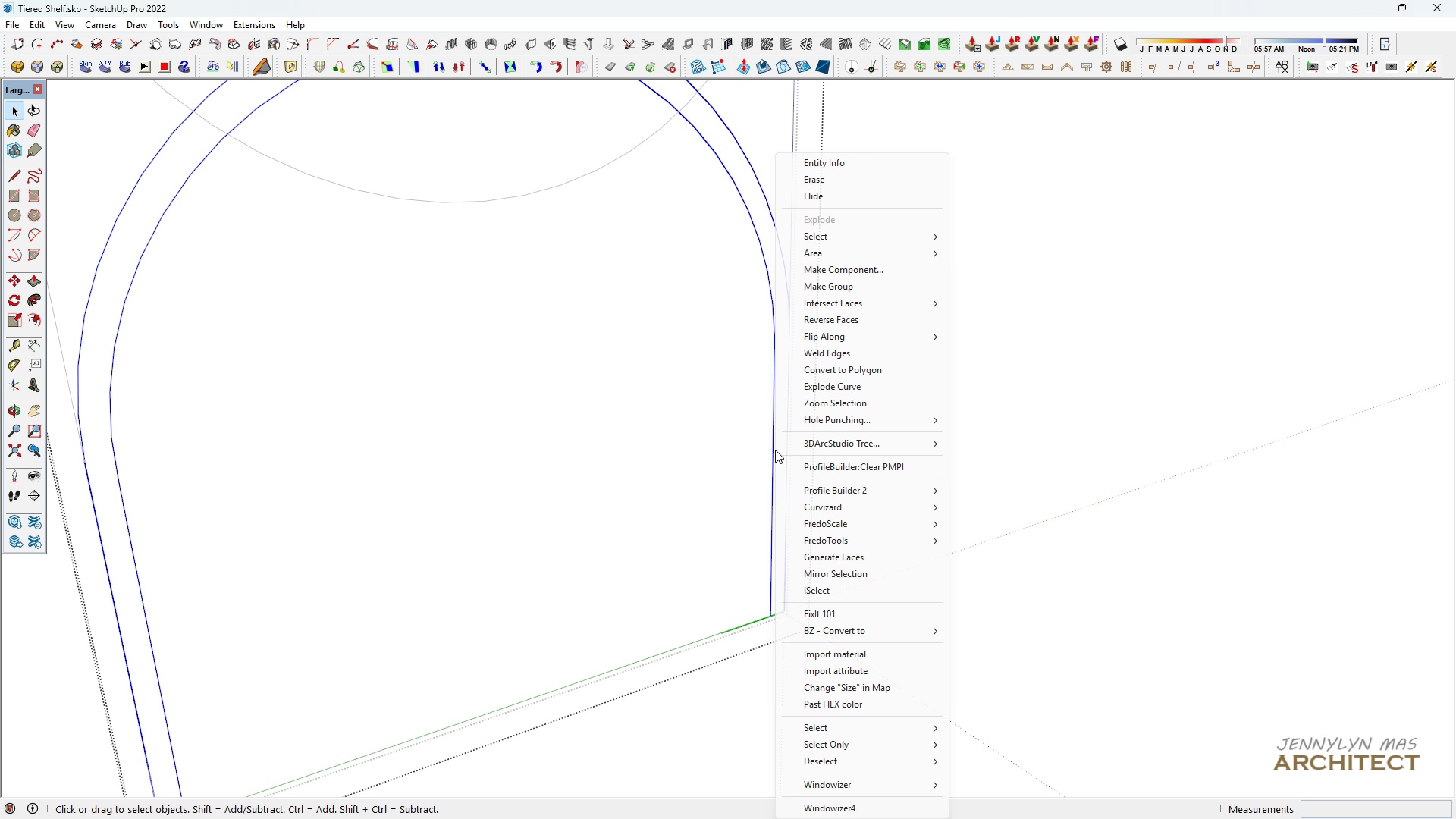 
right_click([775, 450])
 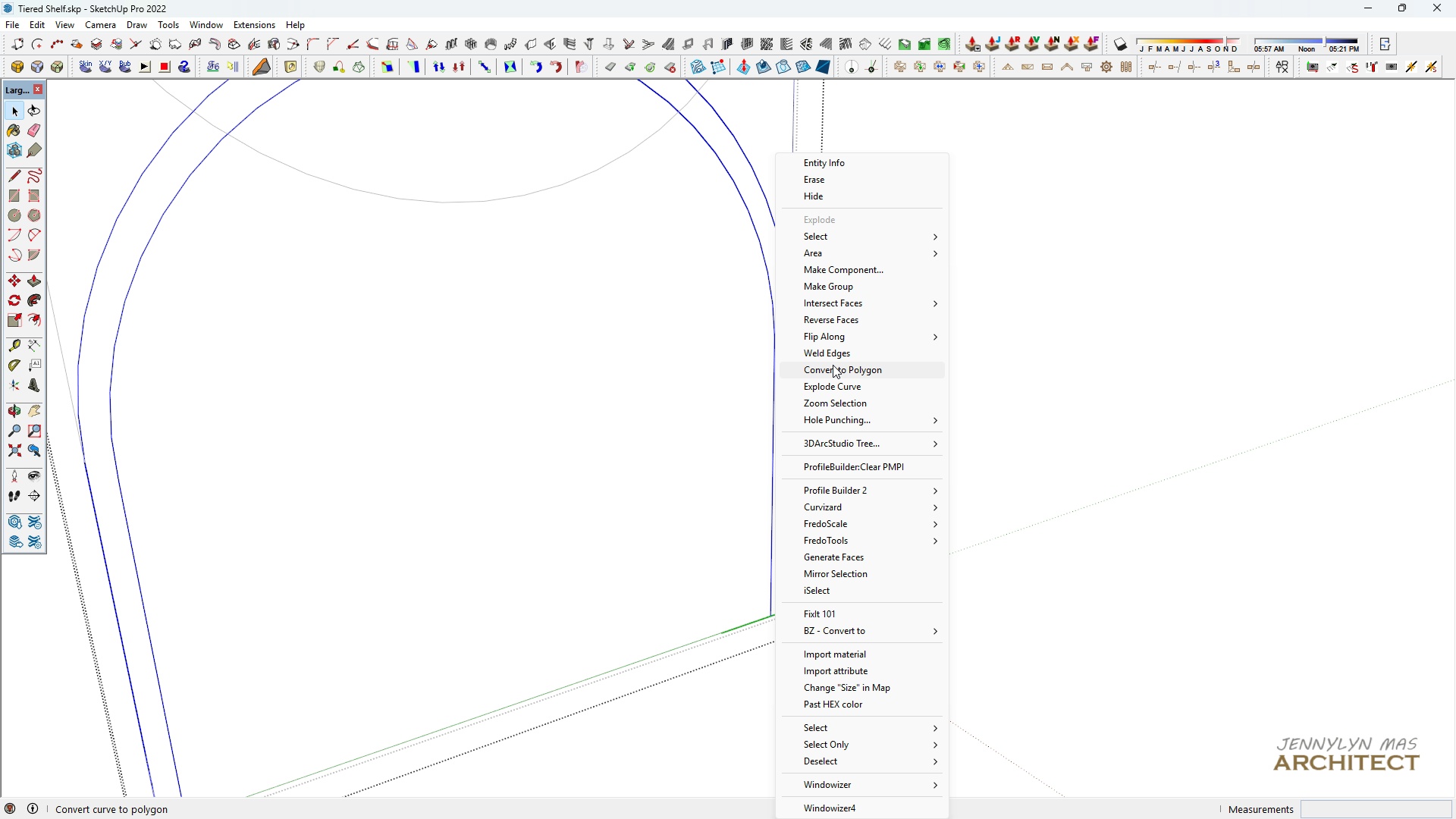 
left_click([834, 356])
 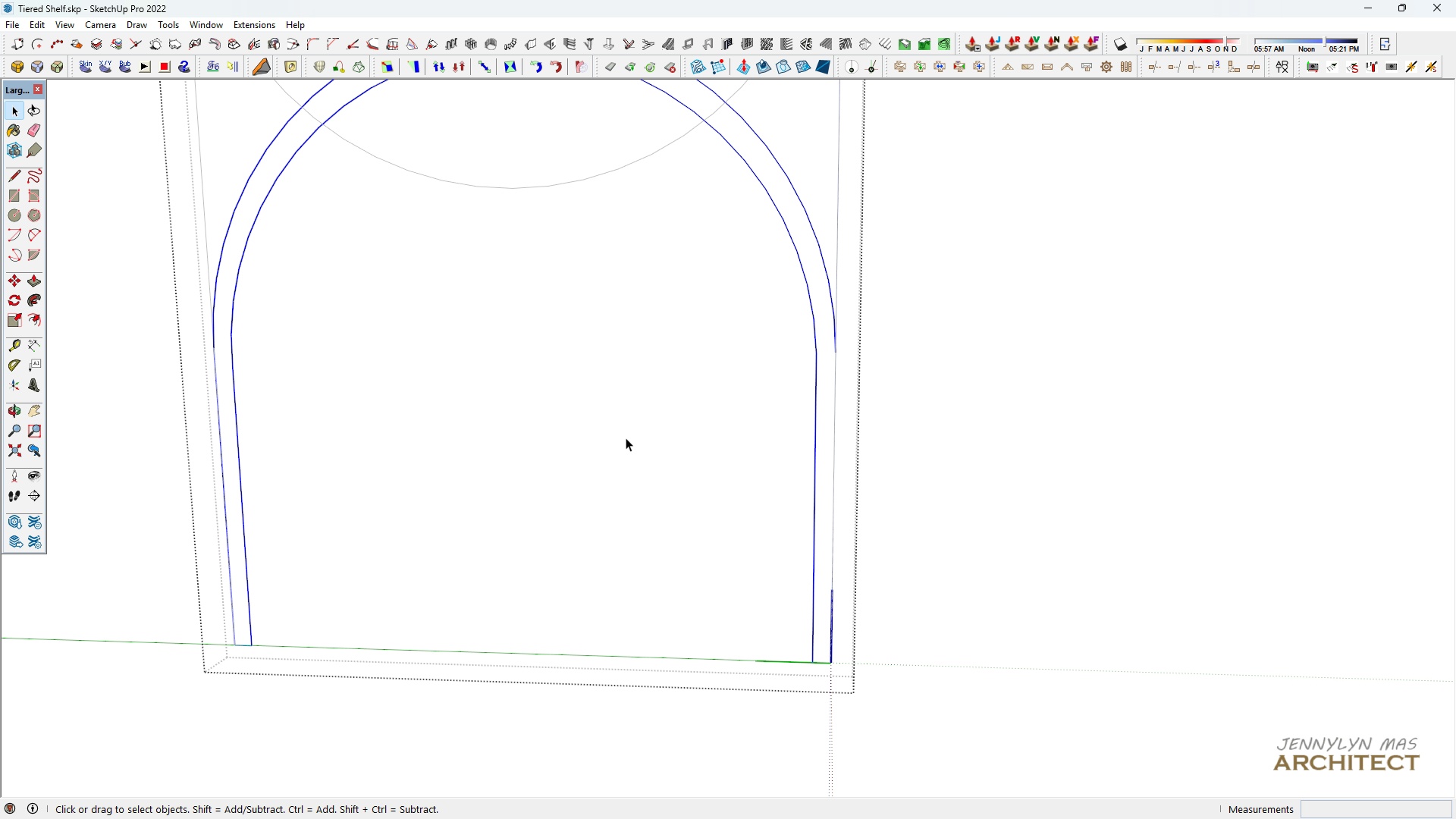 
key(Space)
 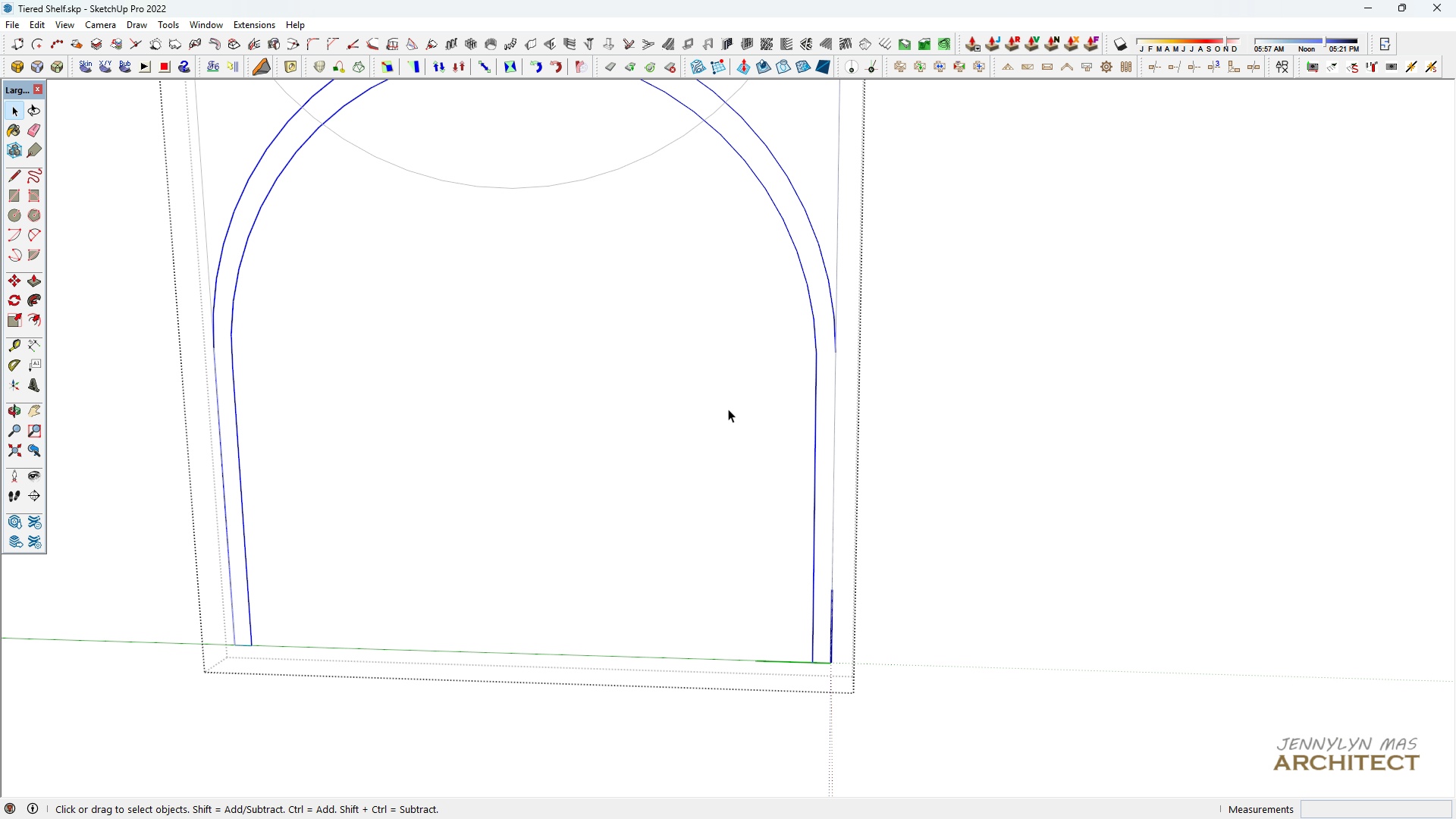 
scroll: coordinate [730, 409], scroll_direction: up, amount: 1.0
 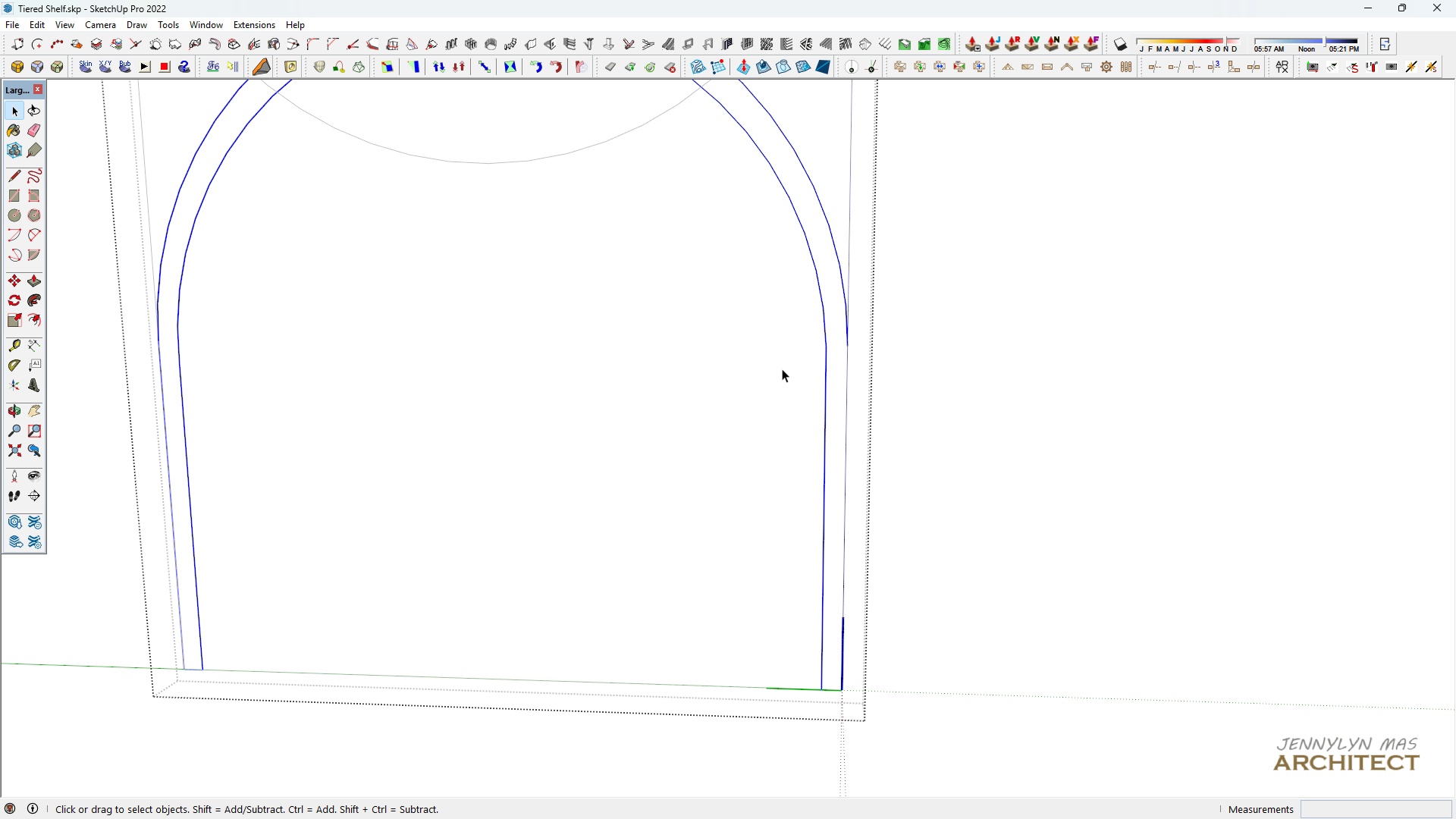 
key(L)
 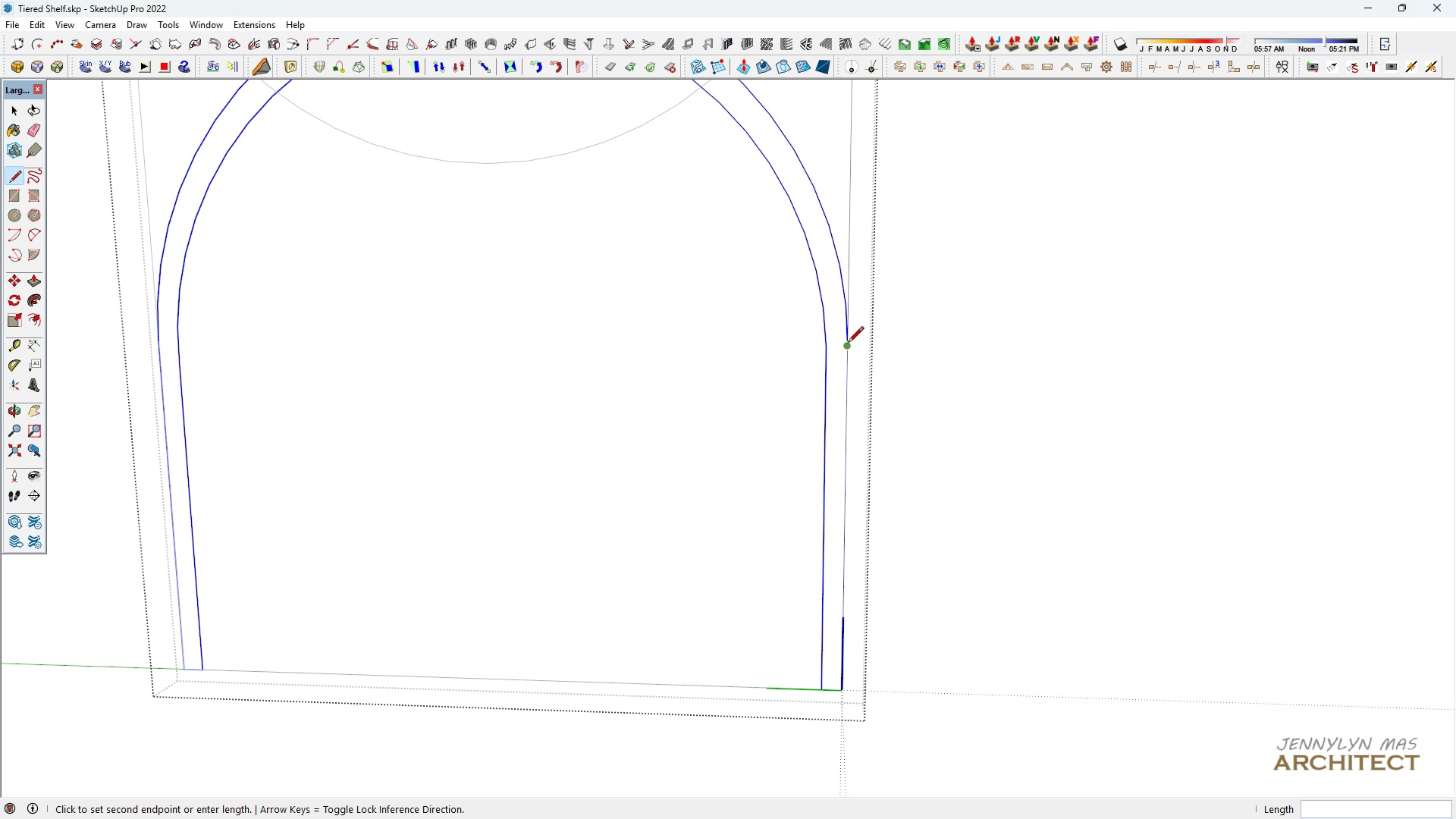 
left_click([848, 344])
 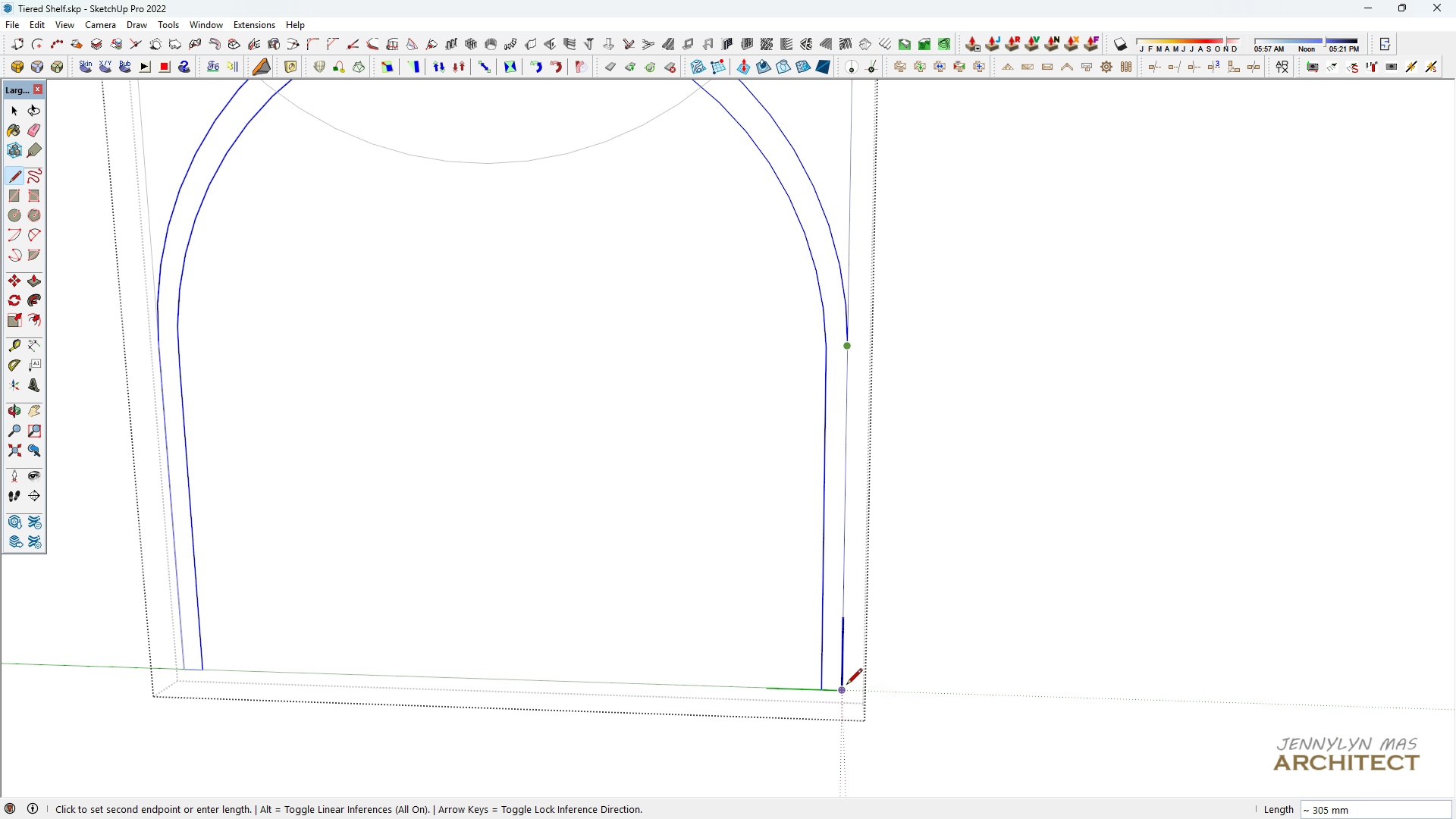 
left_click([846, 686])
 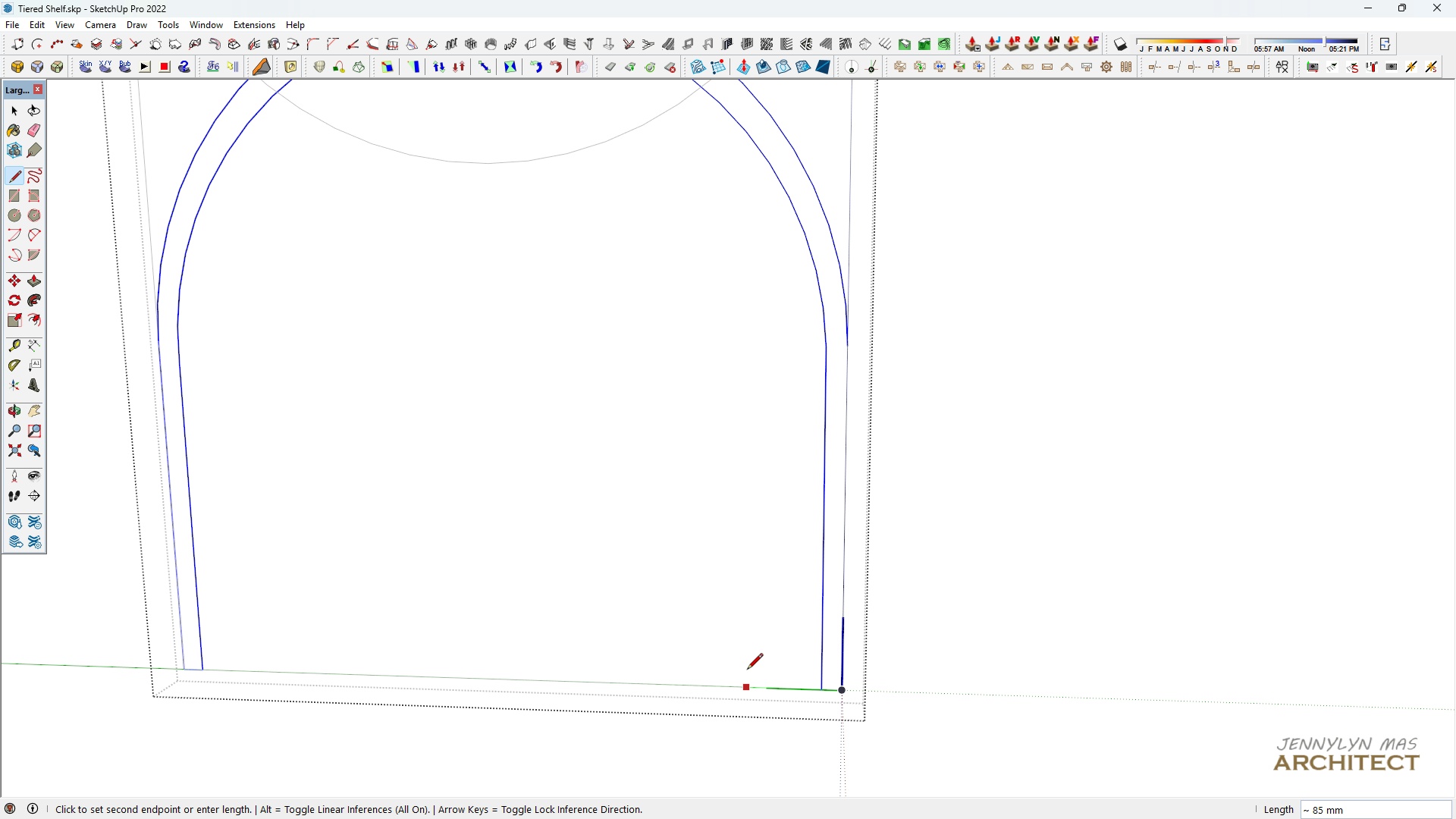 
scroll: coordinate [701, 526], scroll_direction: down, amount: 6.0
 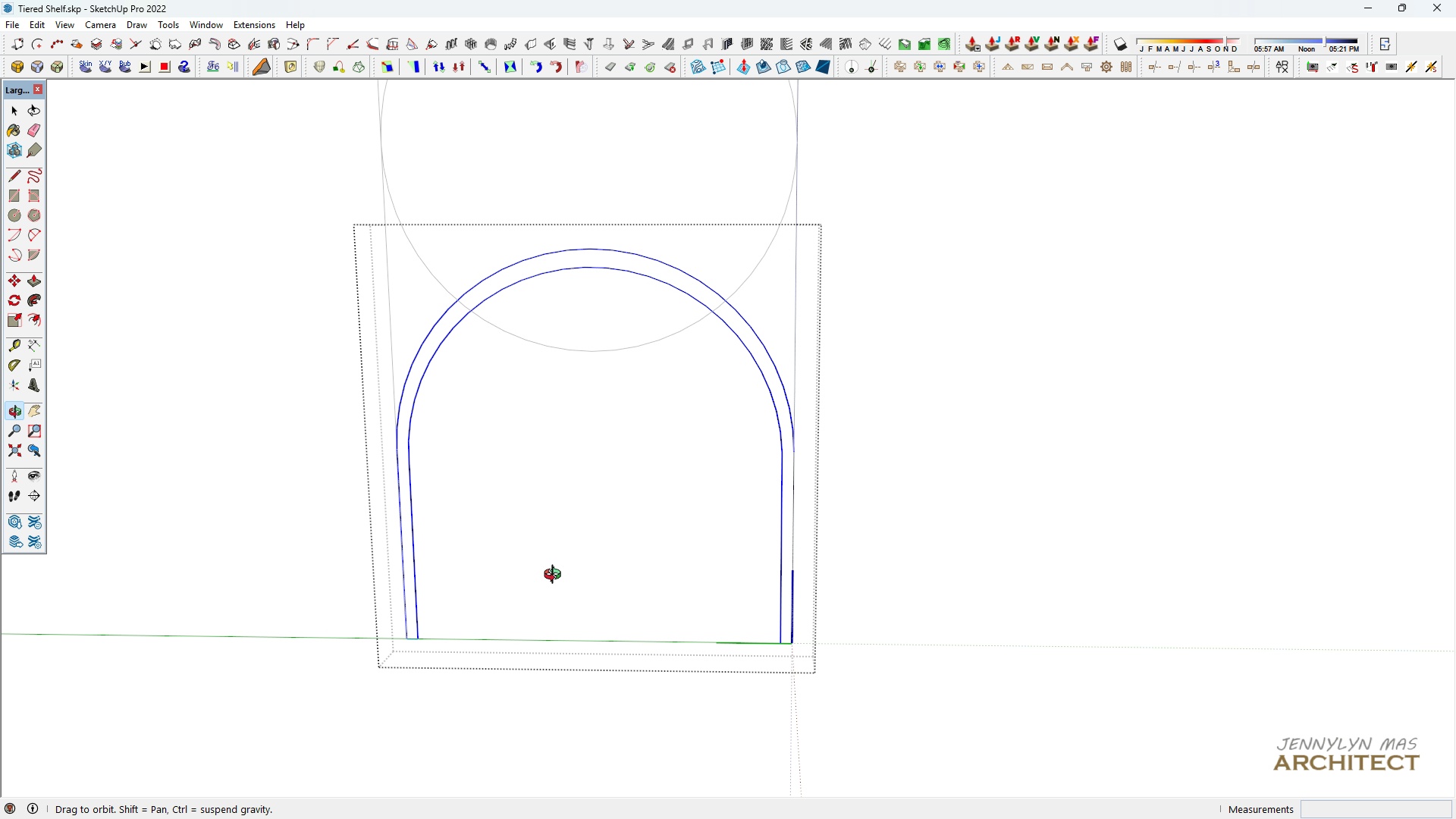 
key(Space)
 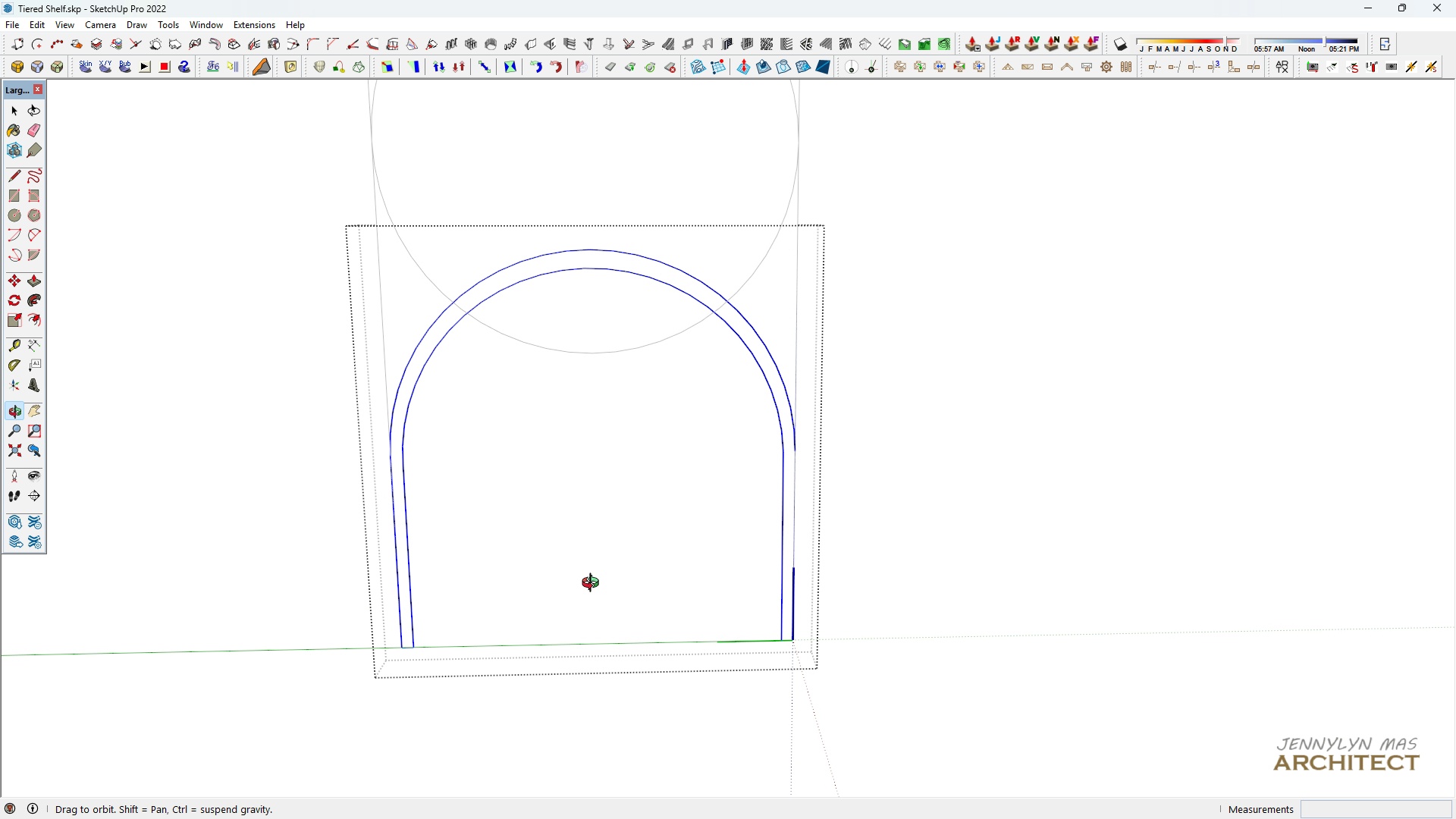 
scroll: coordinate [711, 586], scroll_direction: up, amount: 3.0
 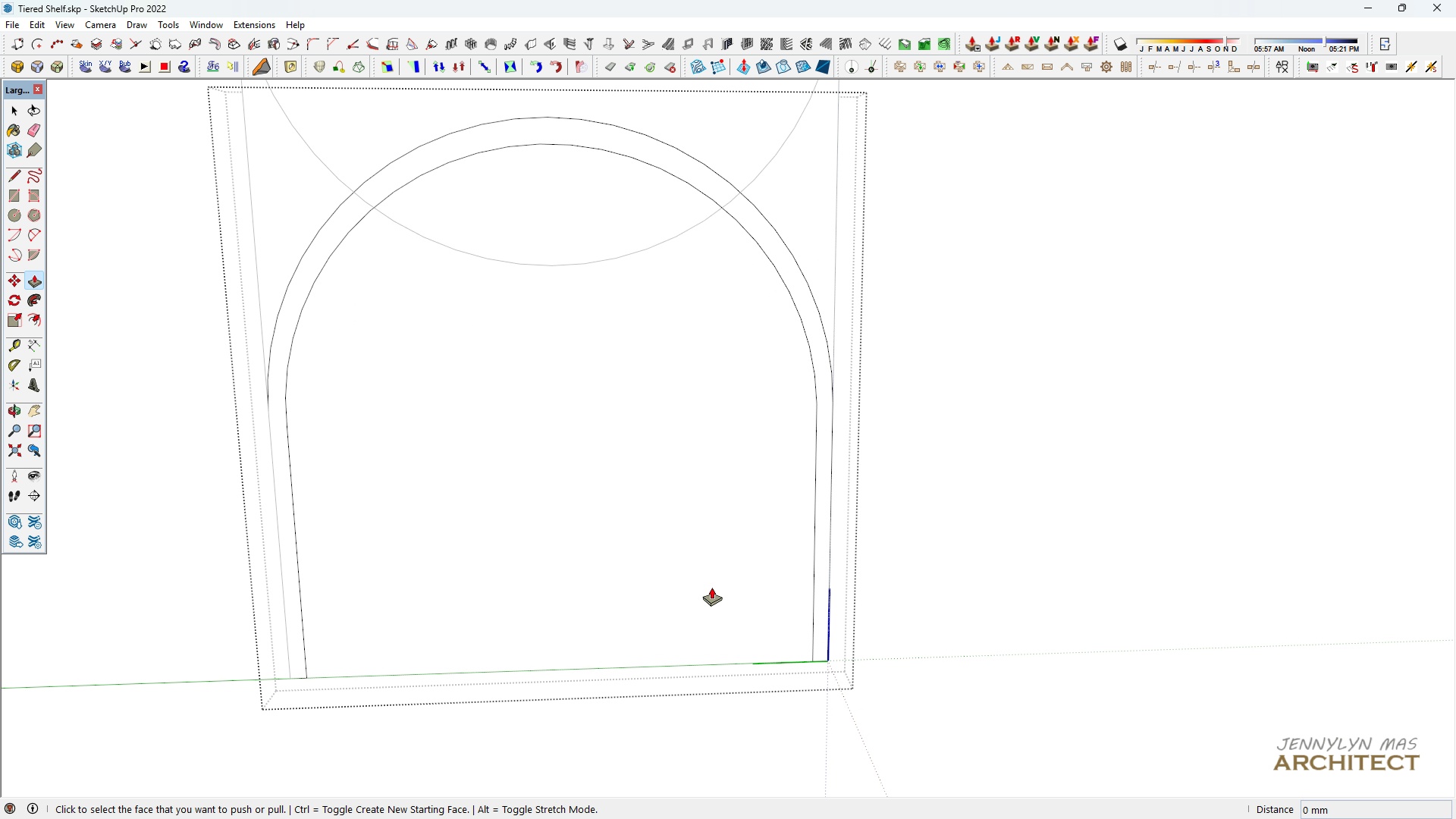 
key(P)
 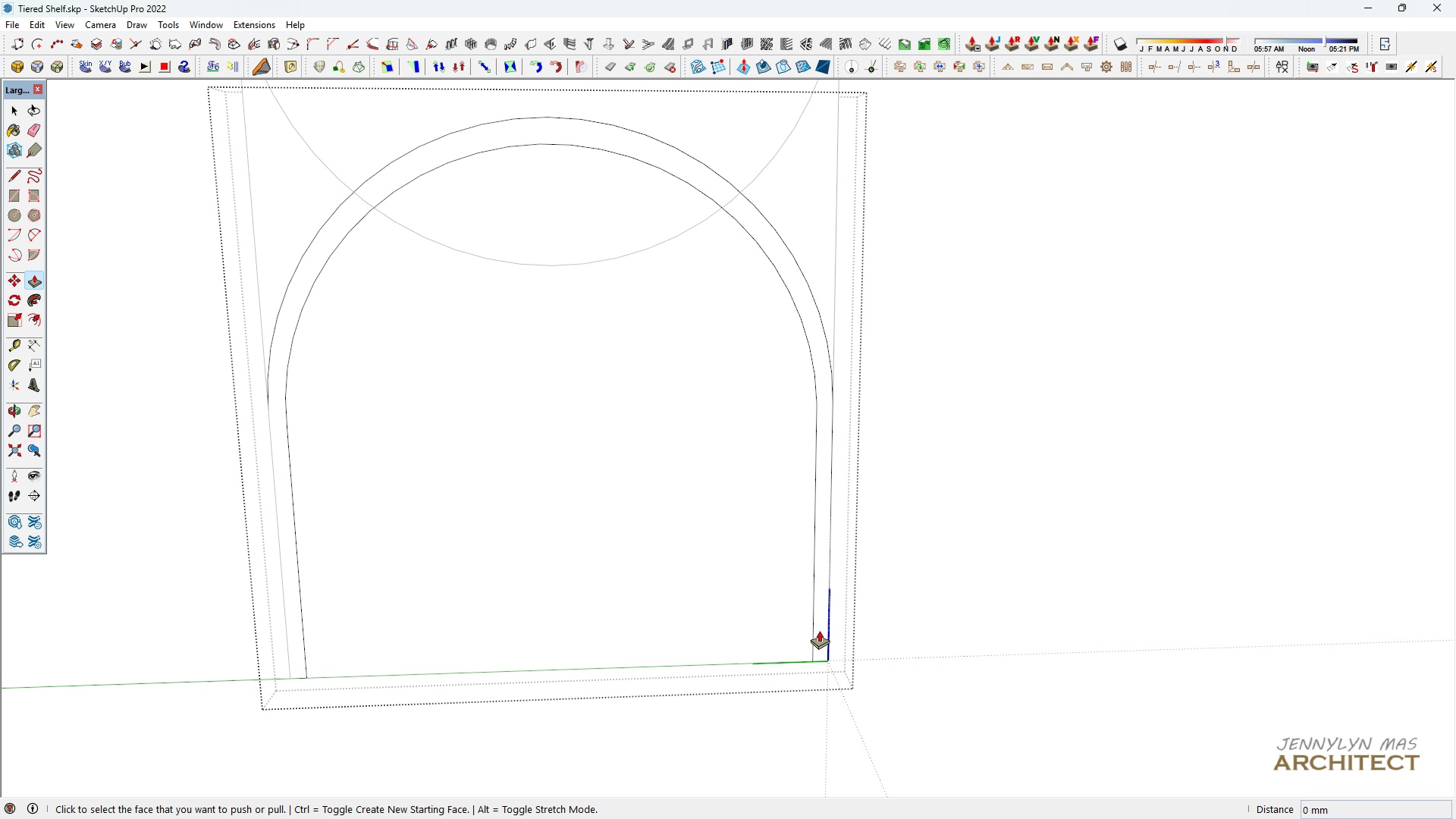 
left_click([819, 630])
 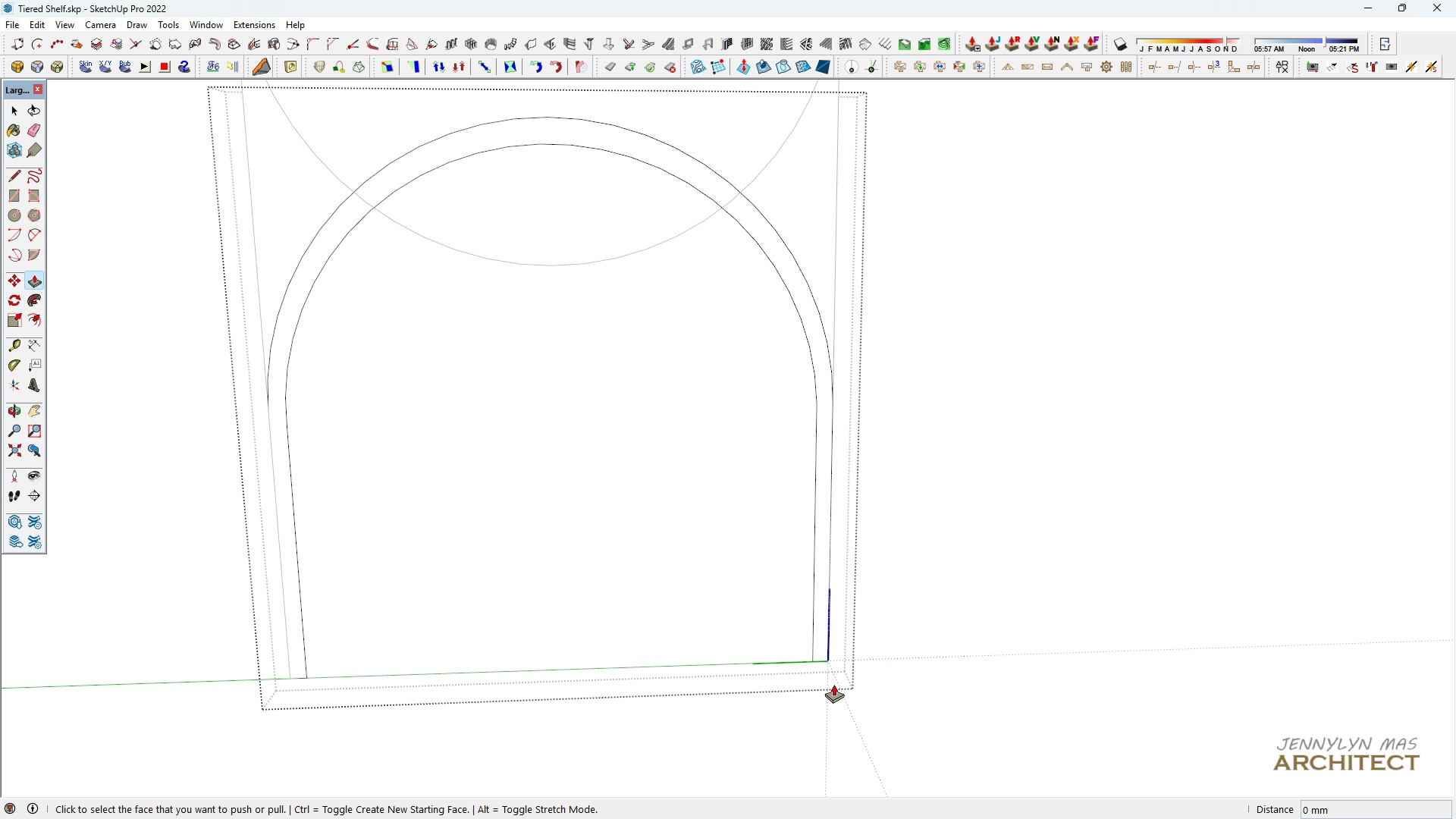 
scroll: coordinate [793, 278], scroll_direction: down, amount: 1.0
 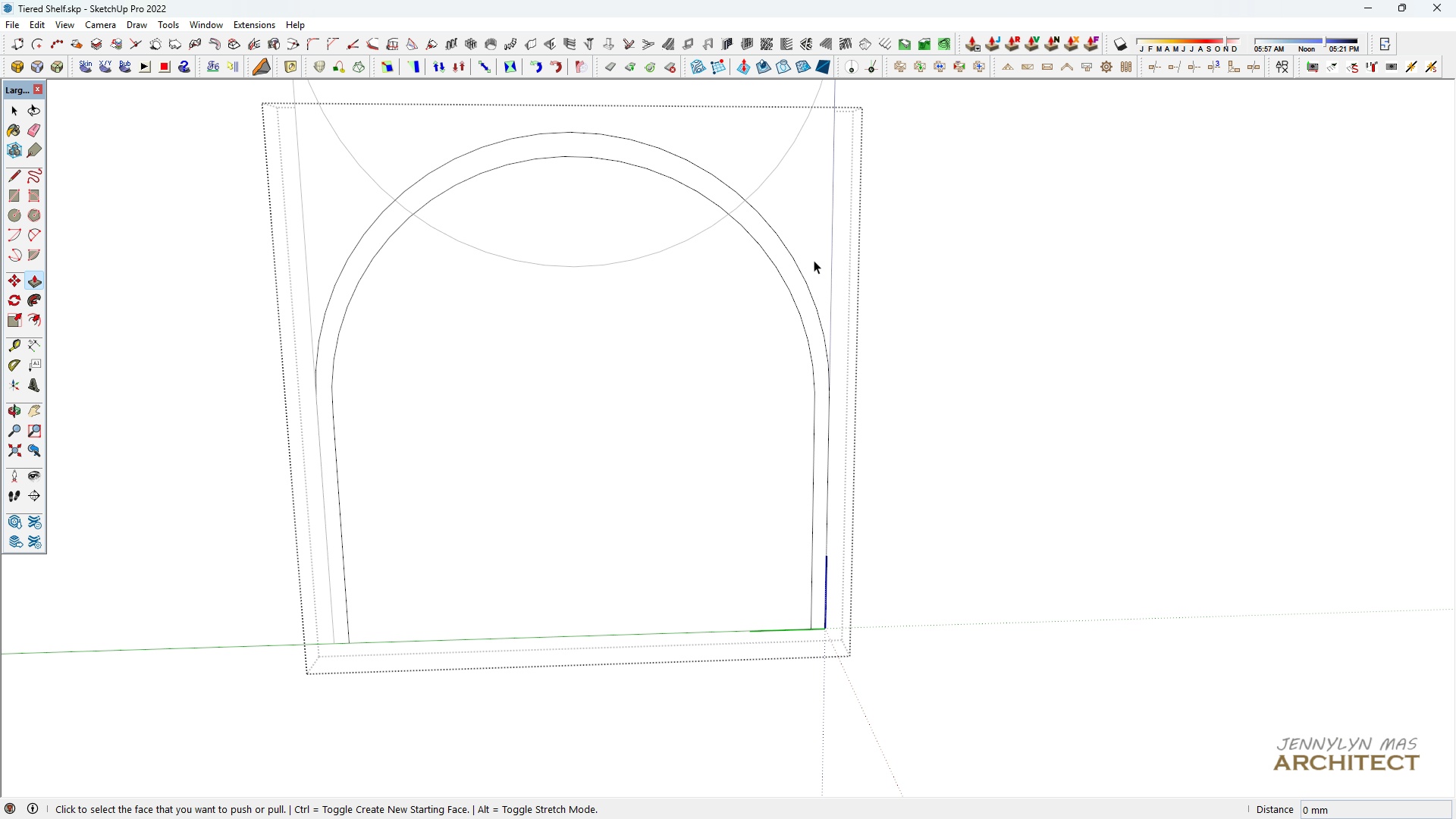 
key(Space)
 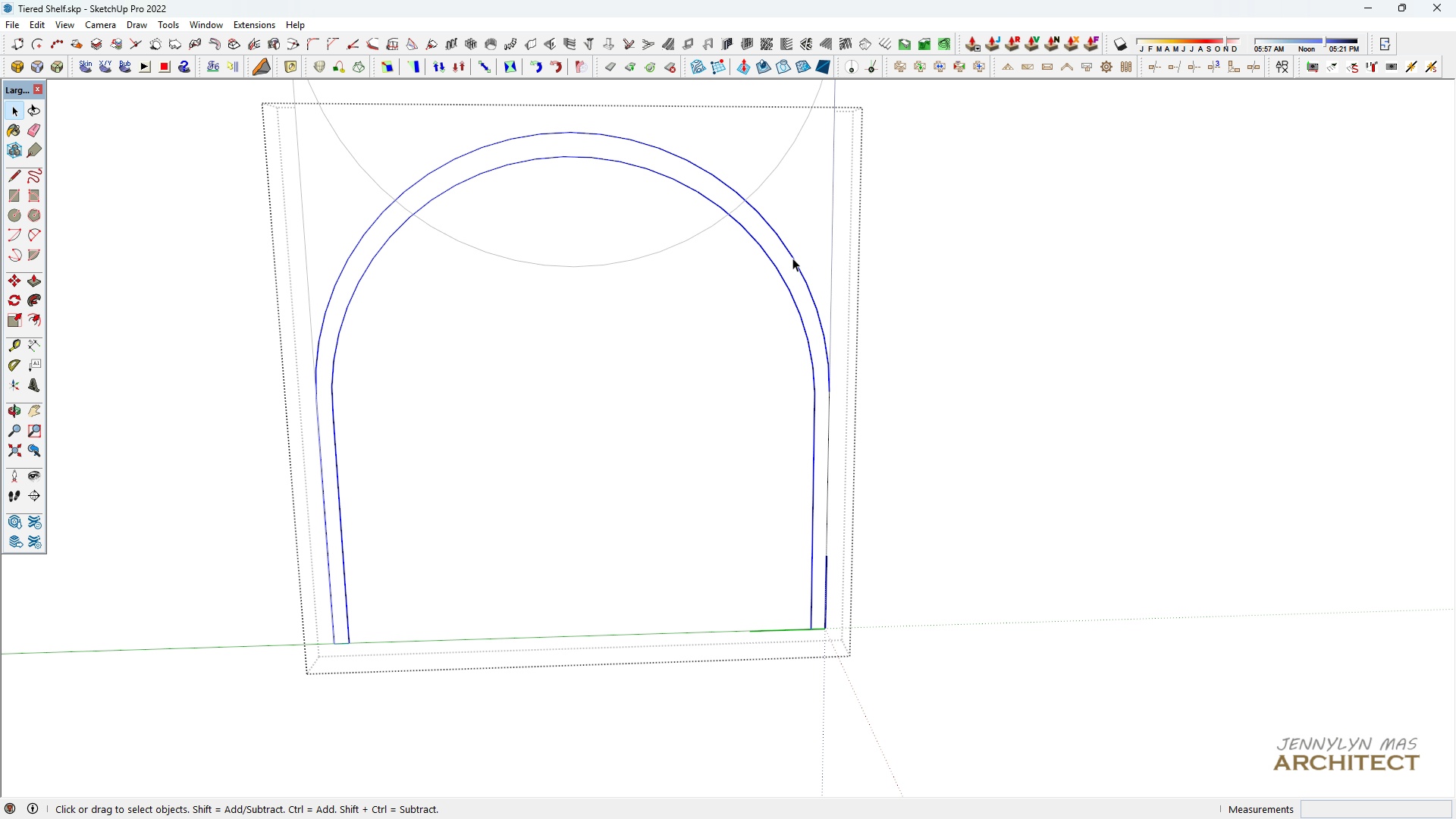 
double_click([792, 258])
 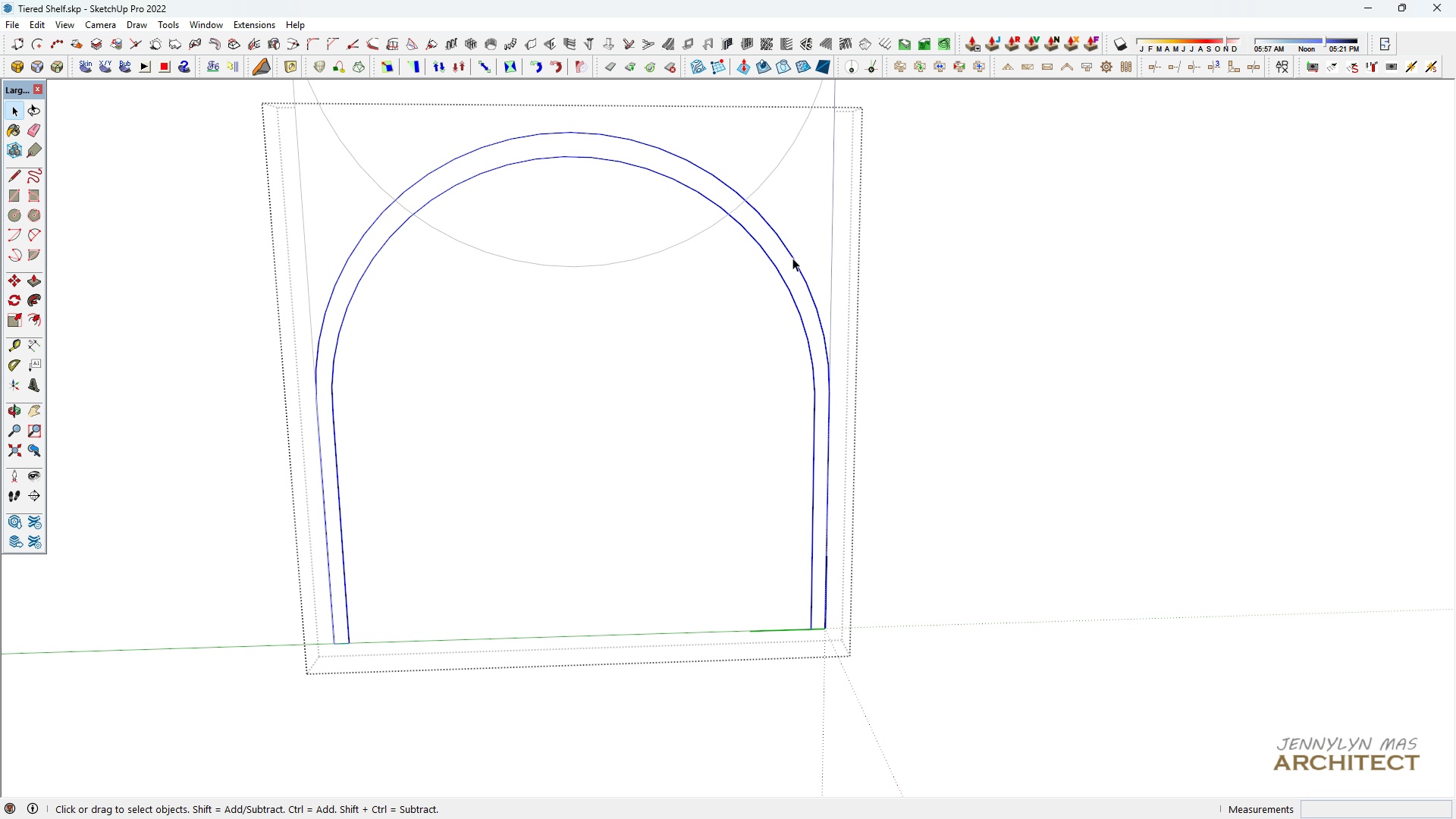 
triple_click([792, 258])
 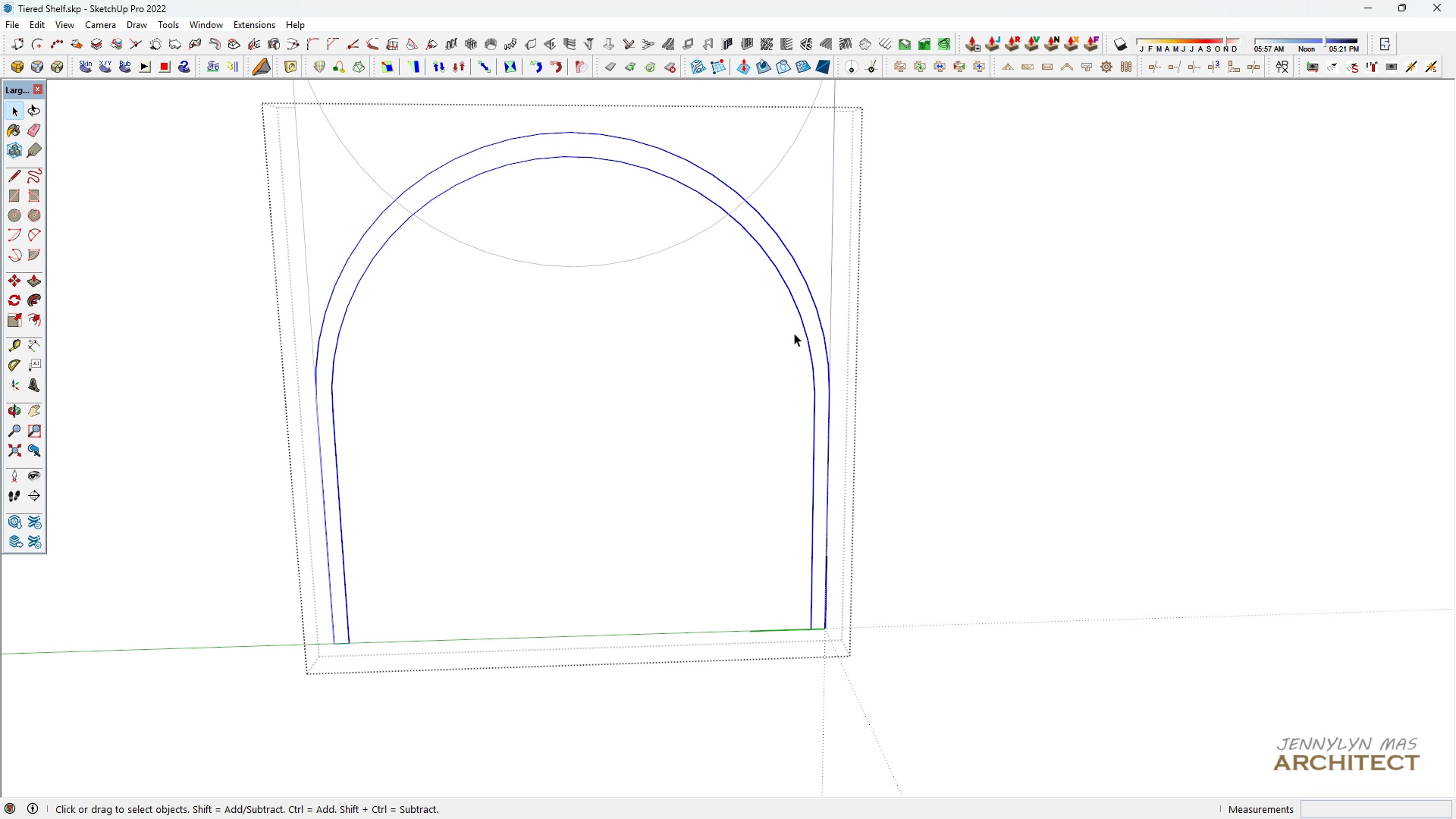 
scroll: coordinate [835, 364], scroll_direction: up, amount: 9.0
 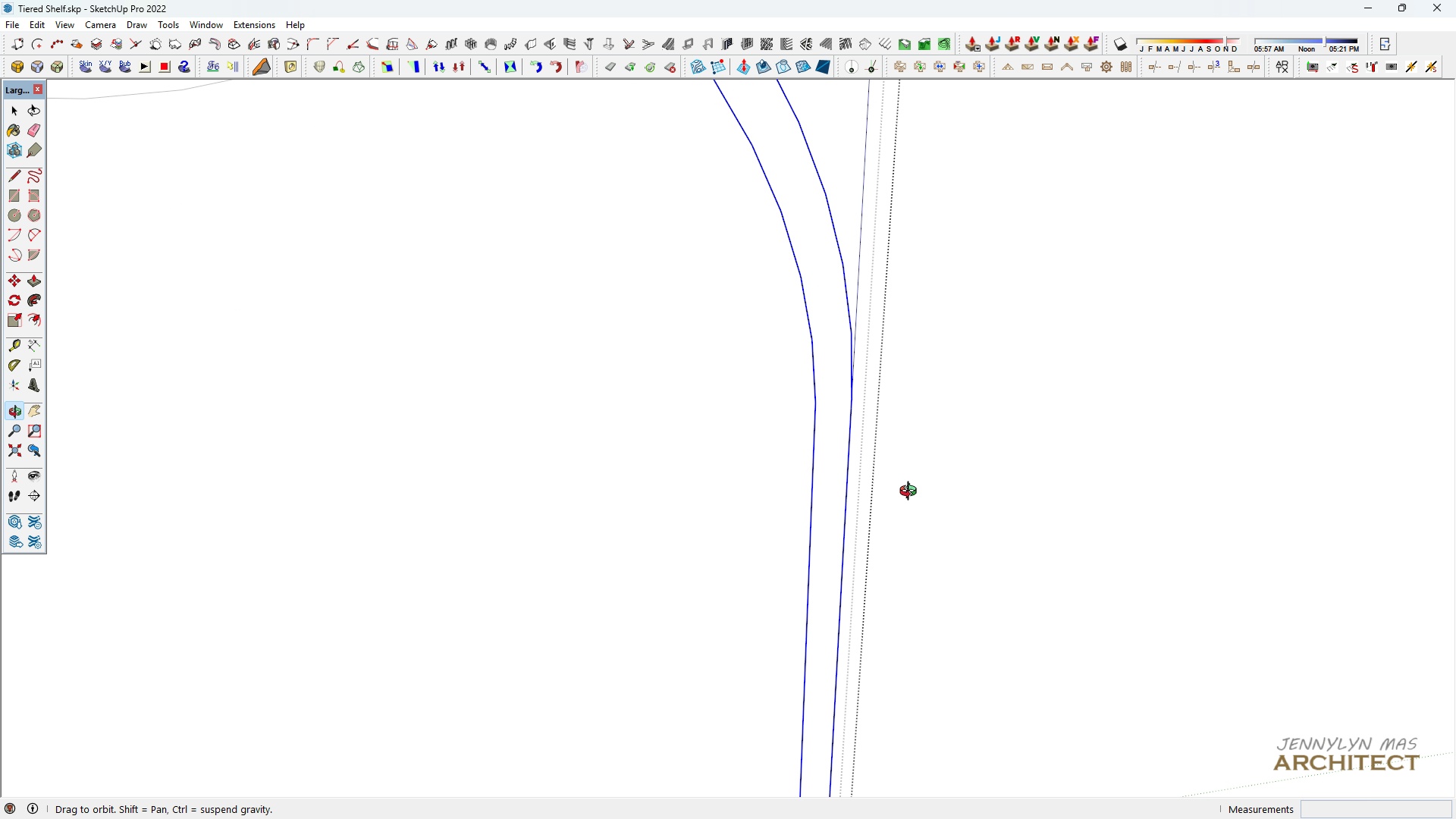 
key(Space)
 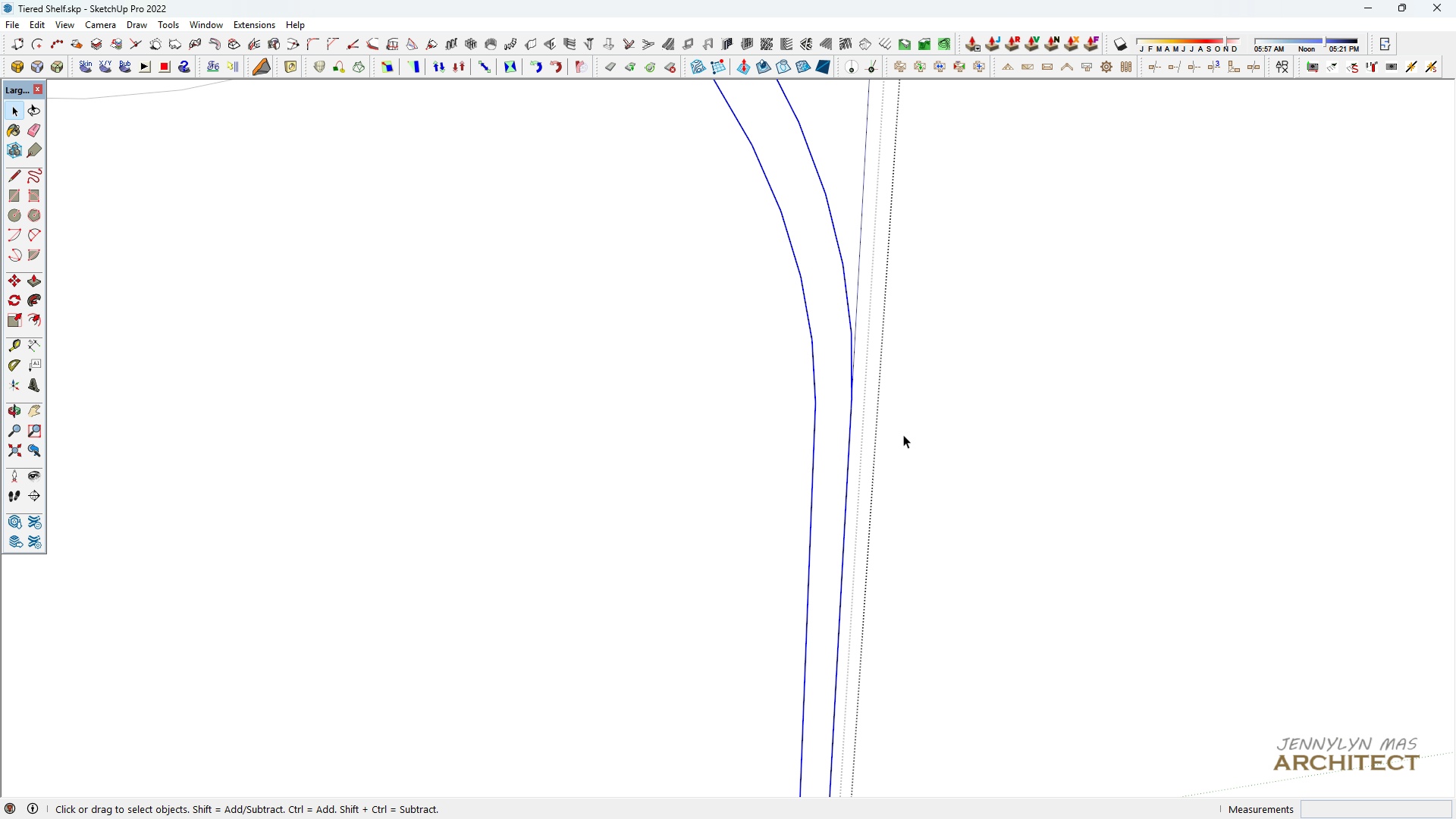 
key(L)
 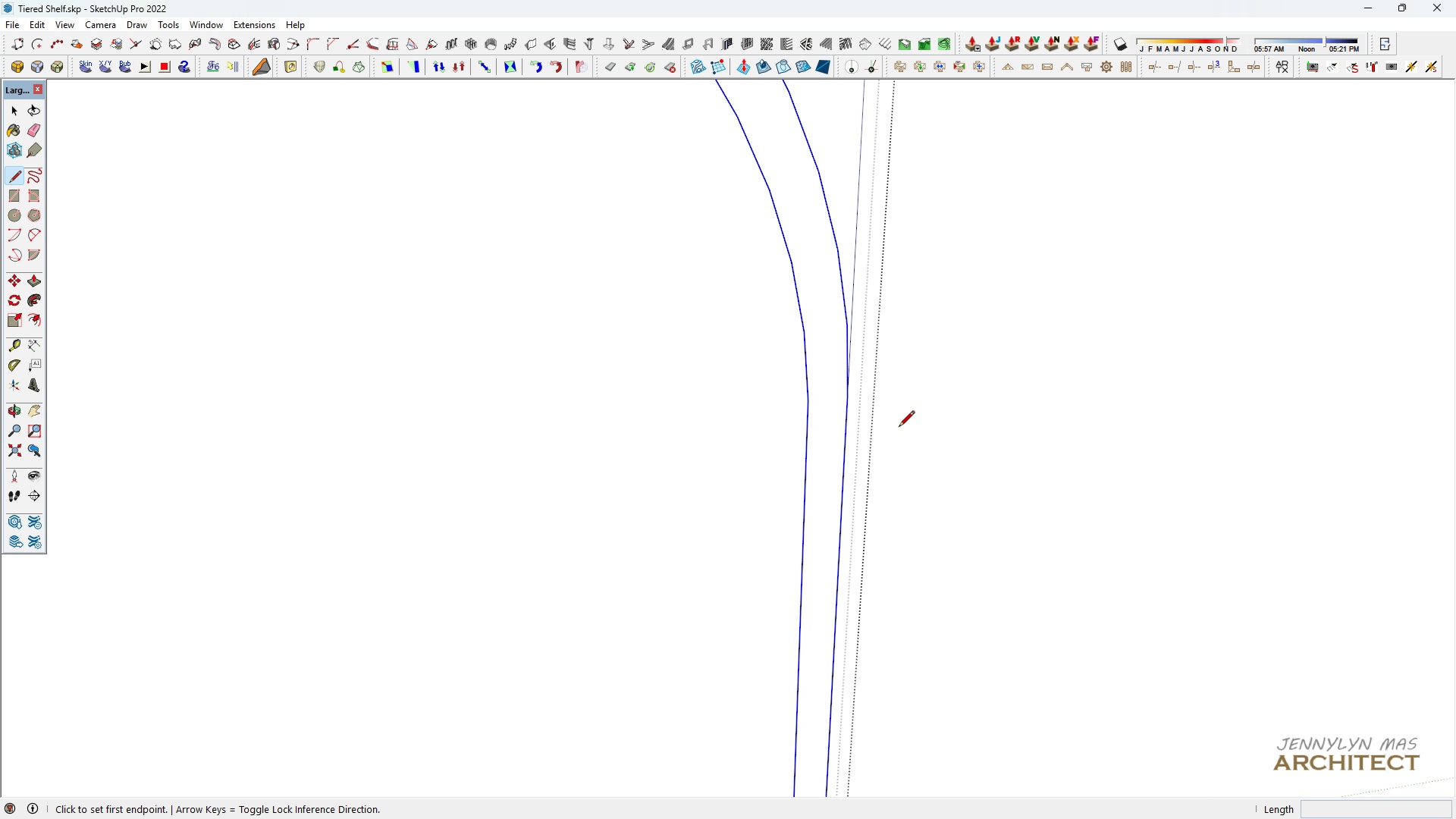 
scroll: coordinate [871, 388], scroll_direction: up, amount: 4.0
 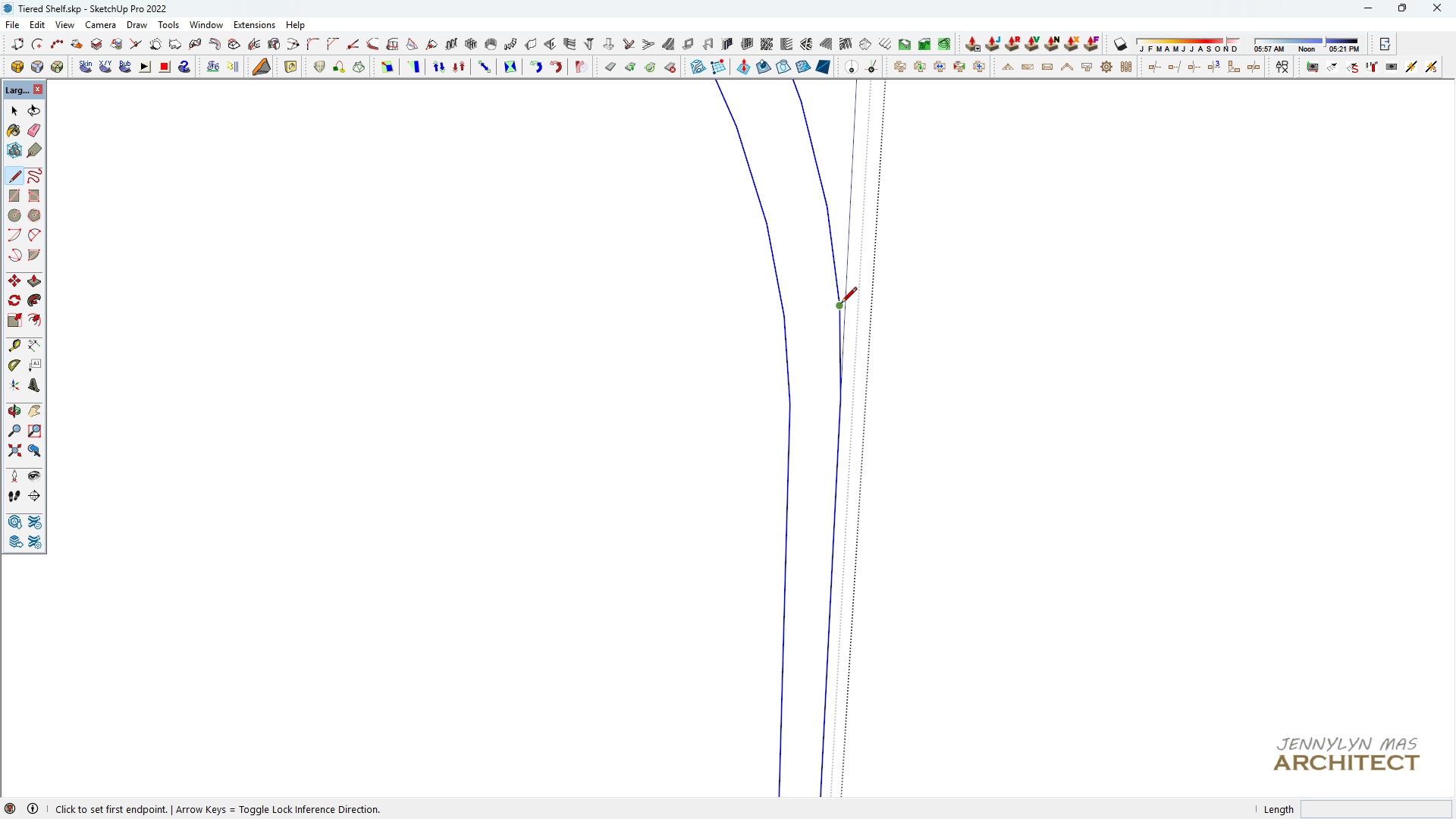 
left_click([841, 304])
 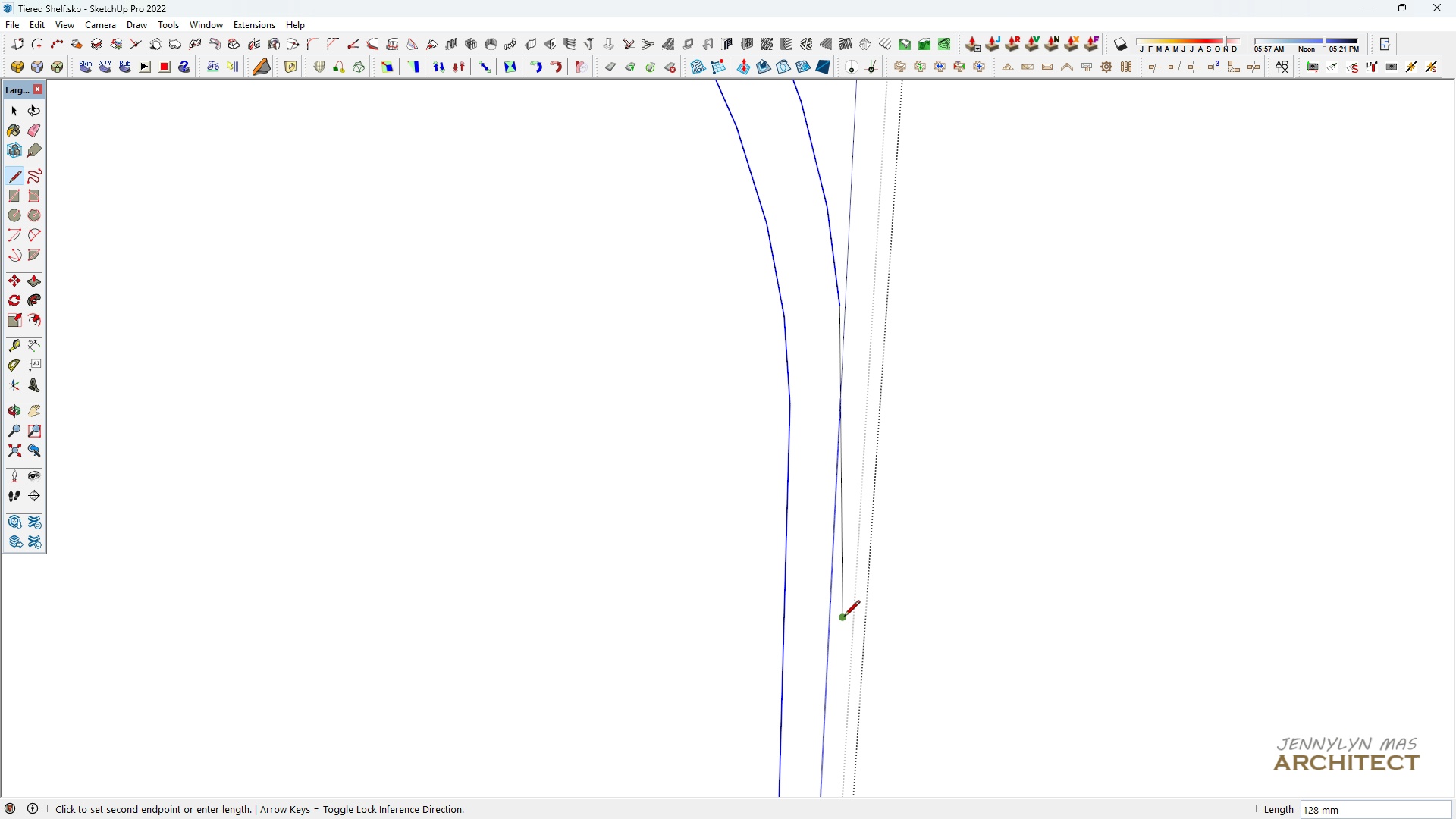 
left_click([844, 617])
 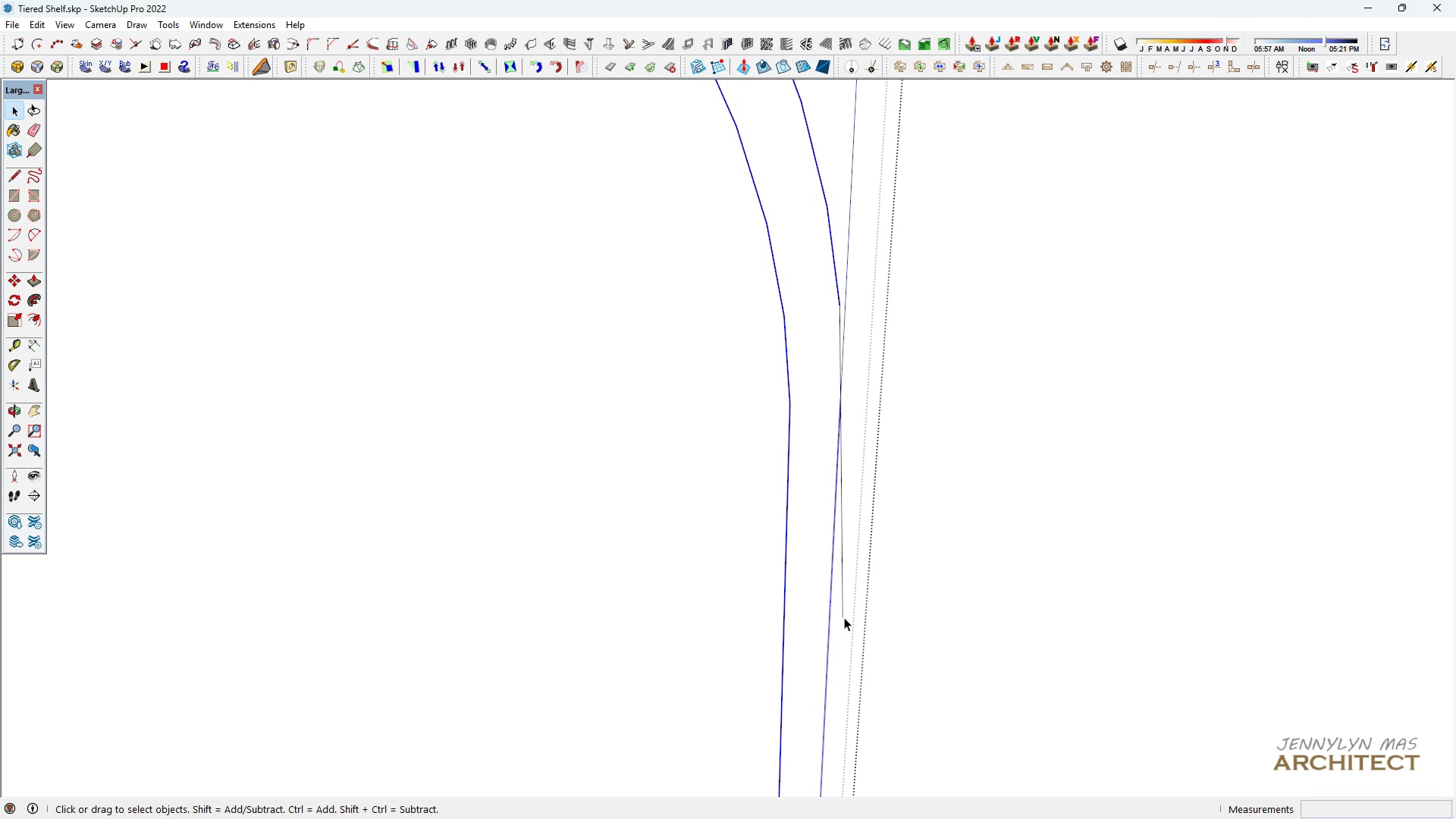 
key(Space)
 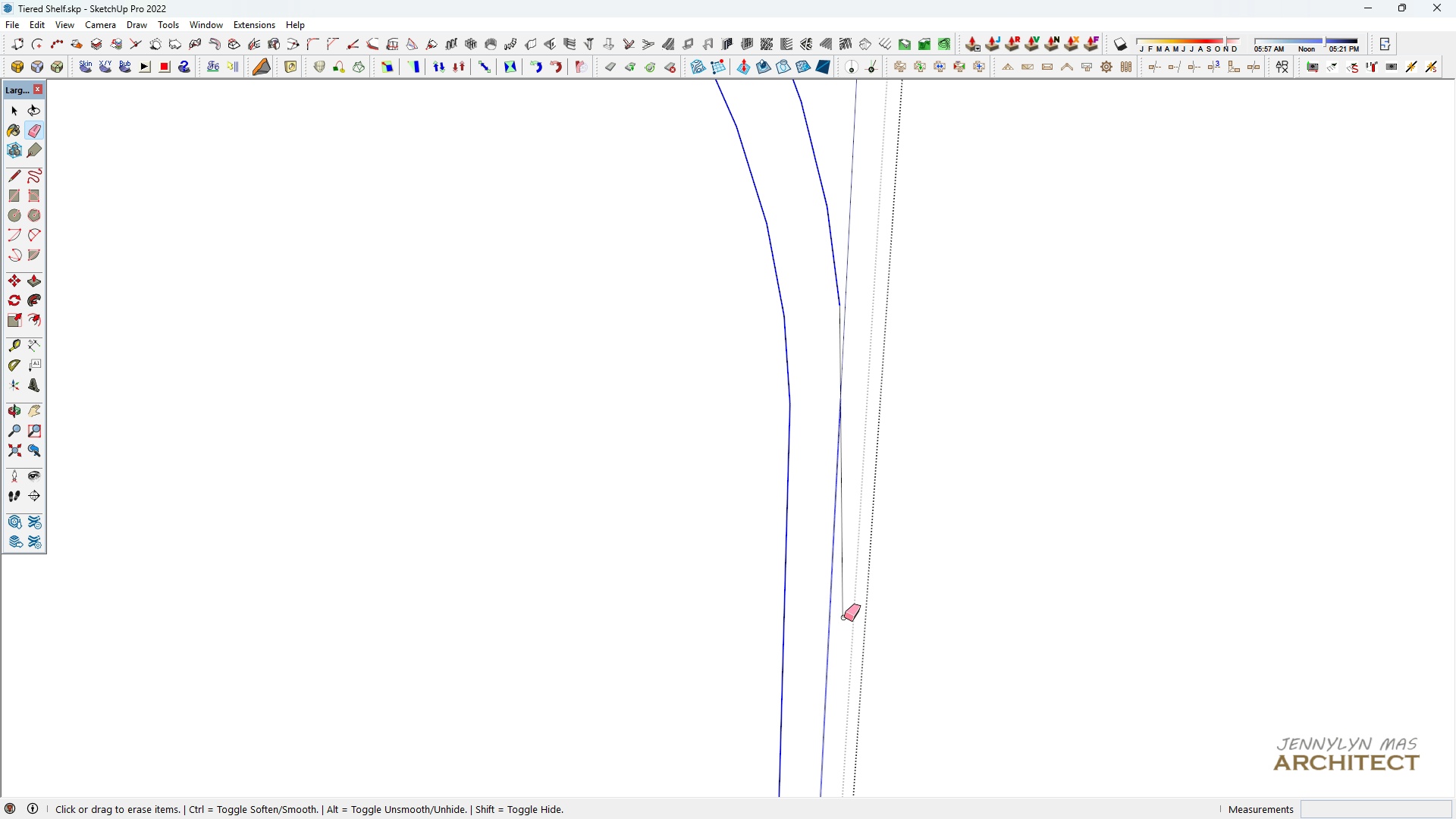 
key(E)
 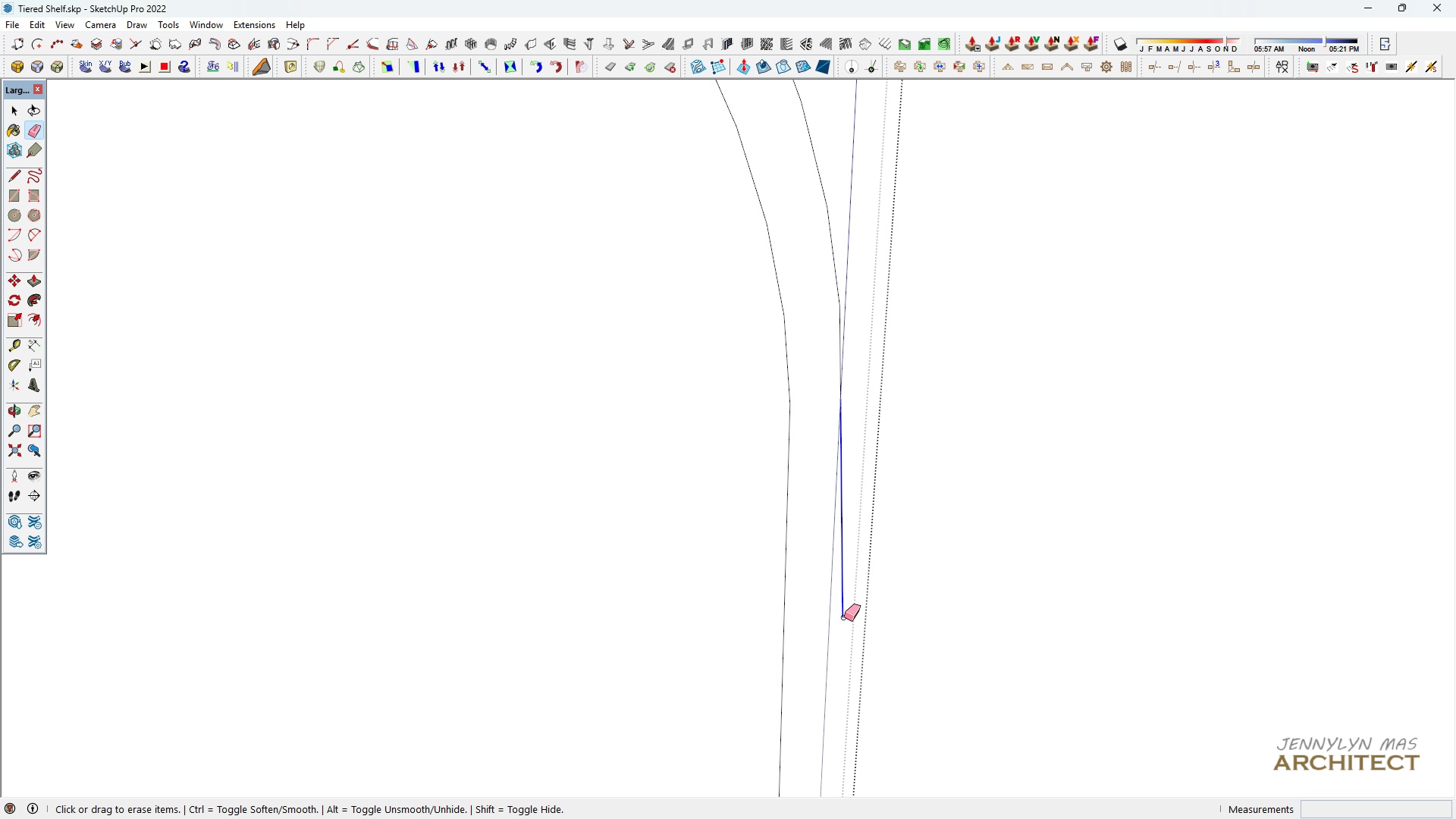 
left_click([844, 617])
 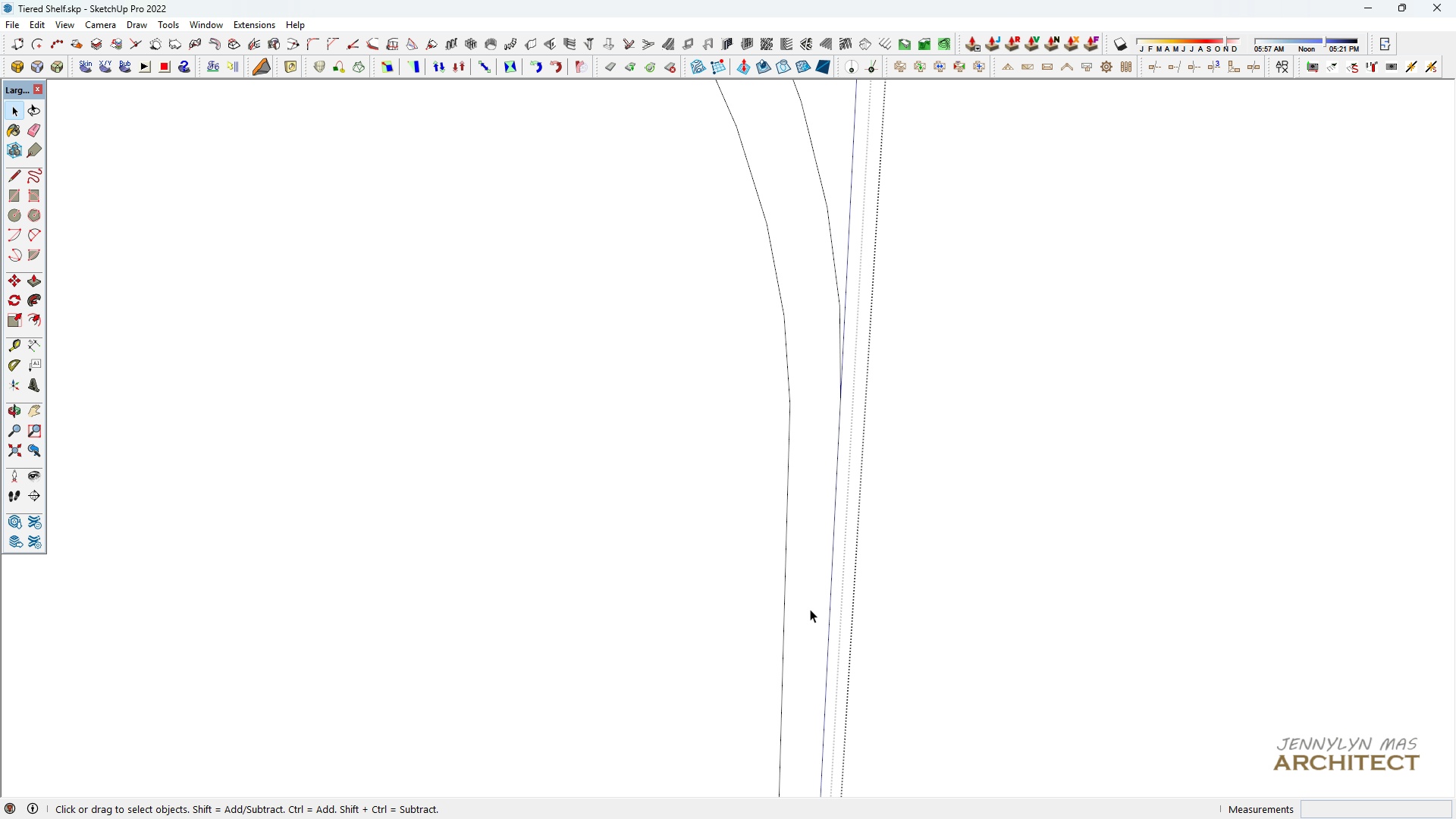 
key(Space)
 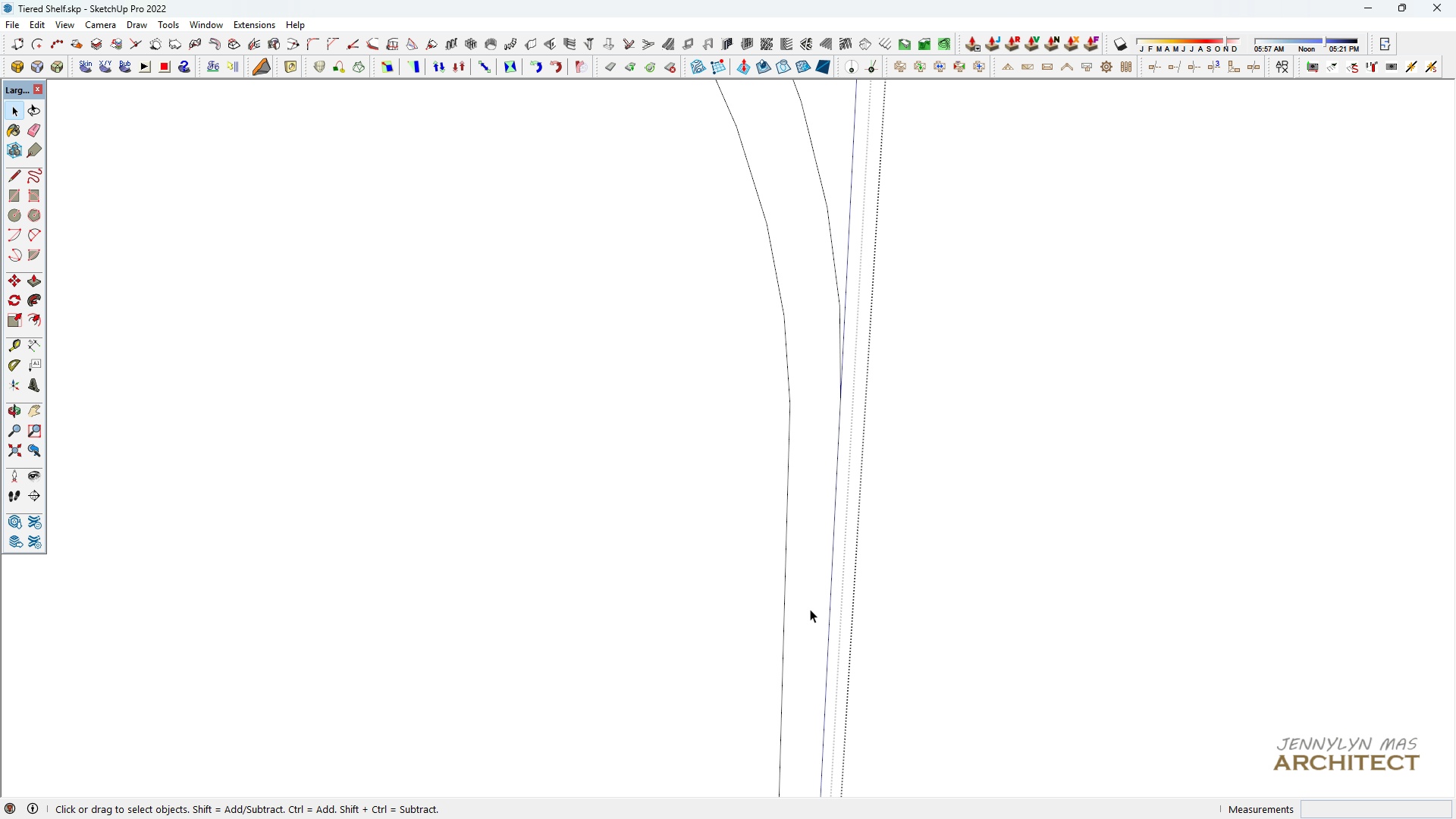 
left_click([810, 609])
 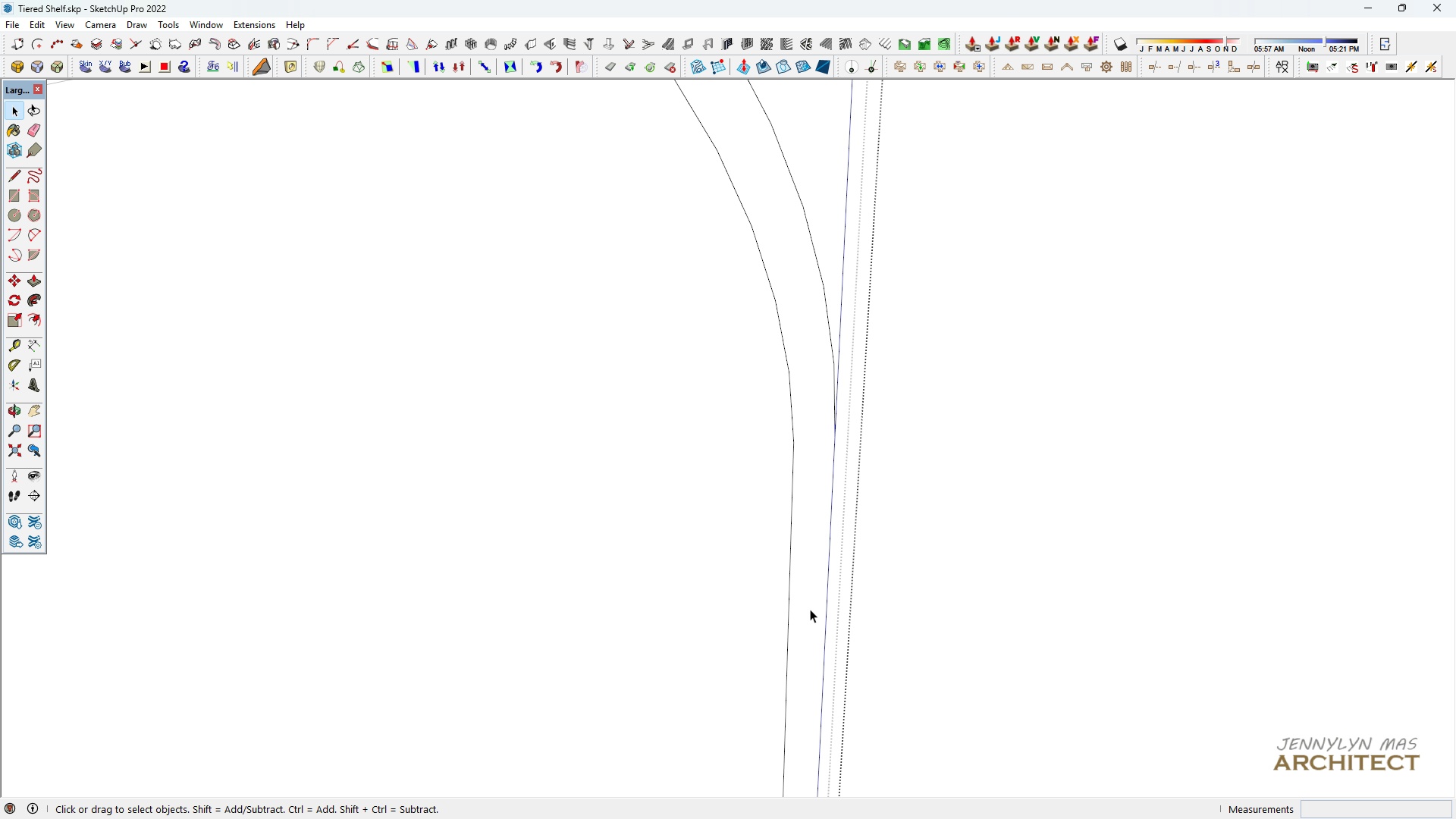 
scroll: coordinate [810, 609], scroll_direction: down, amount: 5.0
 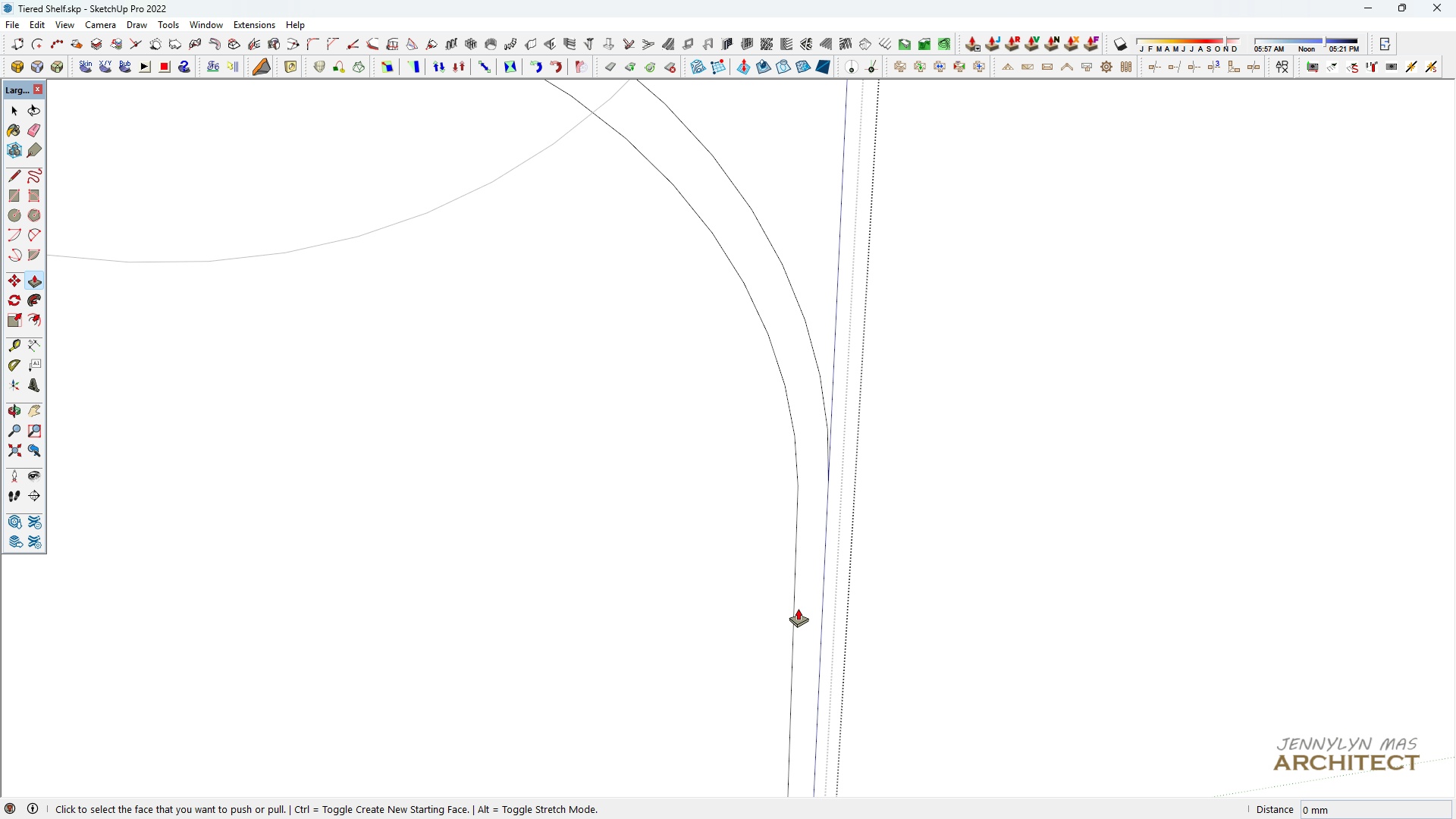 
key(Space)
 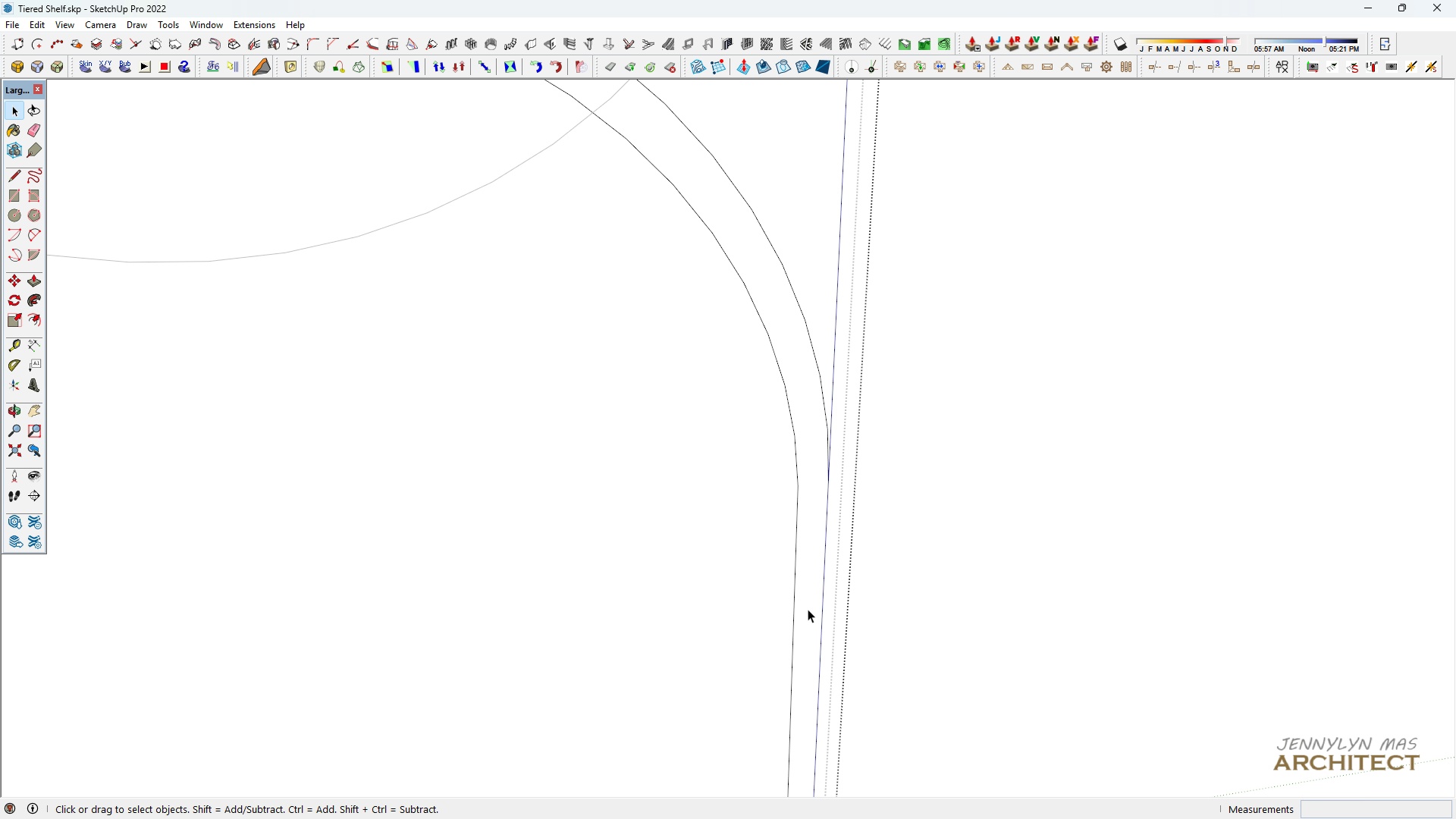 
key(P)
 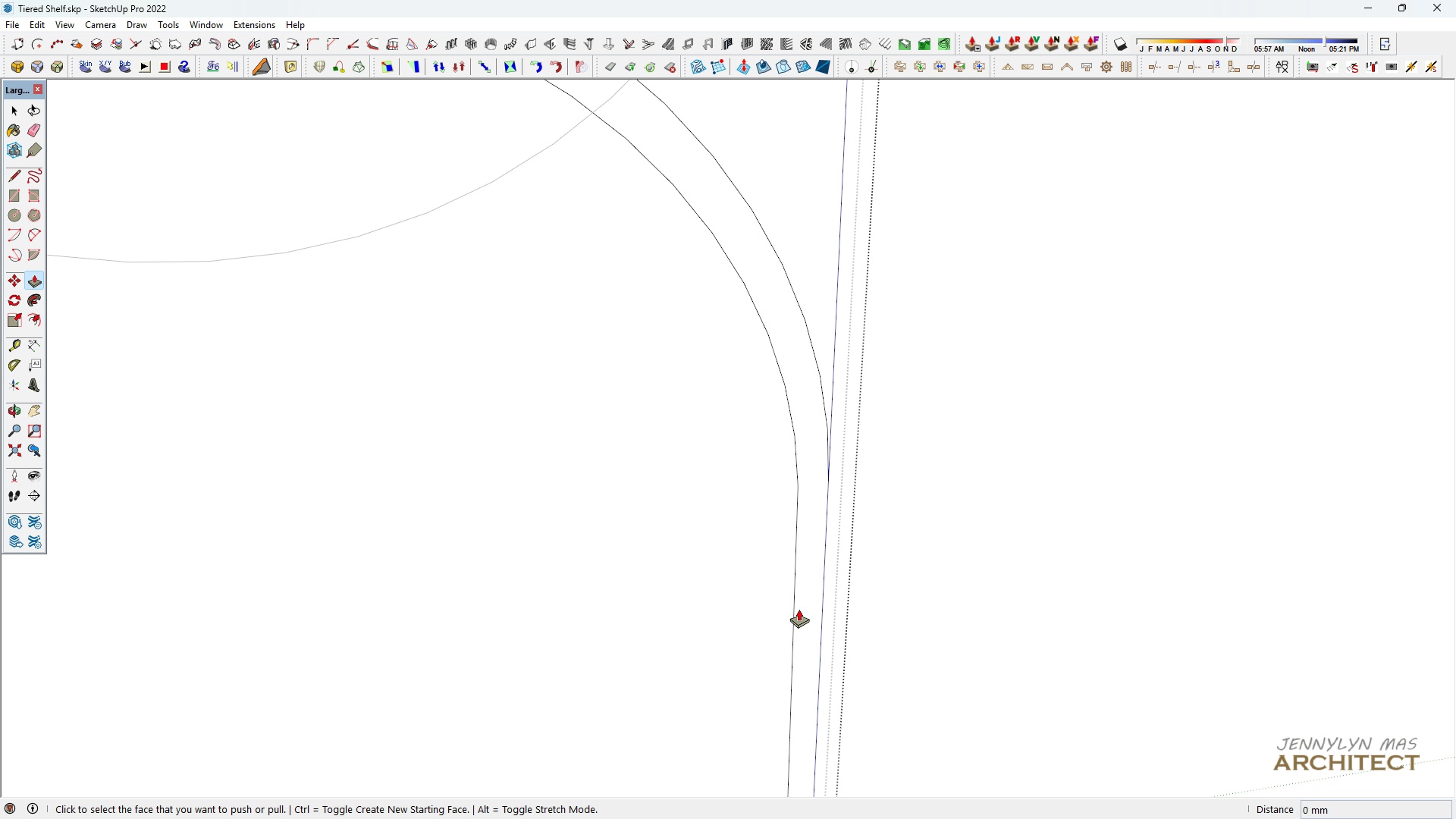 
left_click([799, 609])
 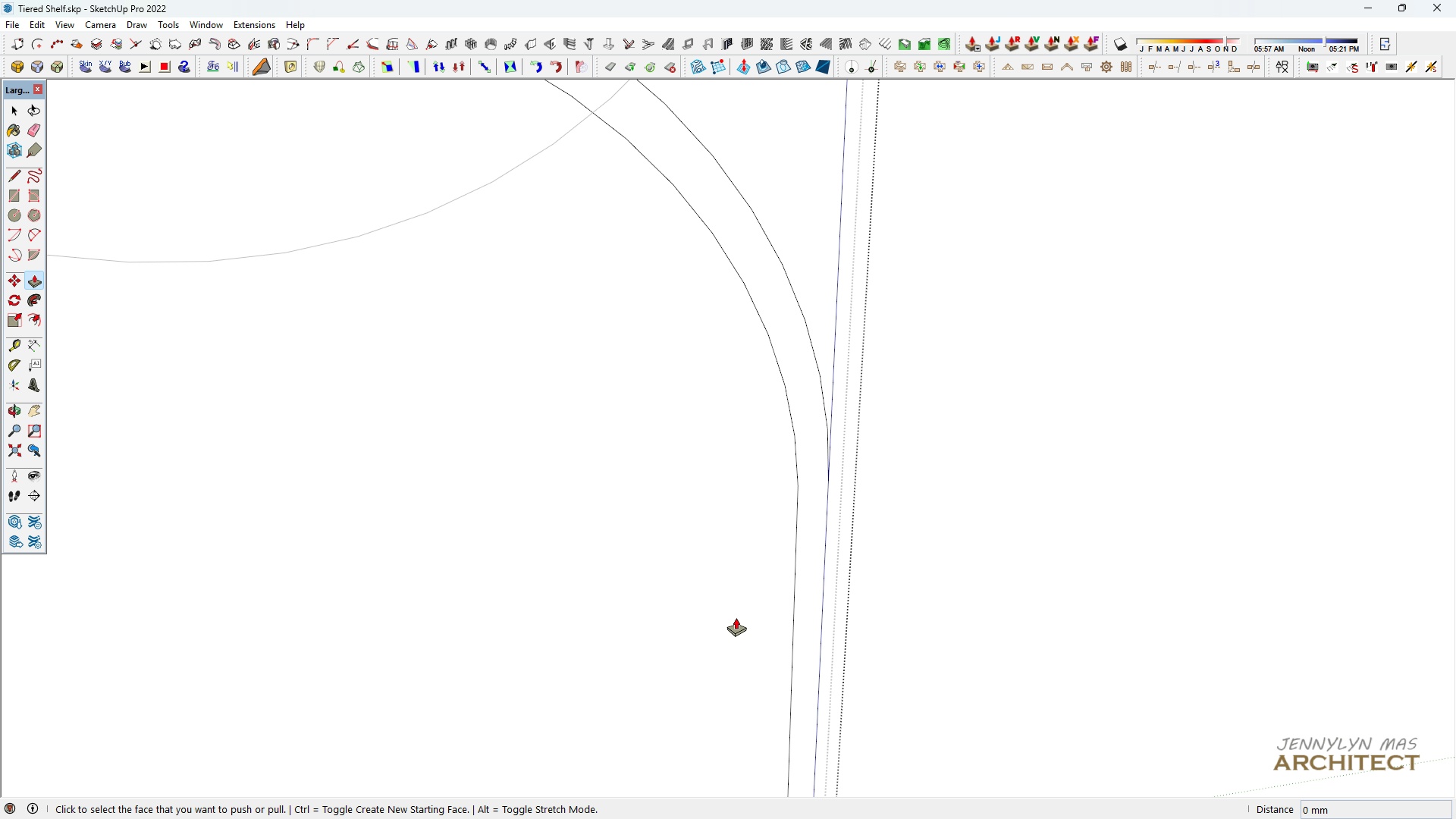 
scroll: coordinate [607, 424], scroll_direction: down, amount: 9.0
 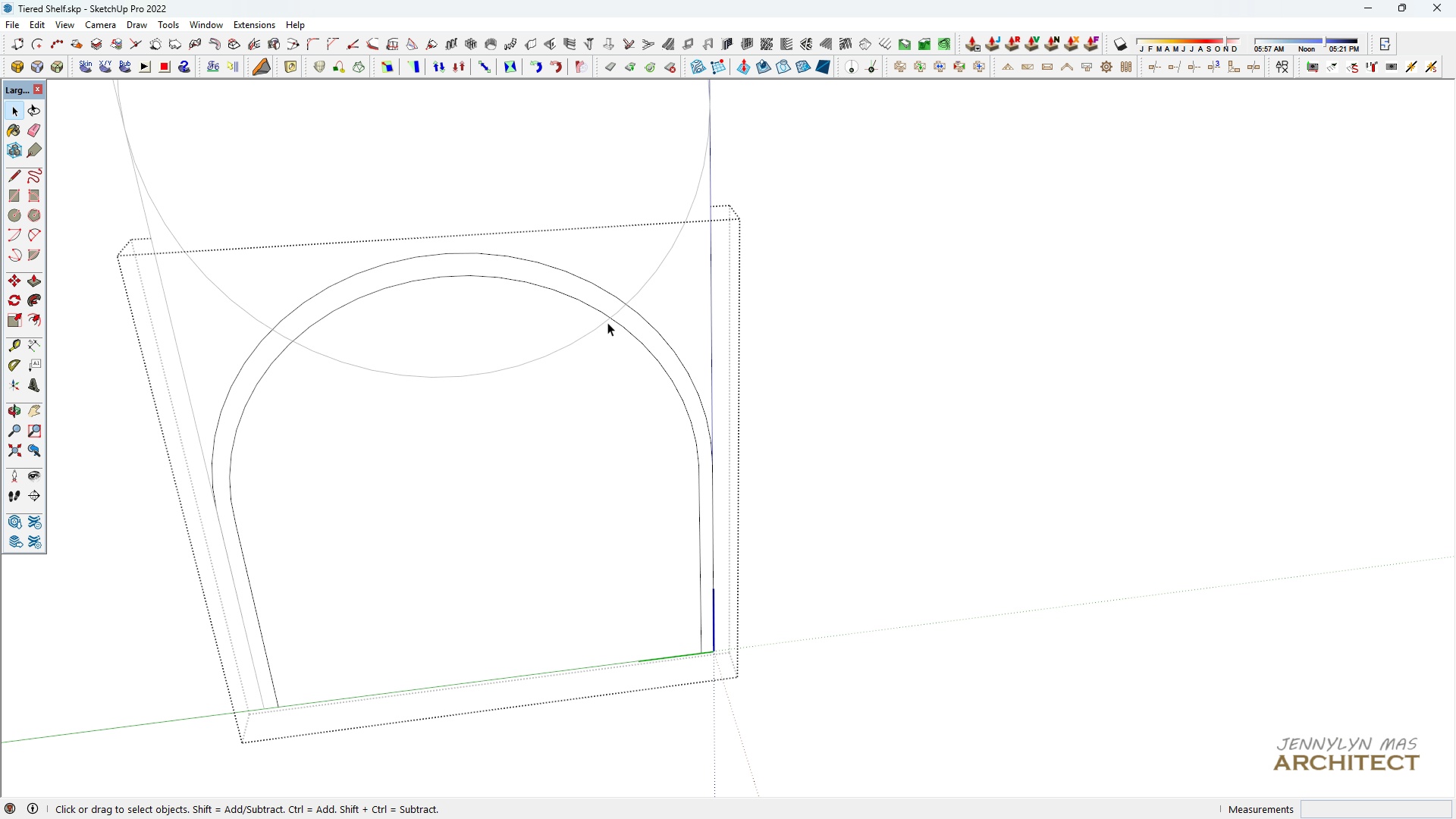 
key(Space)
 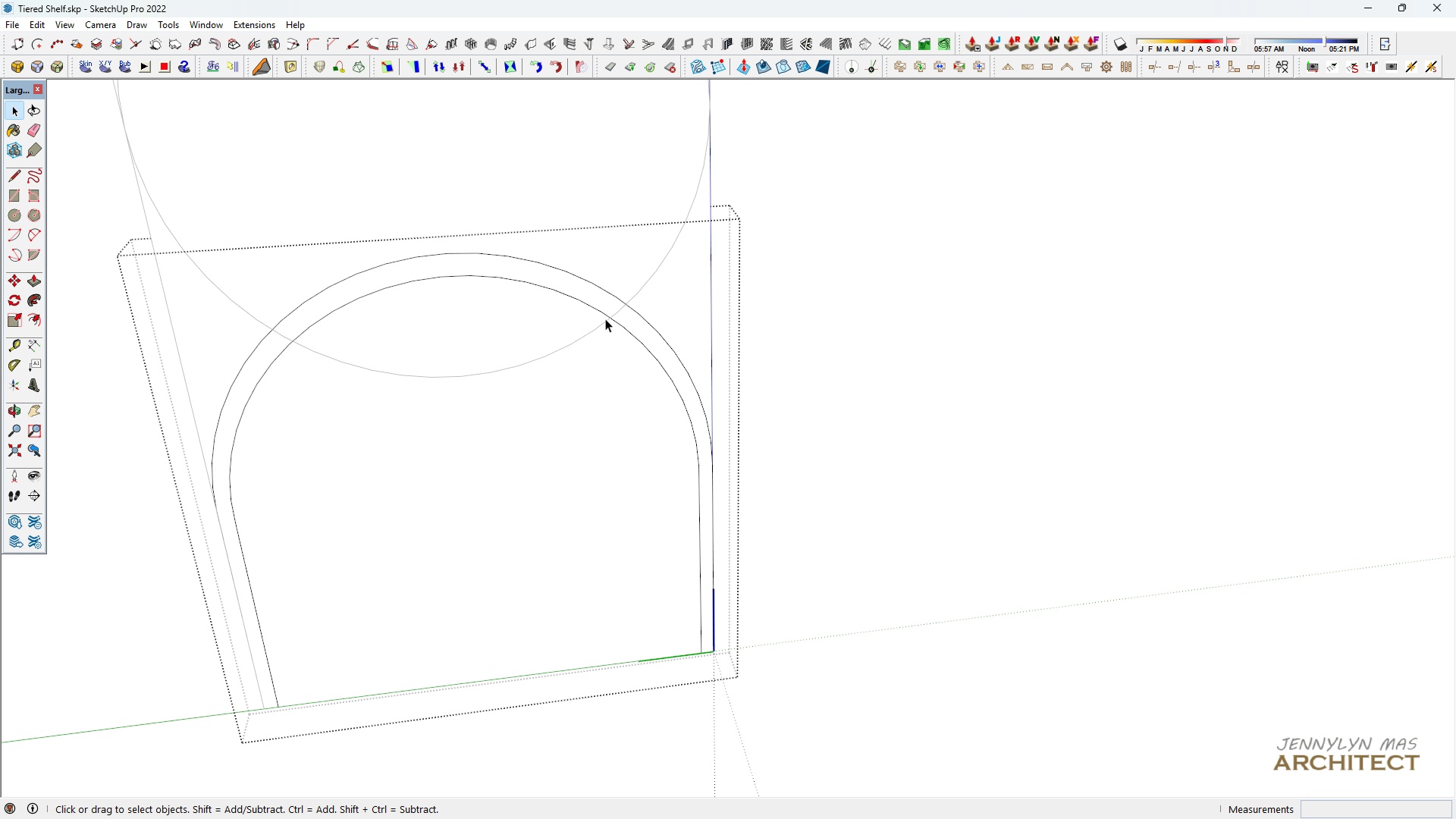 
double_click([605, 318])
 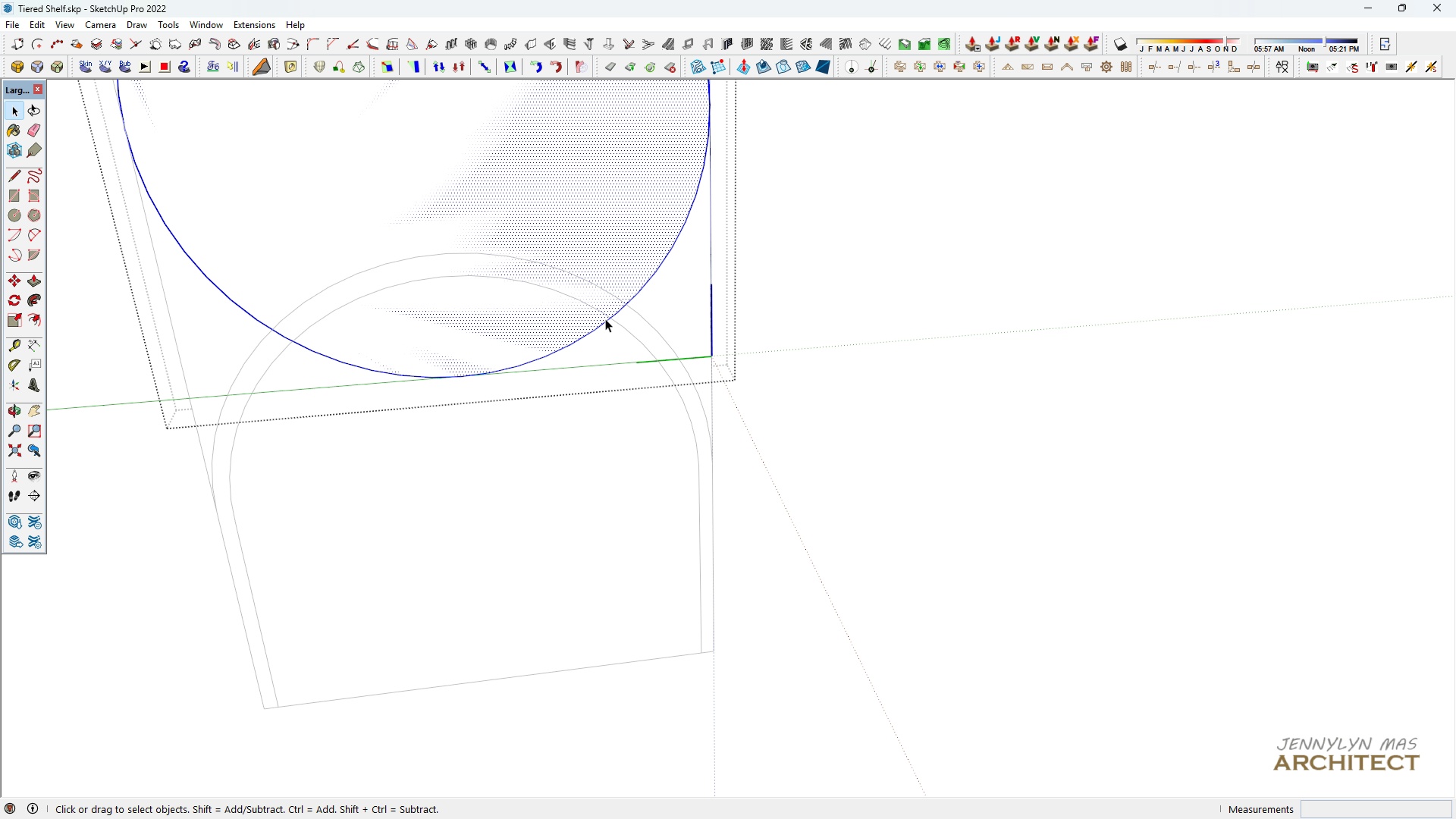 
triple_click([605, 318])
 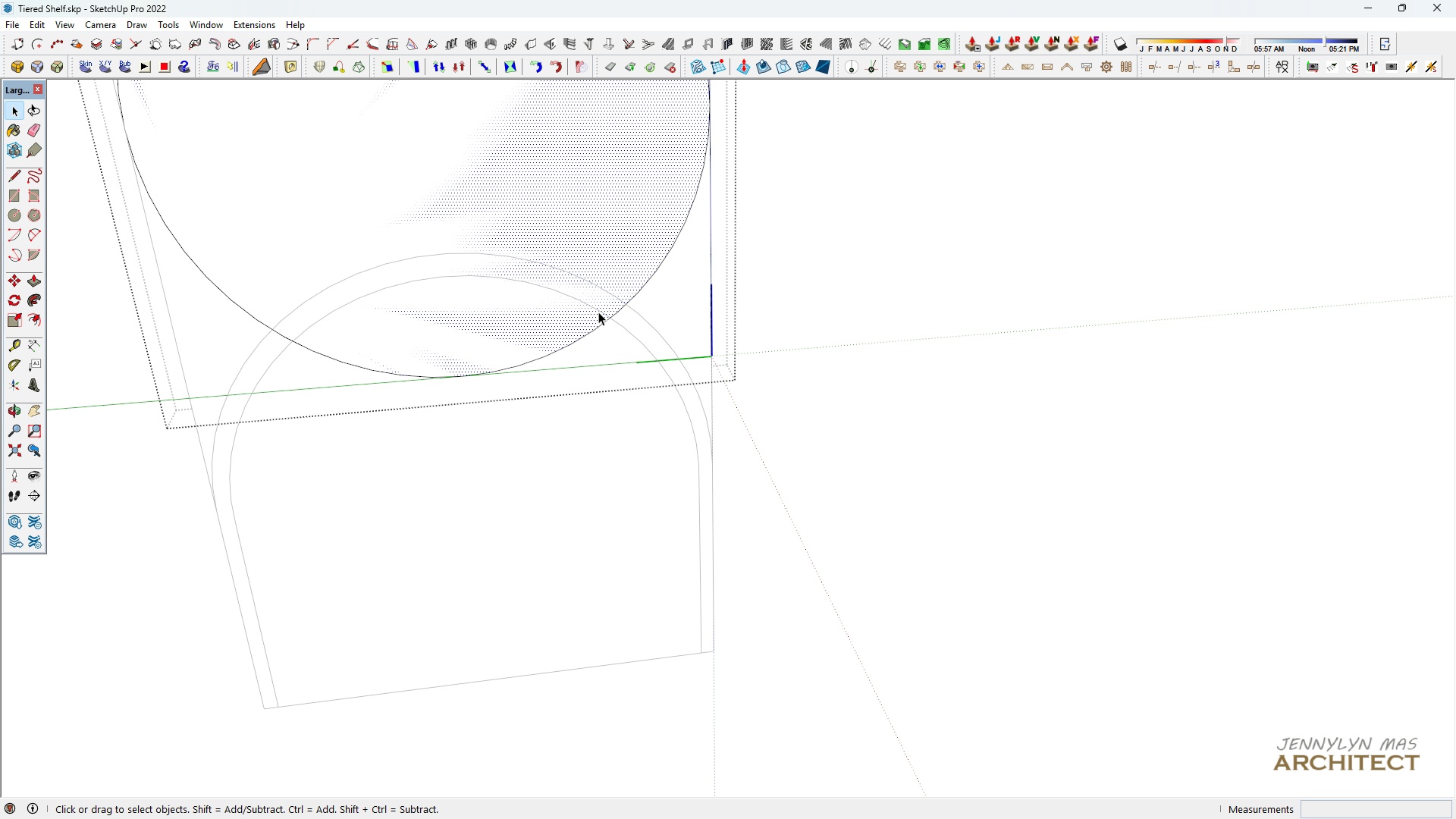 
triple_click([598, 312])
 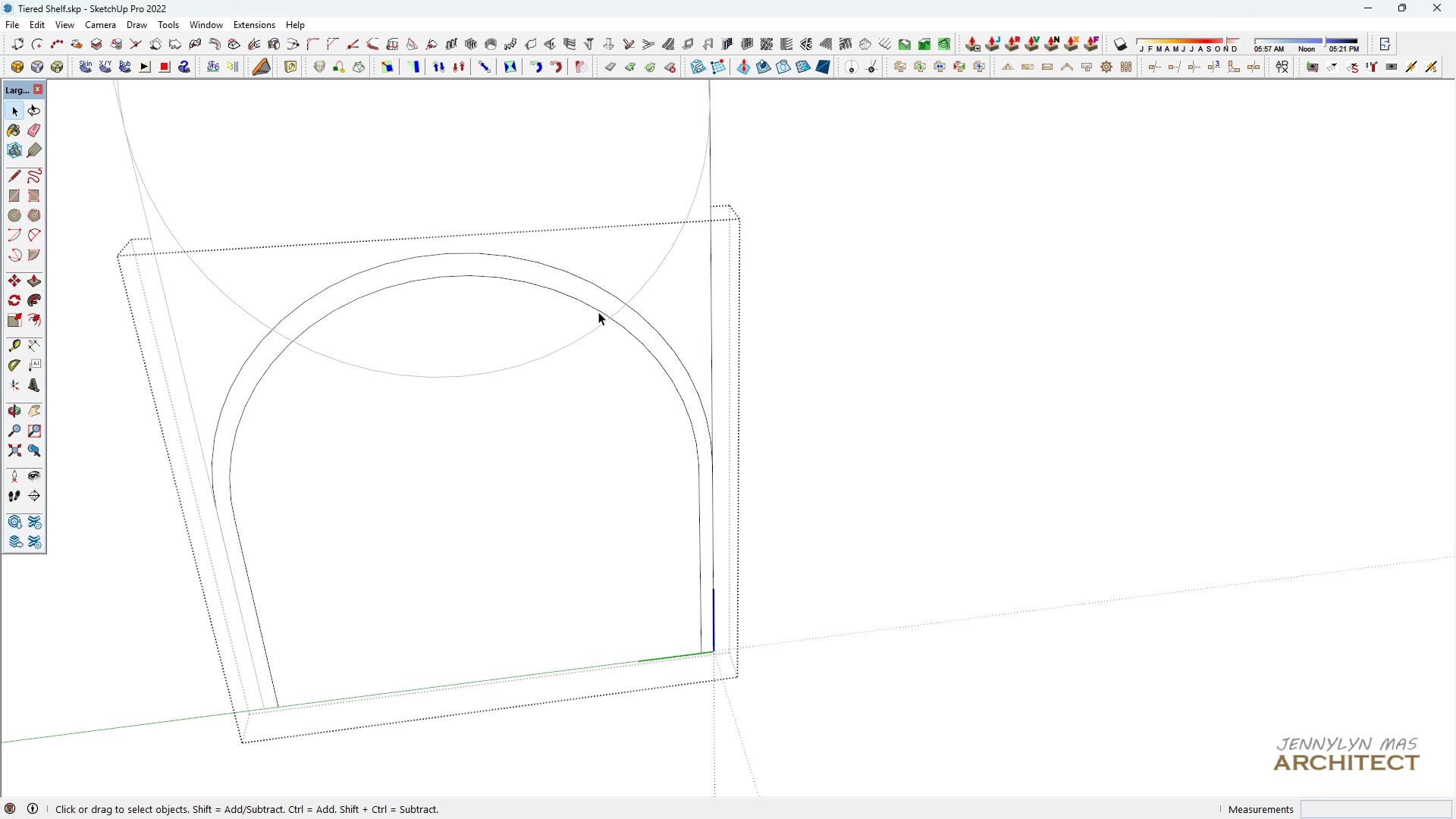 
triple_click([598, 312])
 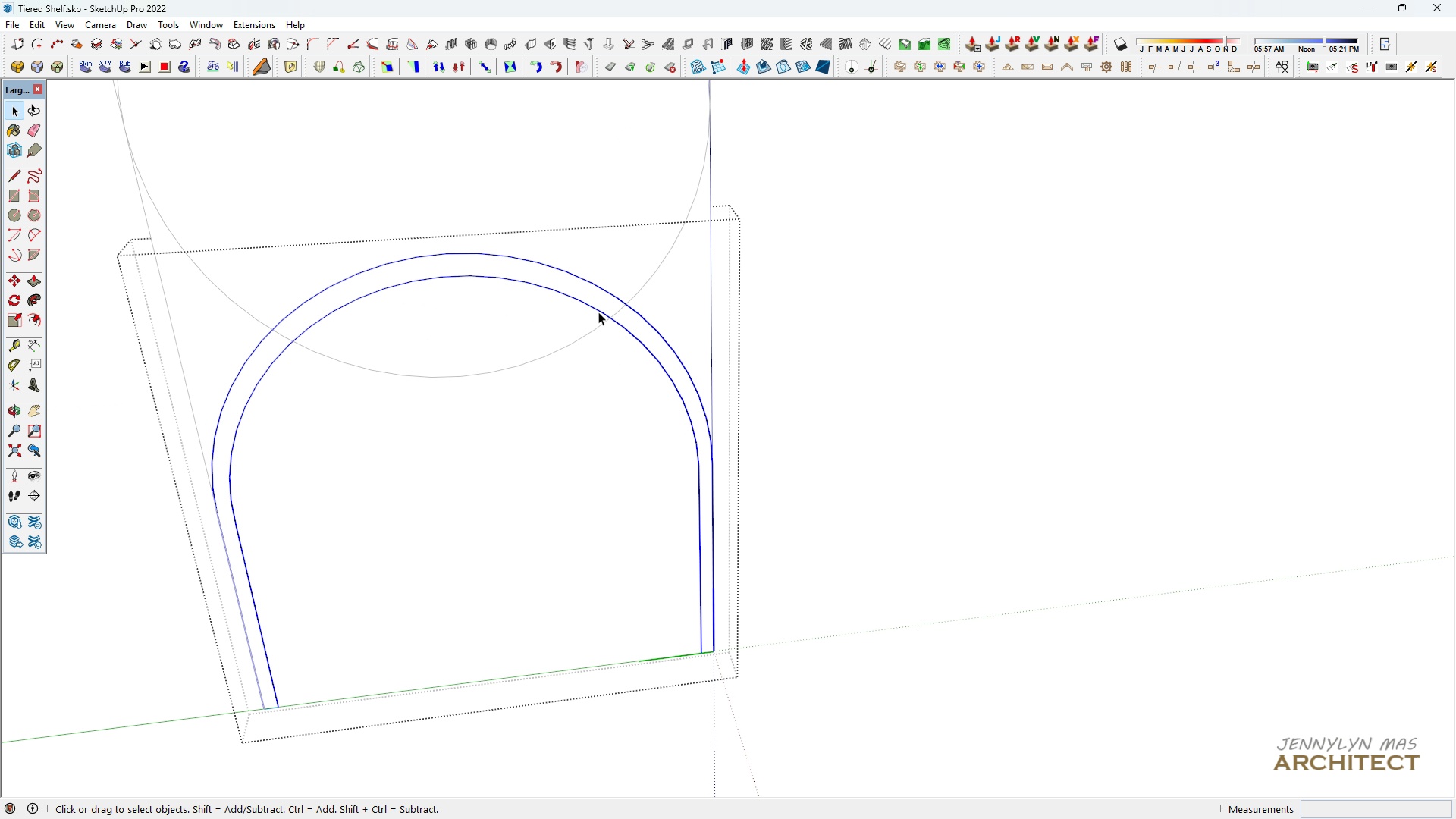 
triple_click([598, 312])
 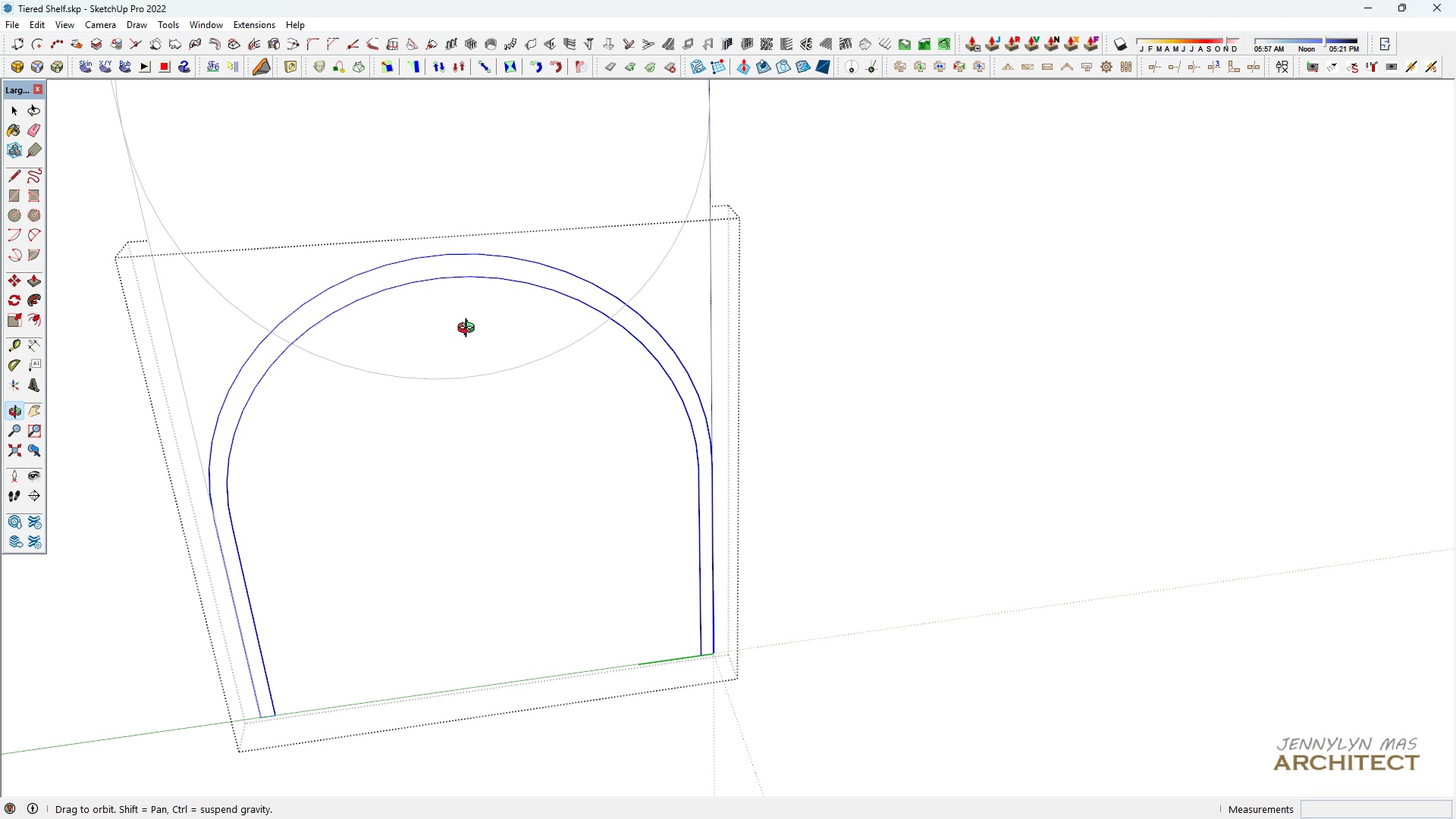 
key(Space)
 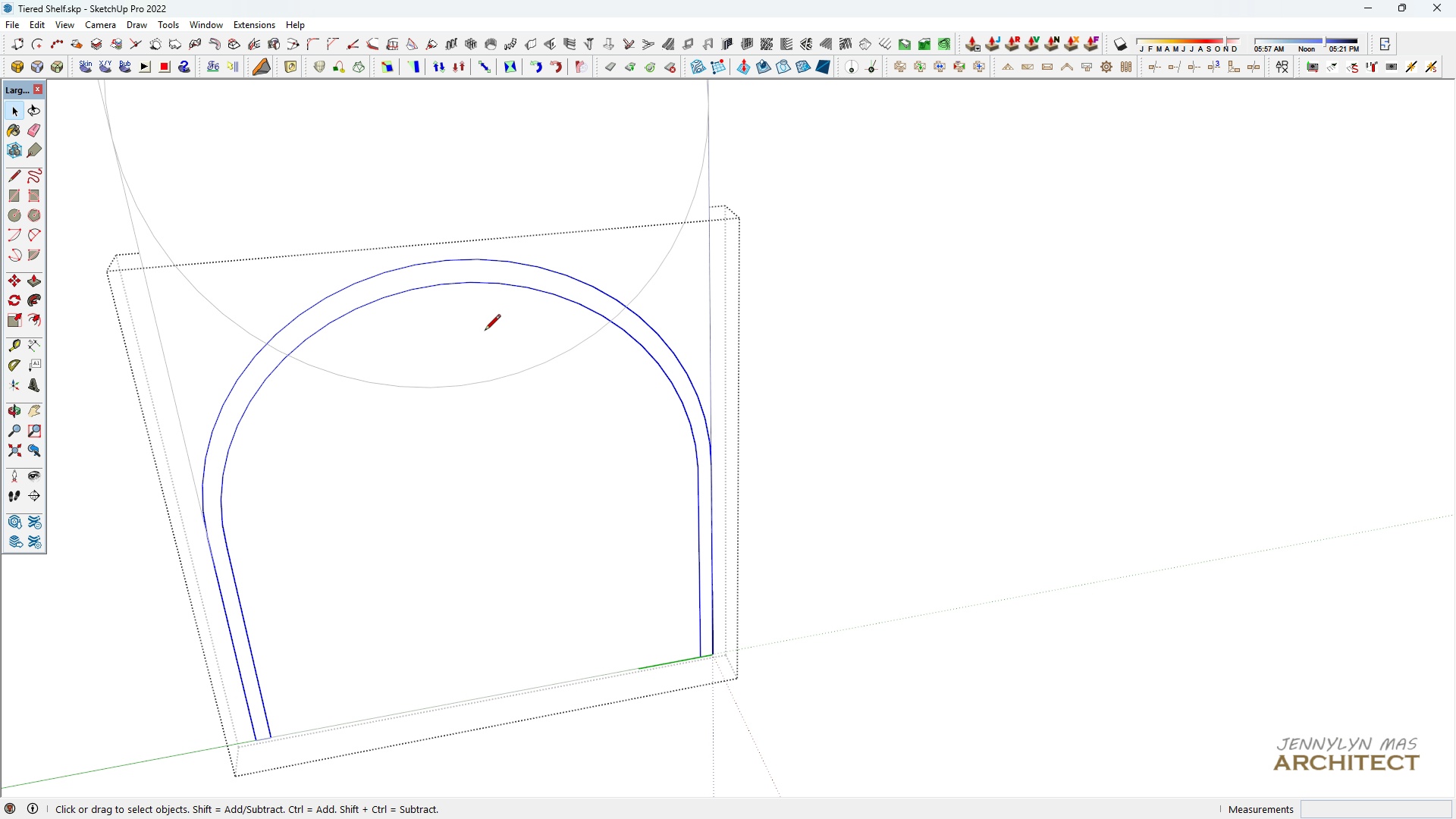 
key(L)
 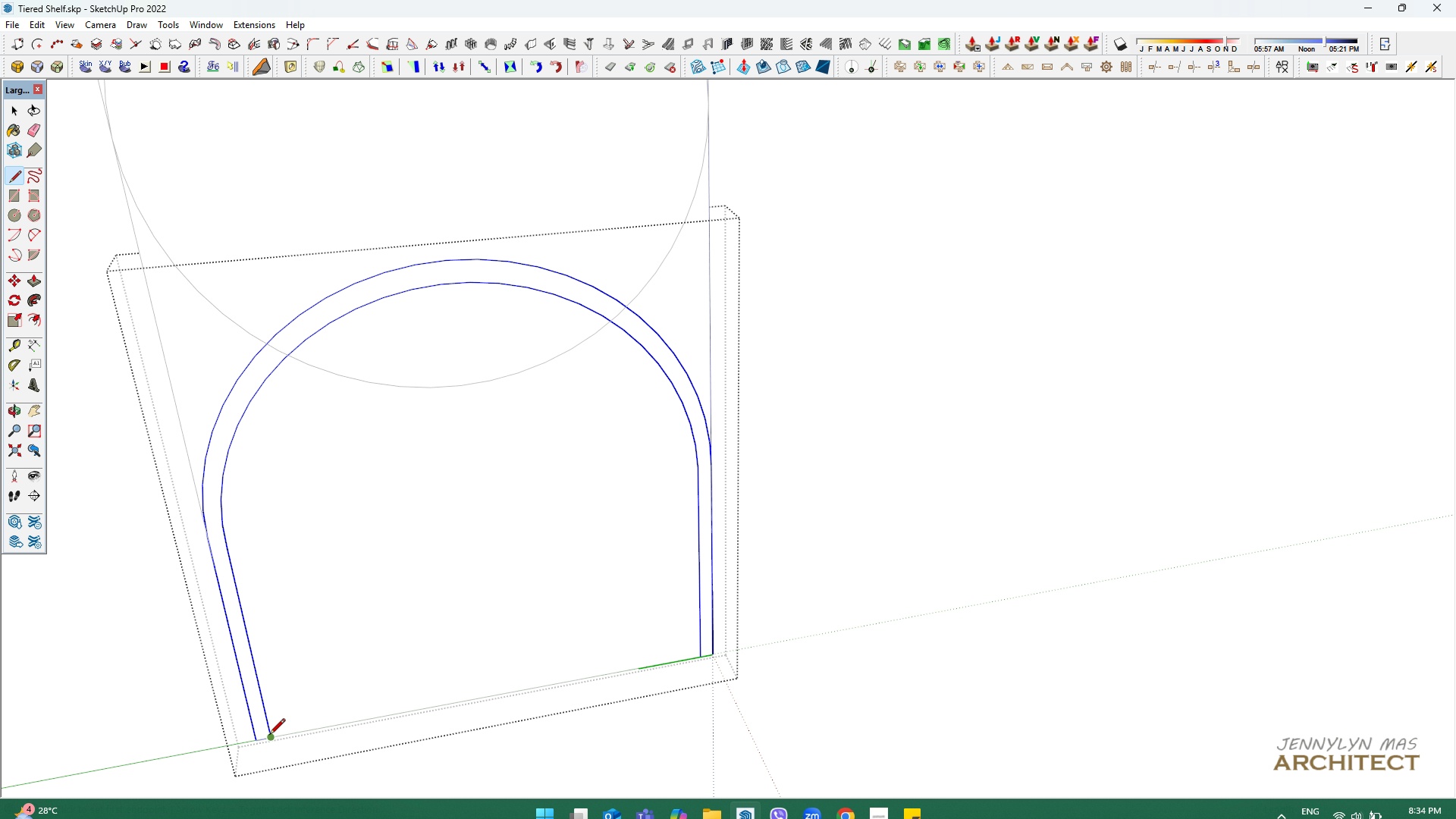 
left_click([258, 745])
 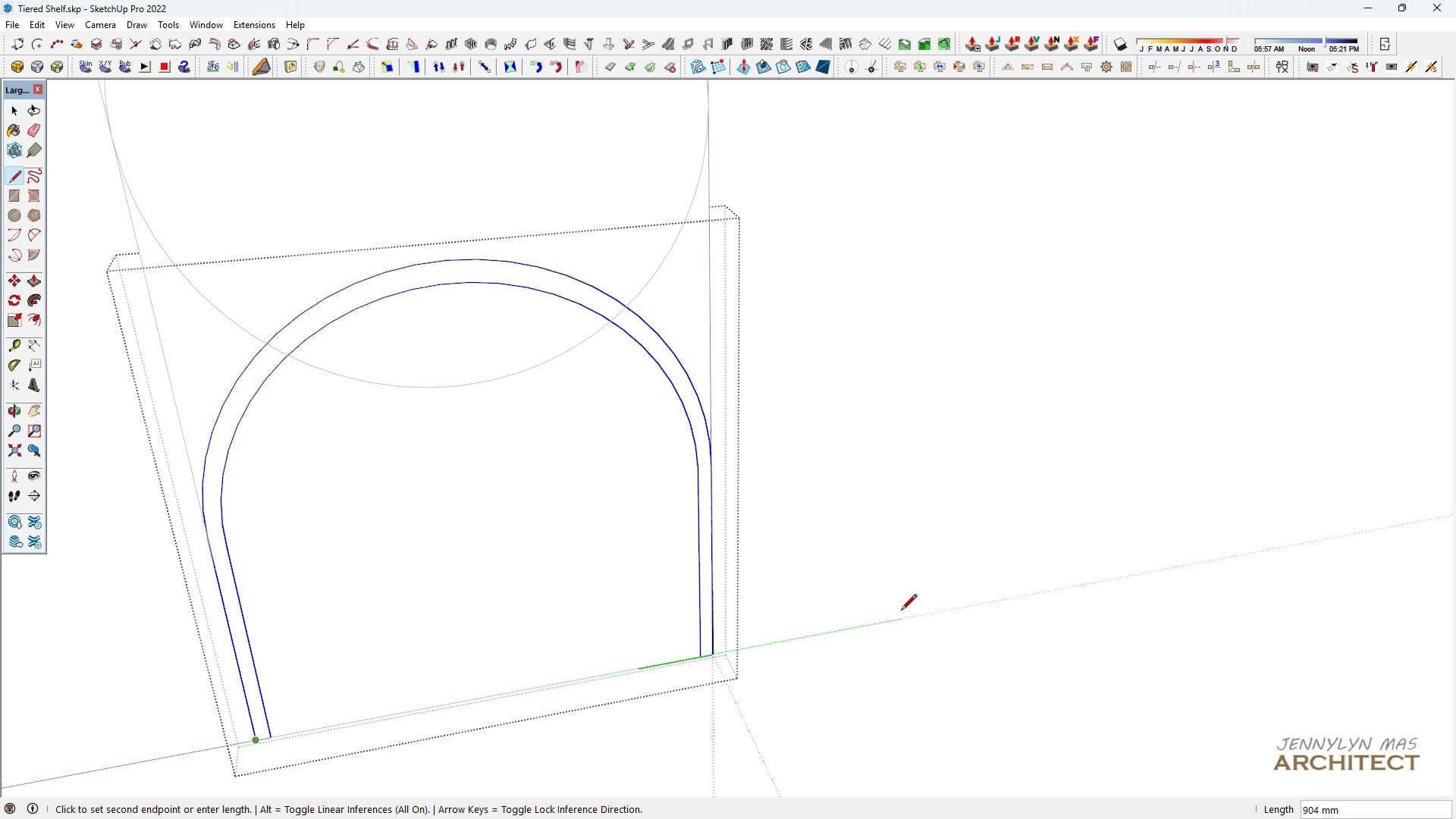 
left_click([901, 611])
 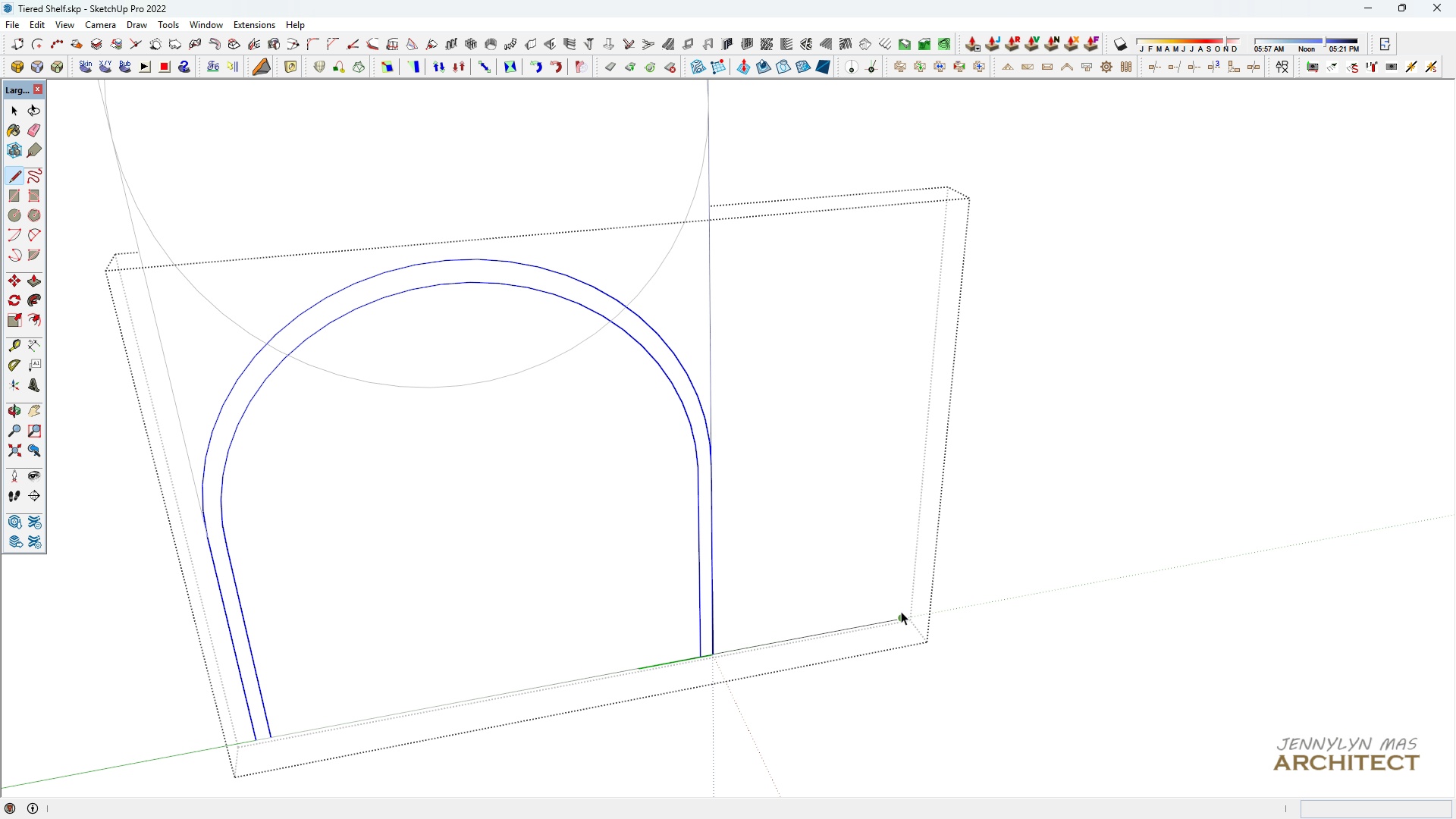 
key(Space)
 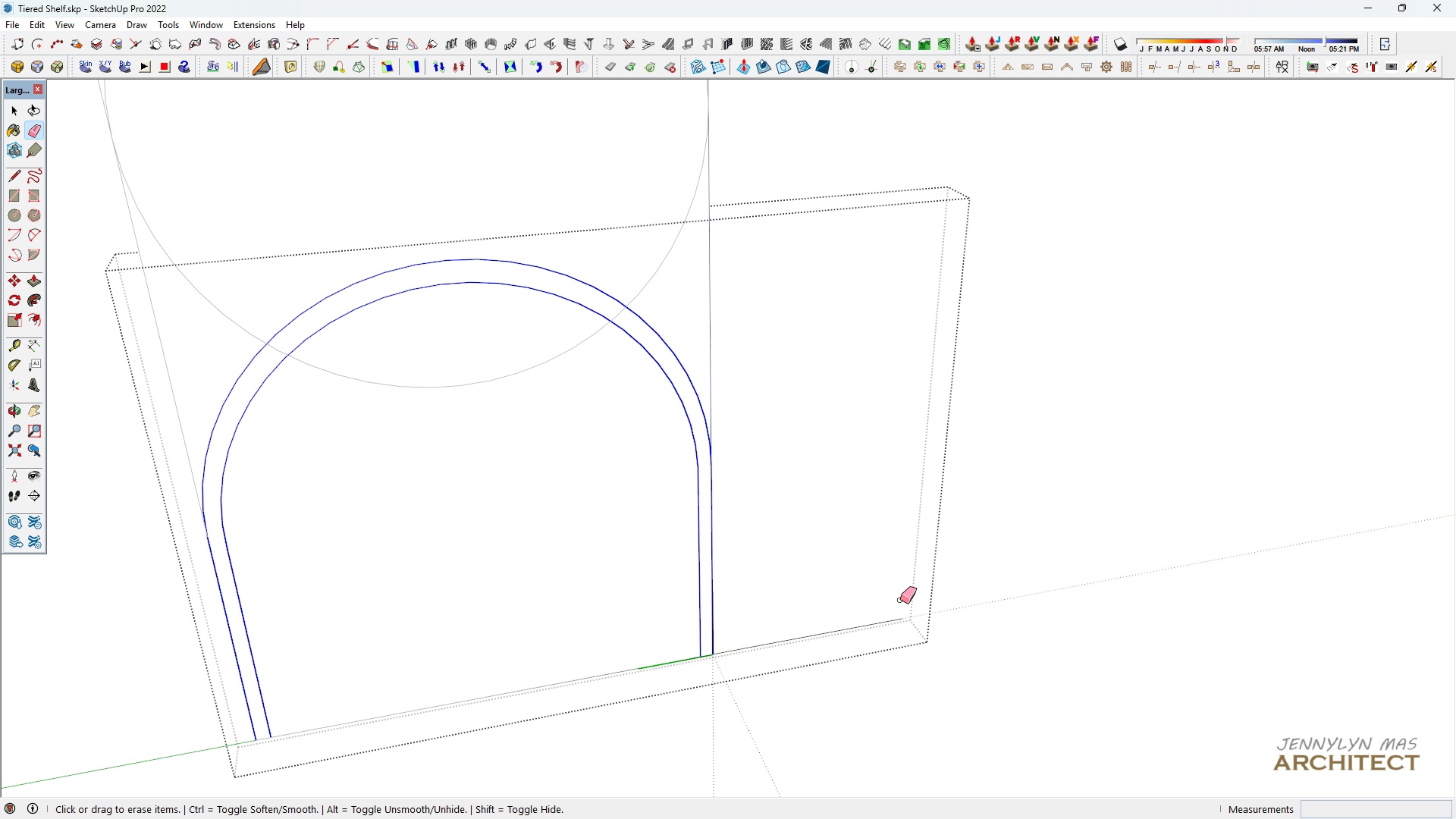 
key(E)
 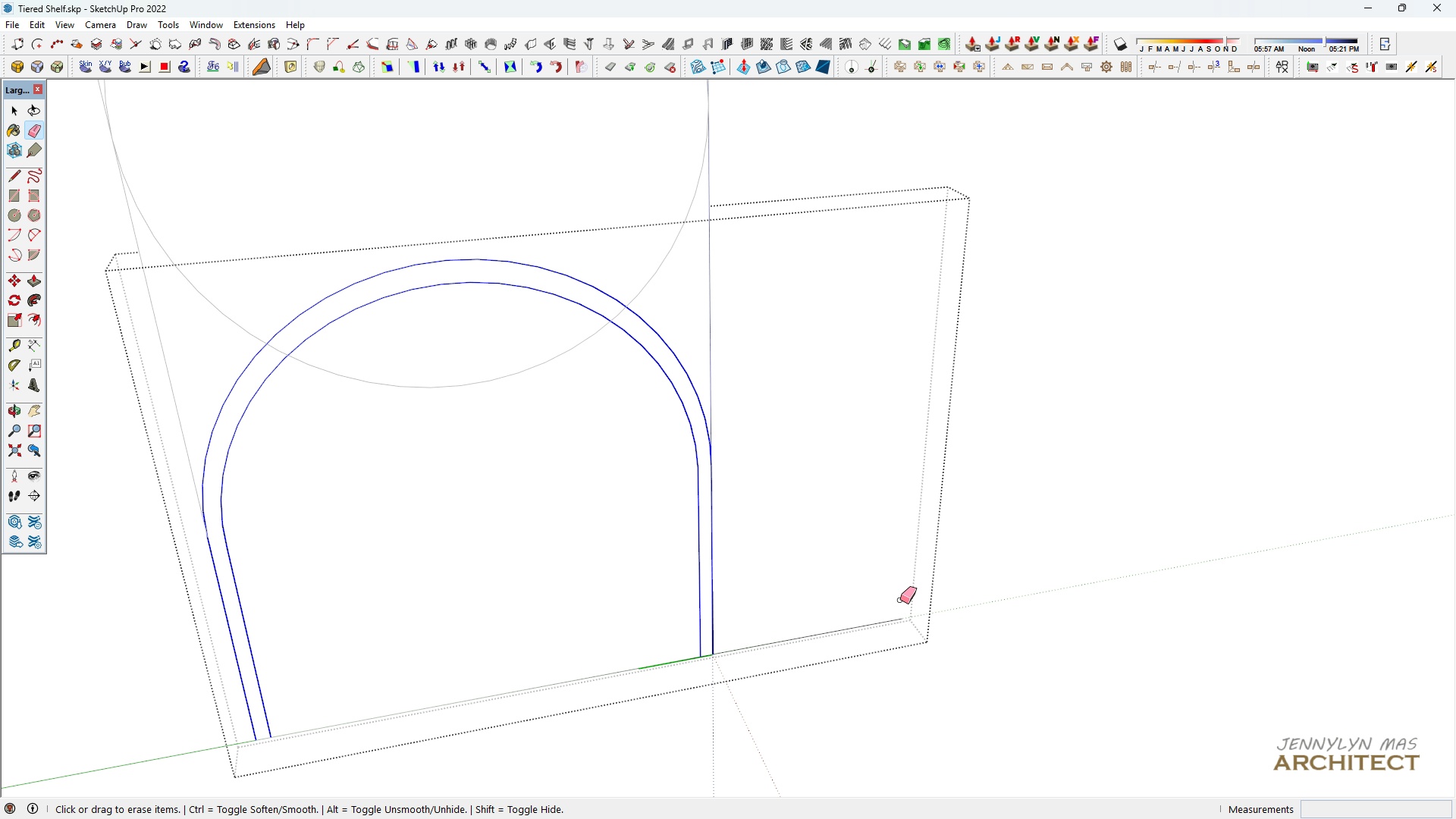 
left_click_drag(start_coordinate=[900, 600], to_coordinate=[886, 638])
 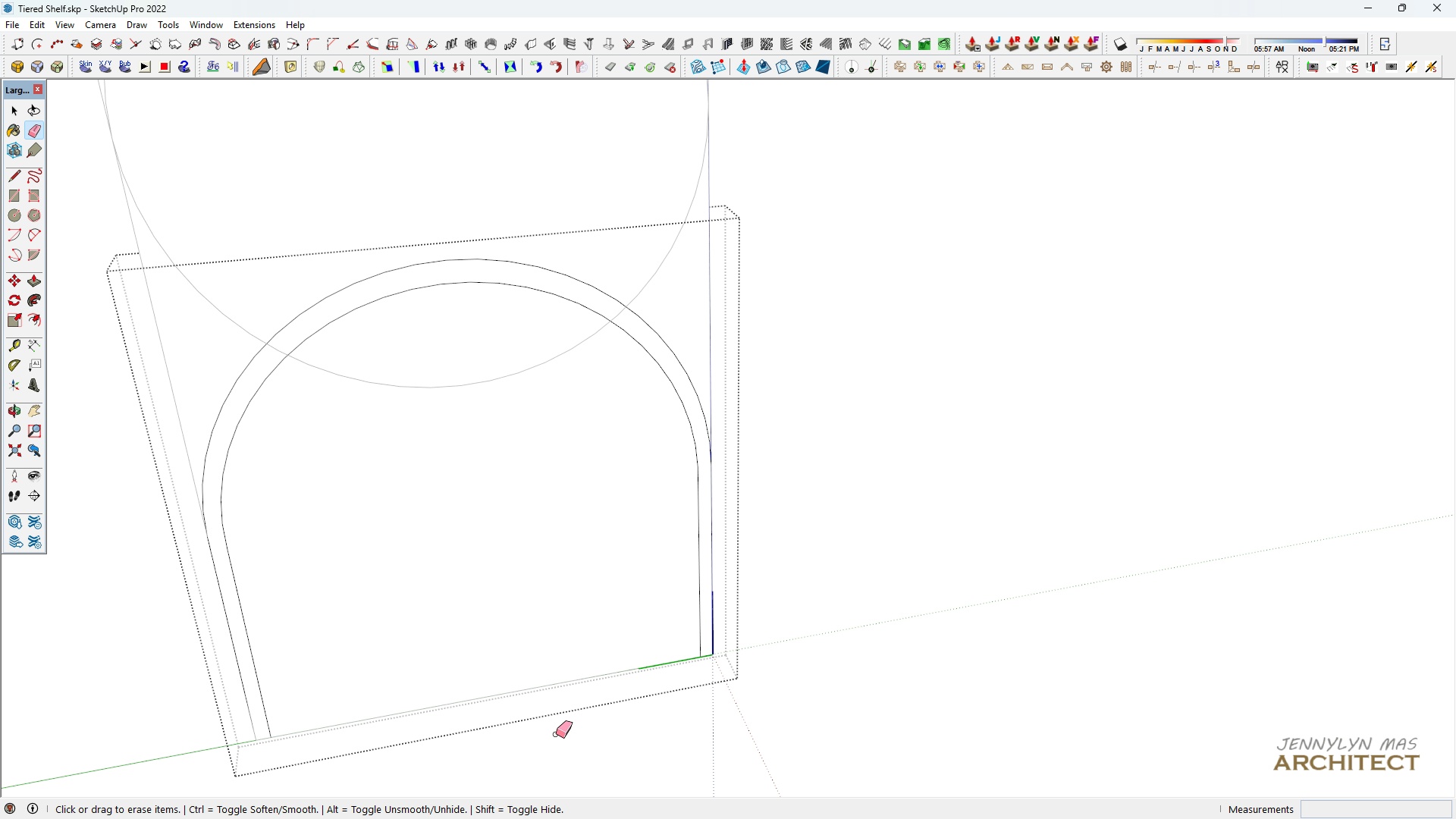 
left_click_drag(start_coordinate=[557, 701], to_coordinate=[552, 625])
 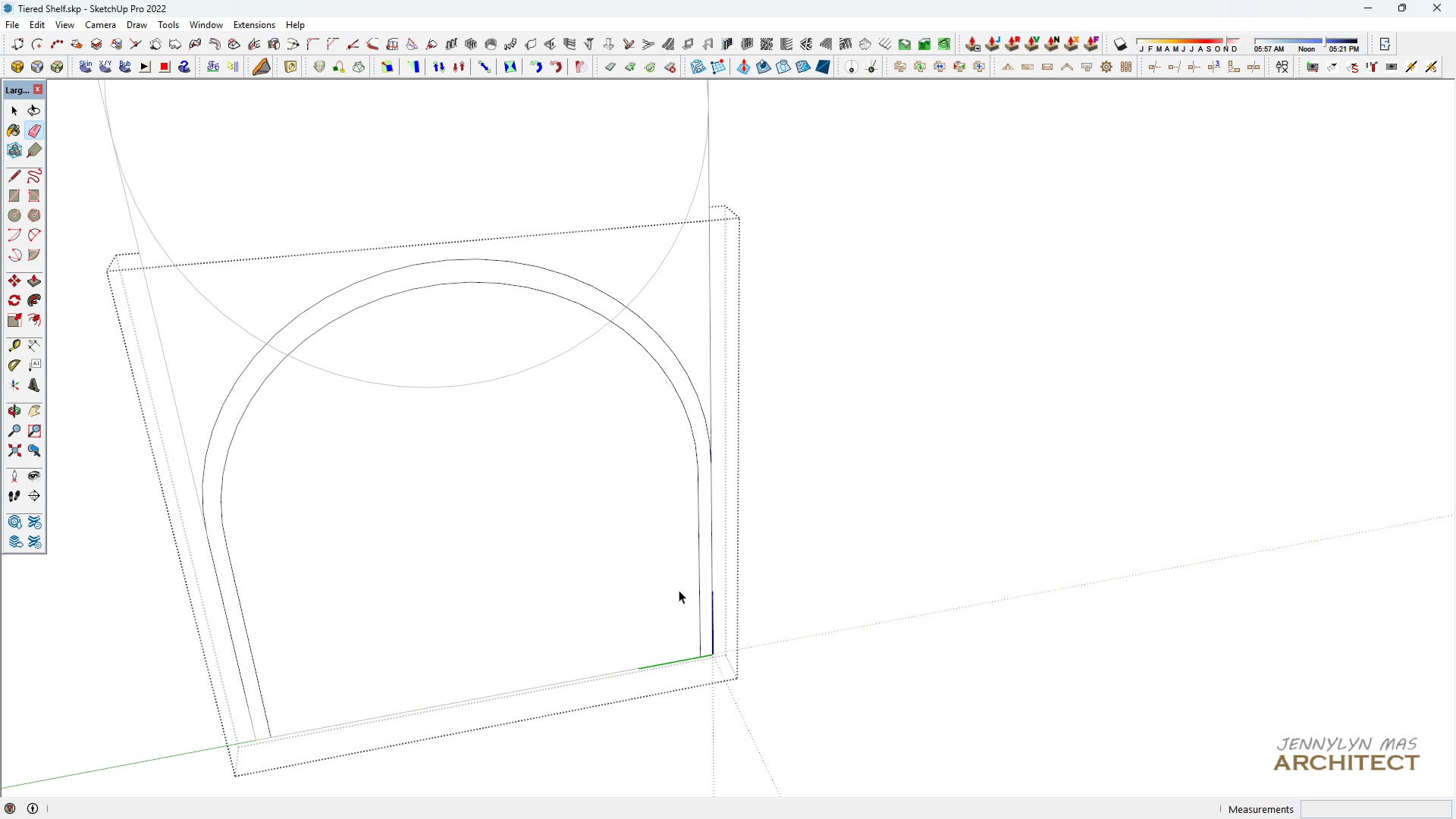 
key(Space)
 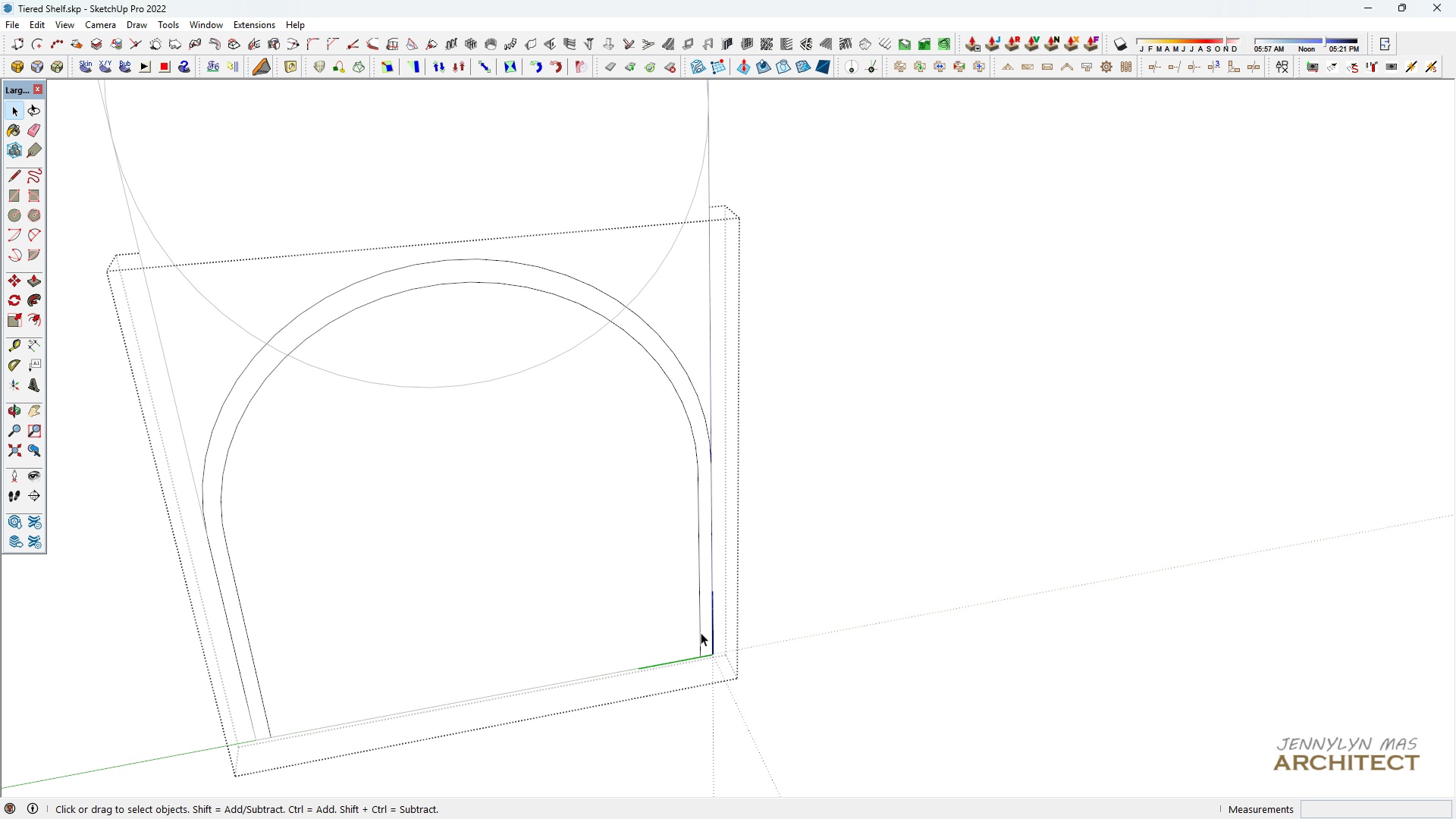 
key(P)
 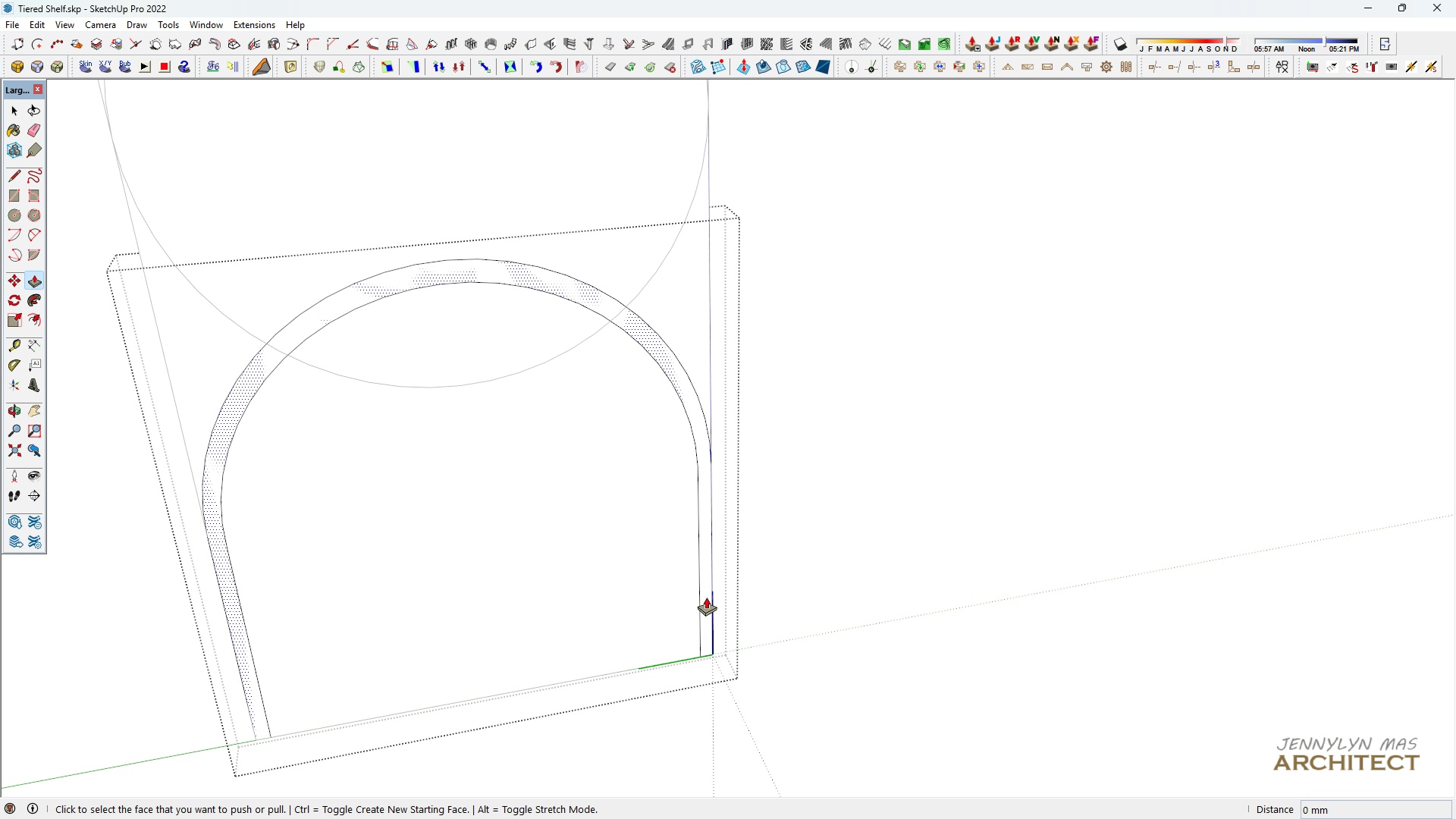 
left_click([706, 597])
 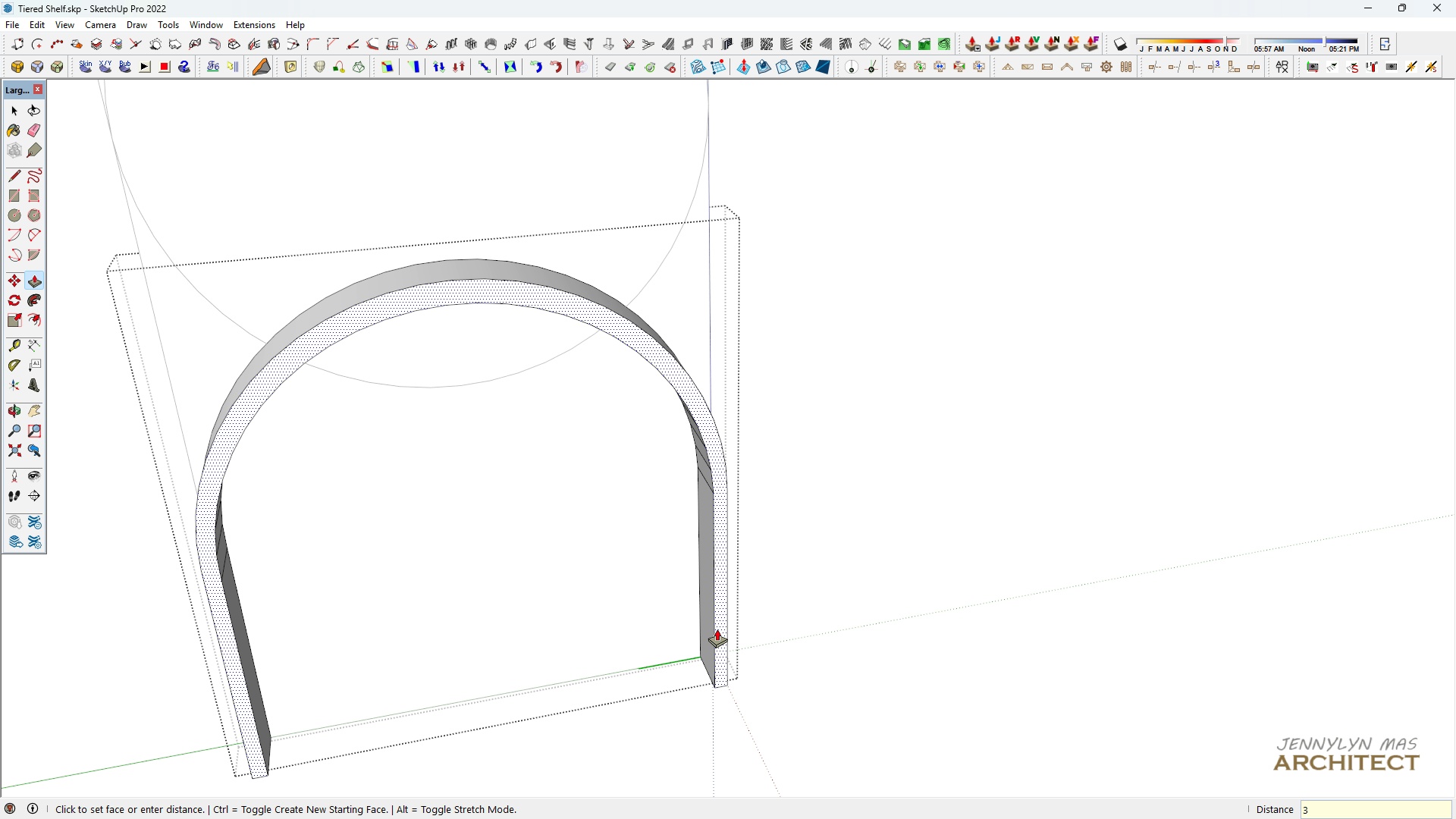 
type(300)
 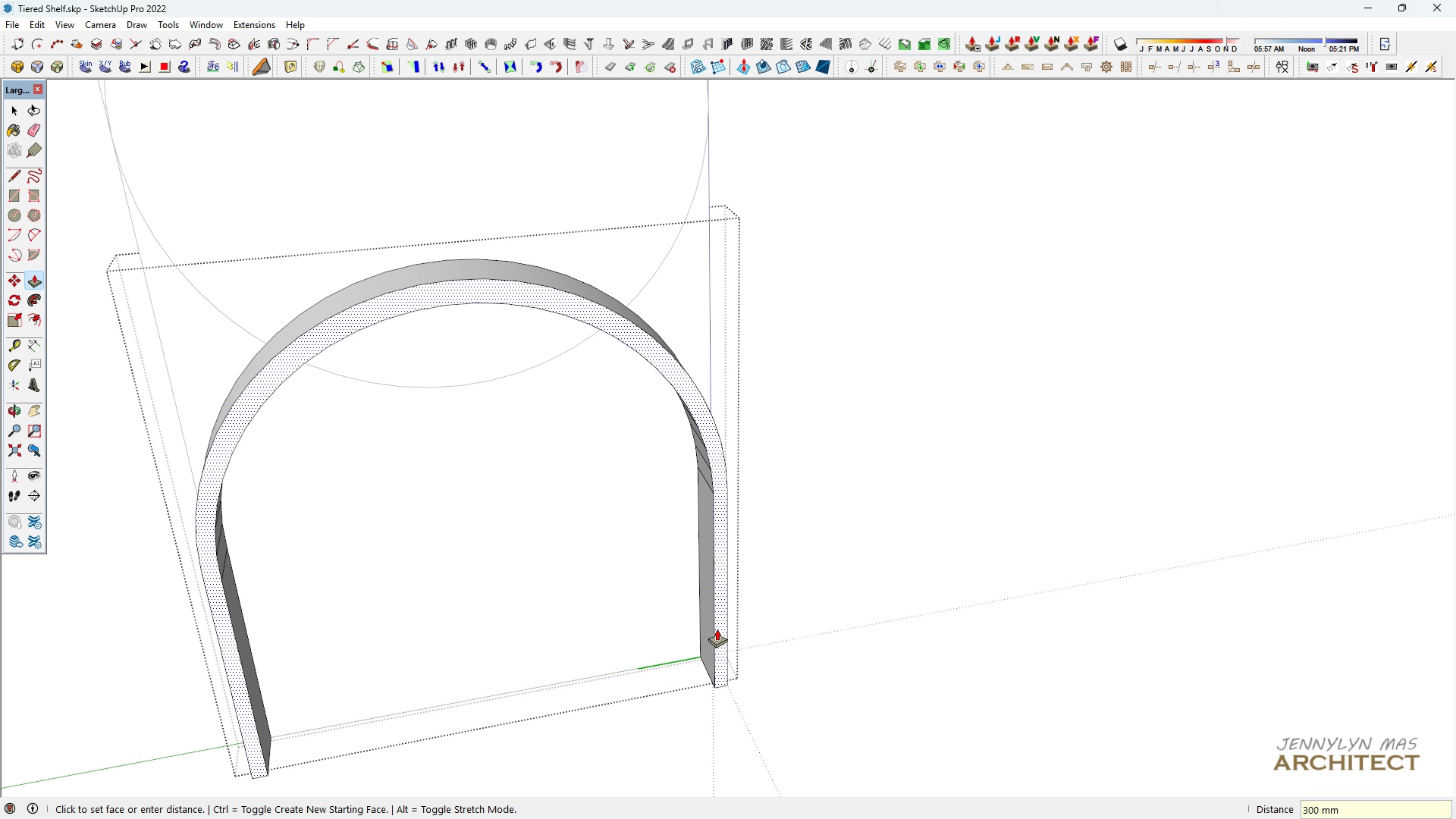 
key(Enter)
 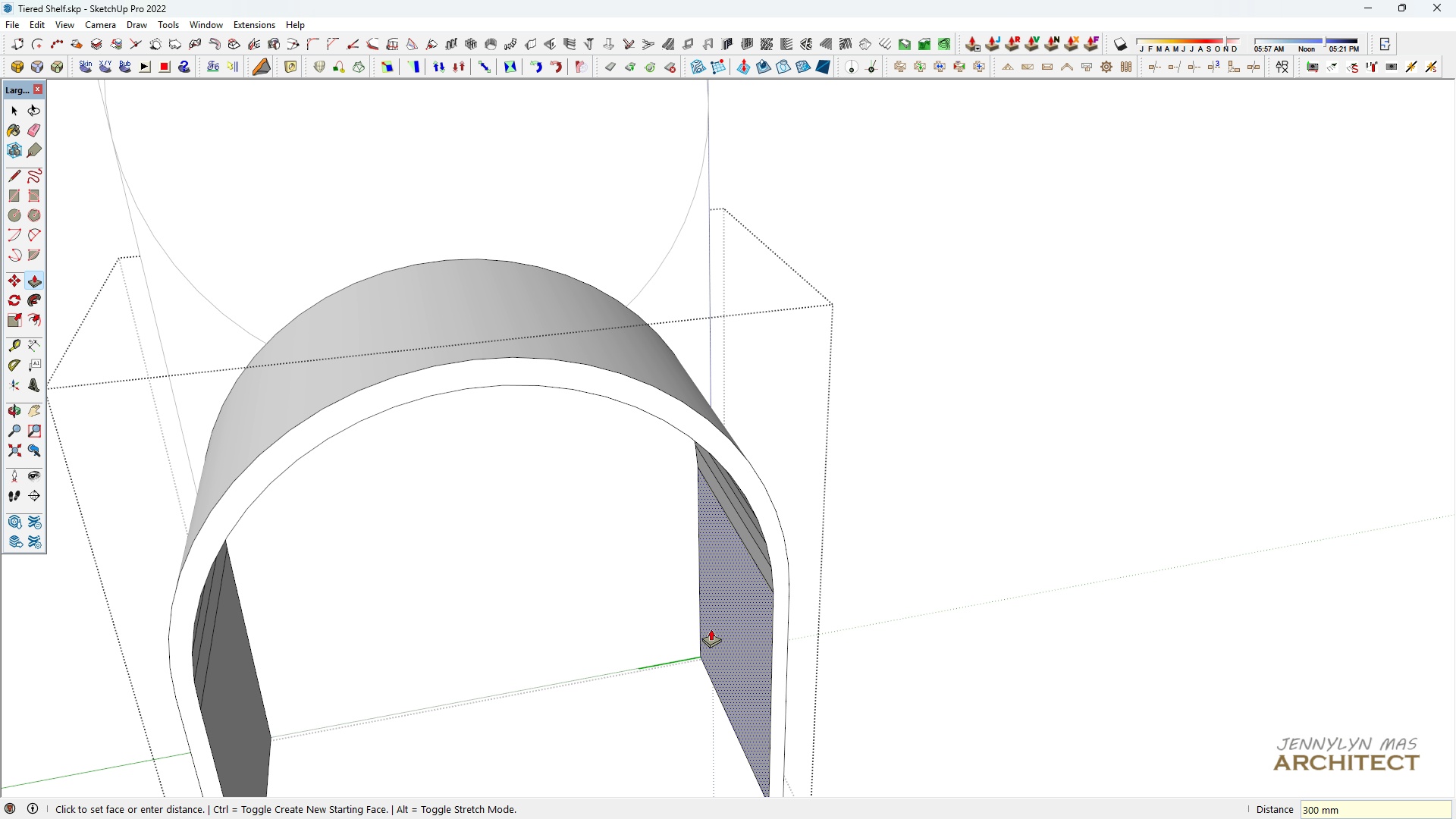 
scroll: coordinate [310, 338], scroll_direction: down, amount: 8.0
 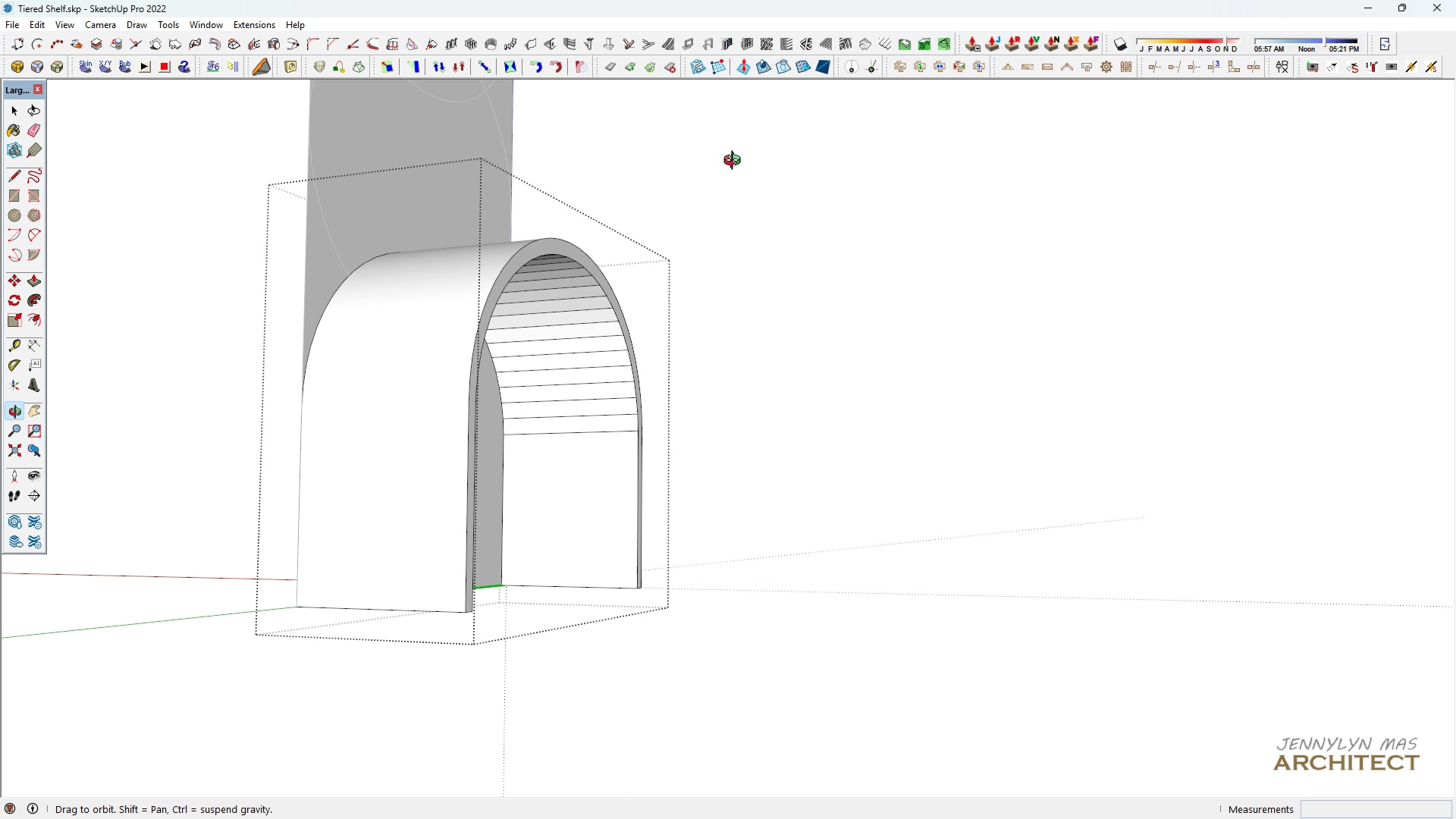 
key(Space)
 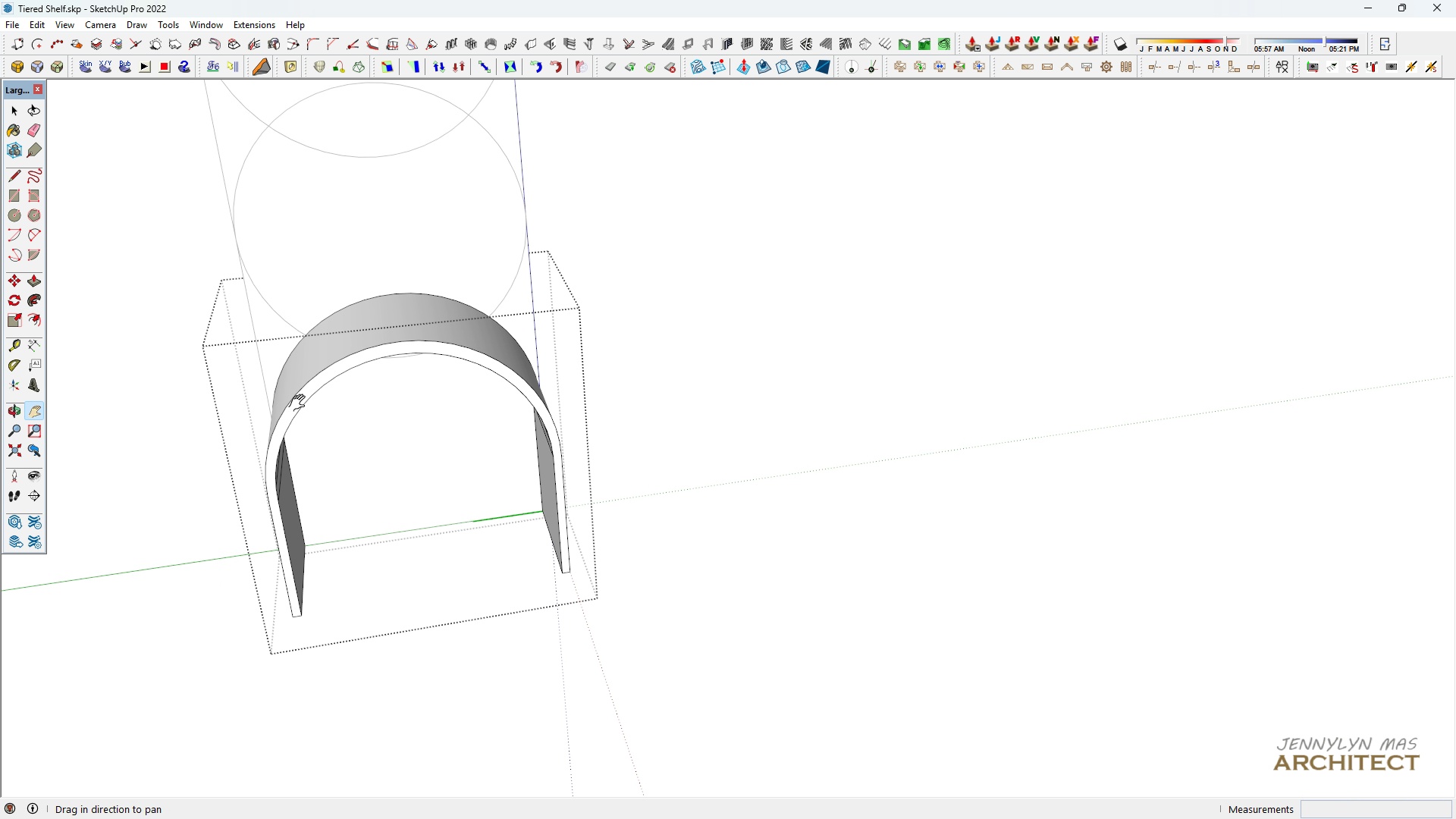 
key(H)
 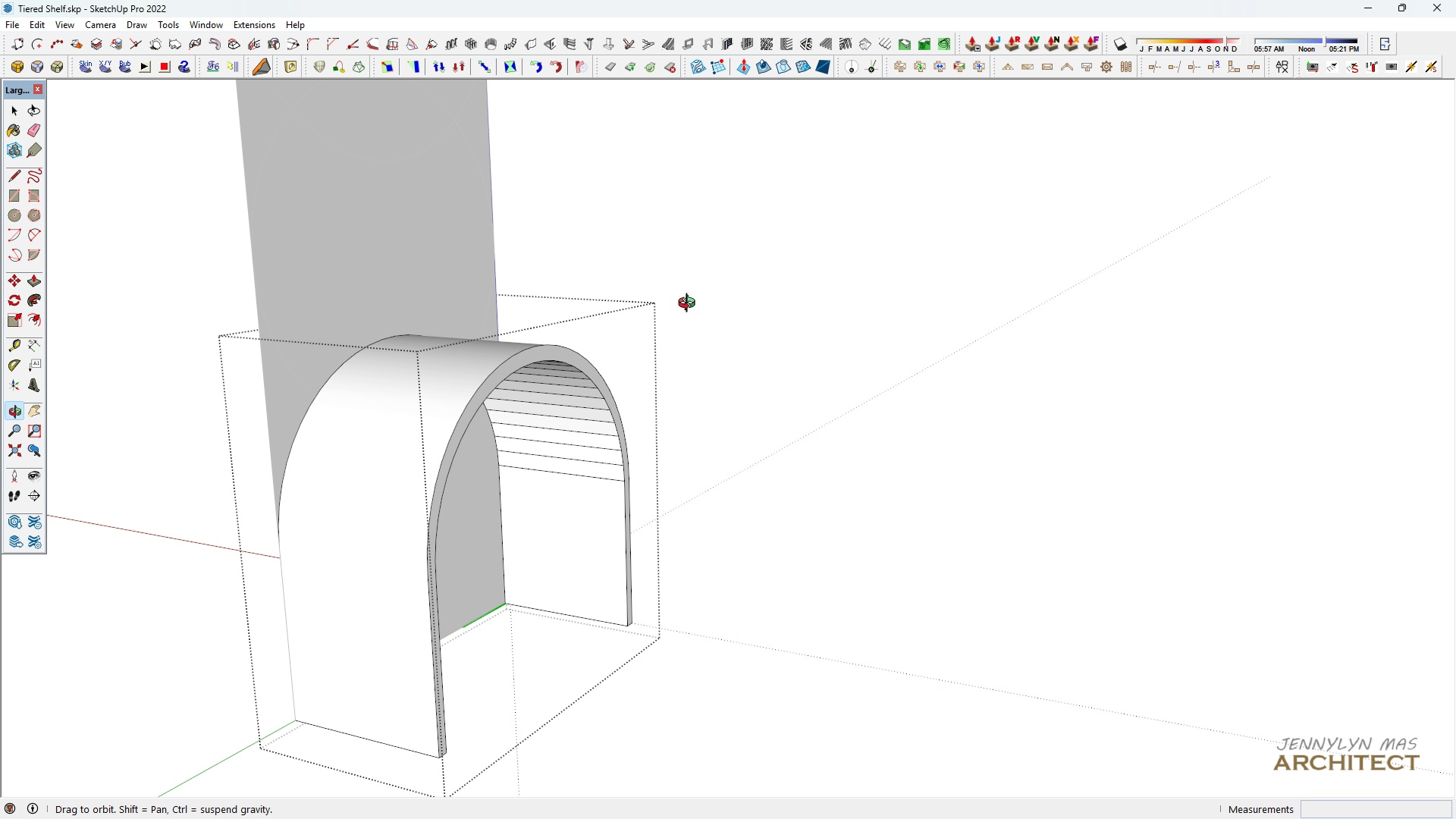 
key(Space)
 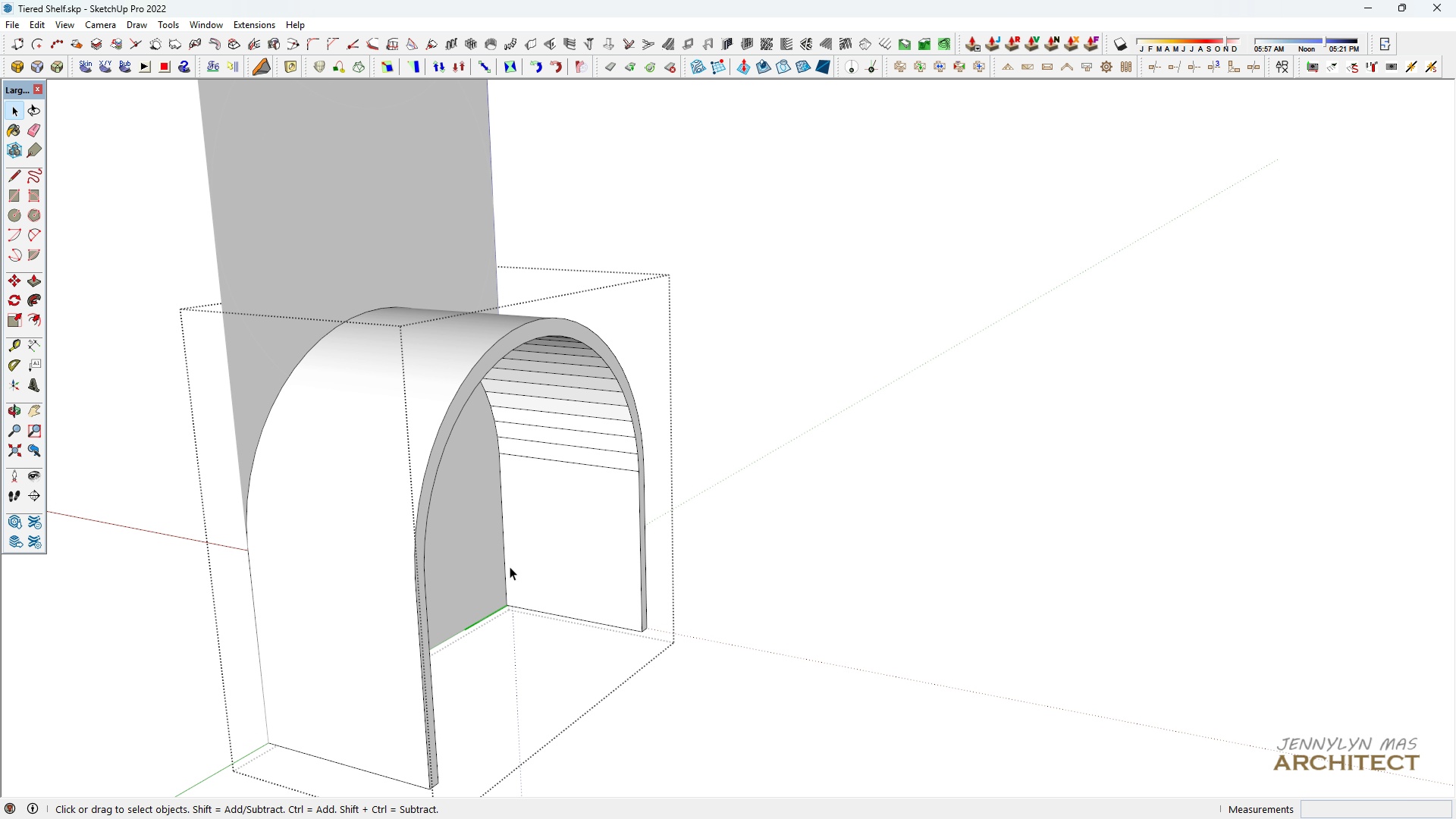 
scroll: coordinate [493, 587], scroll_direction: up, amount: 1.0
 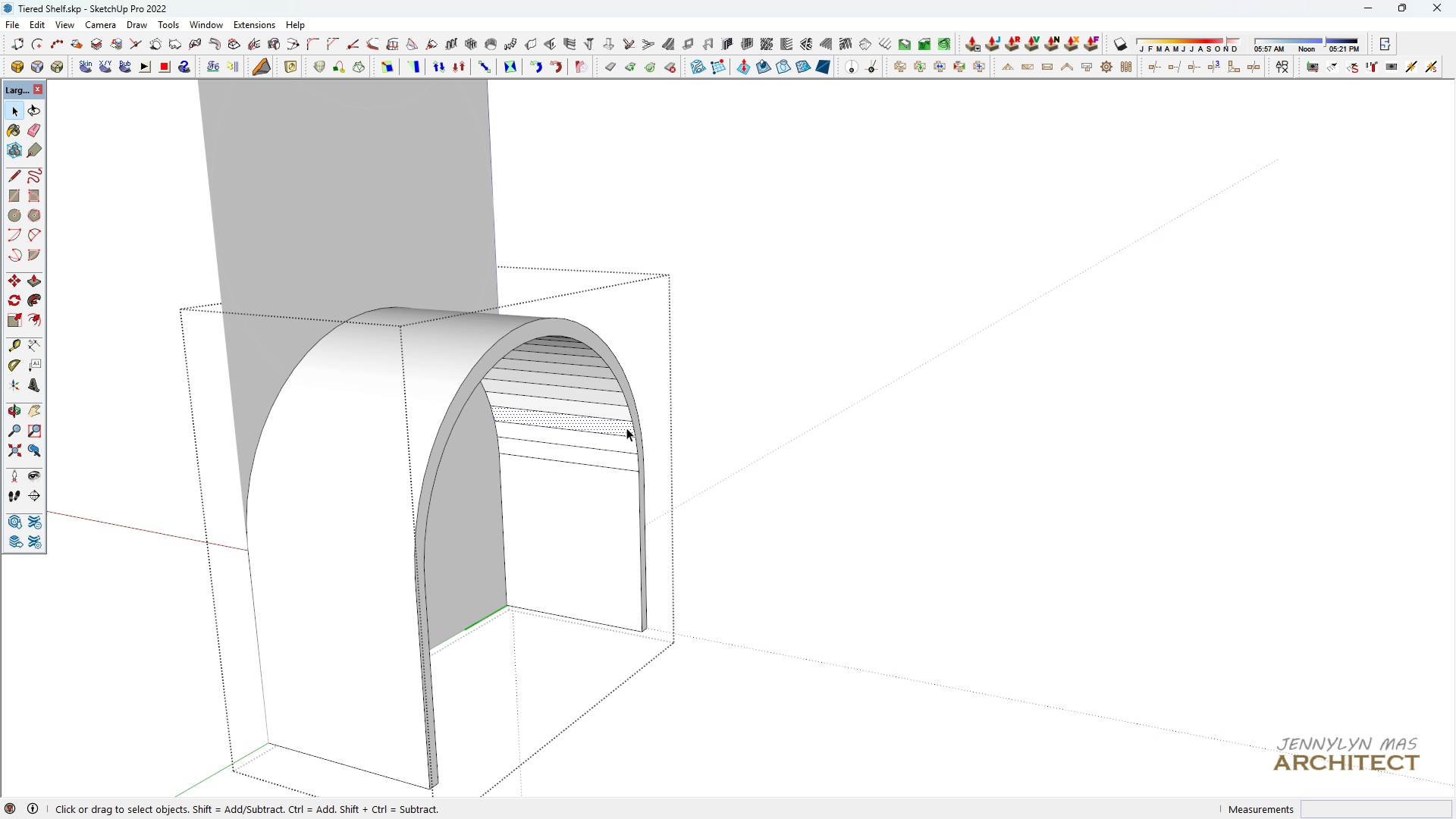 
double_click([626, 428])
 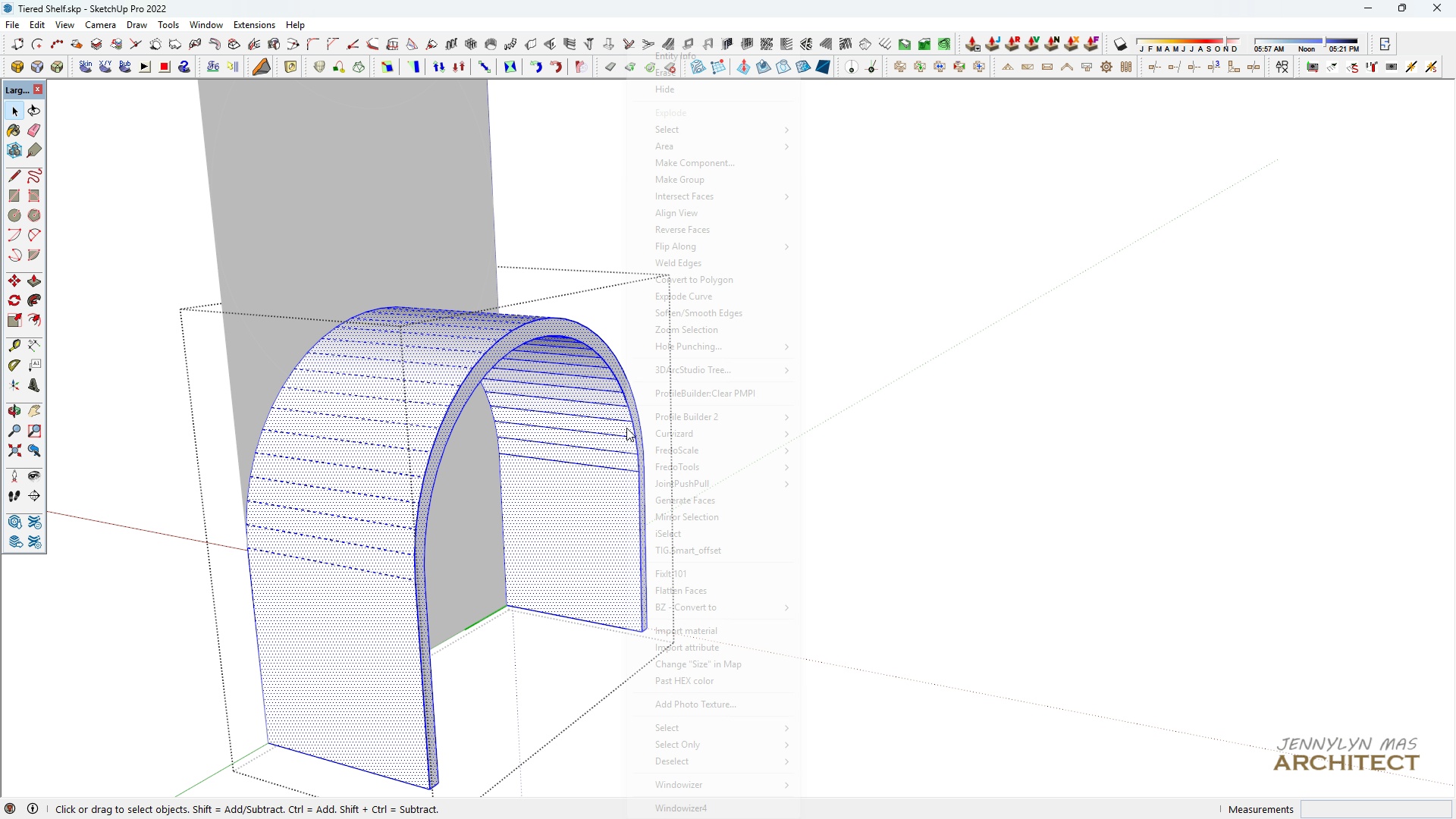 
left_click([626, 428])
 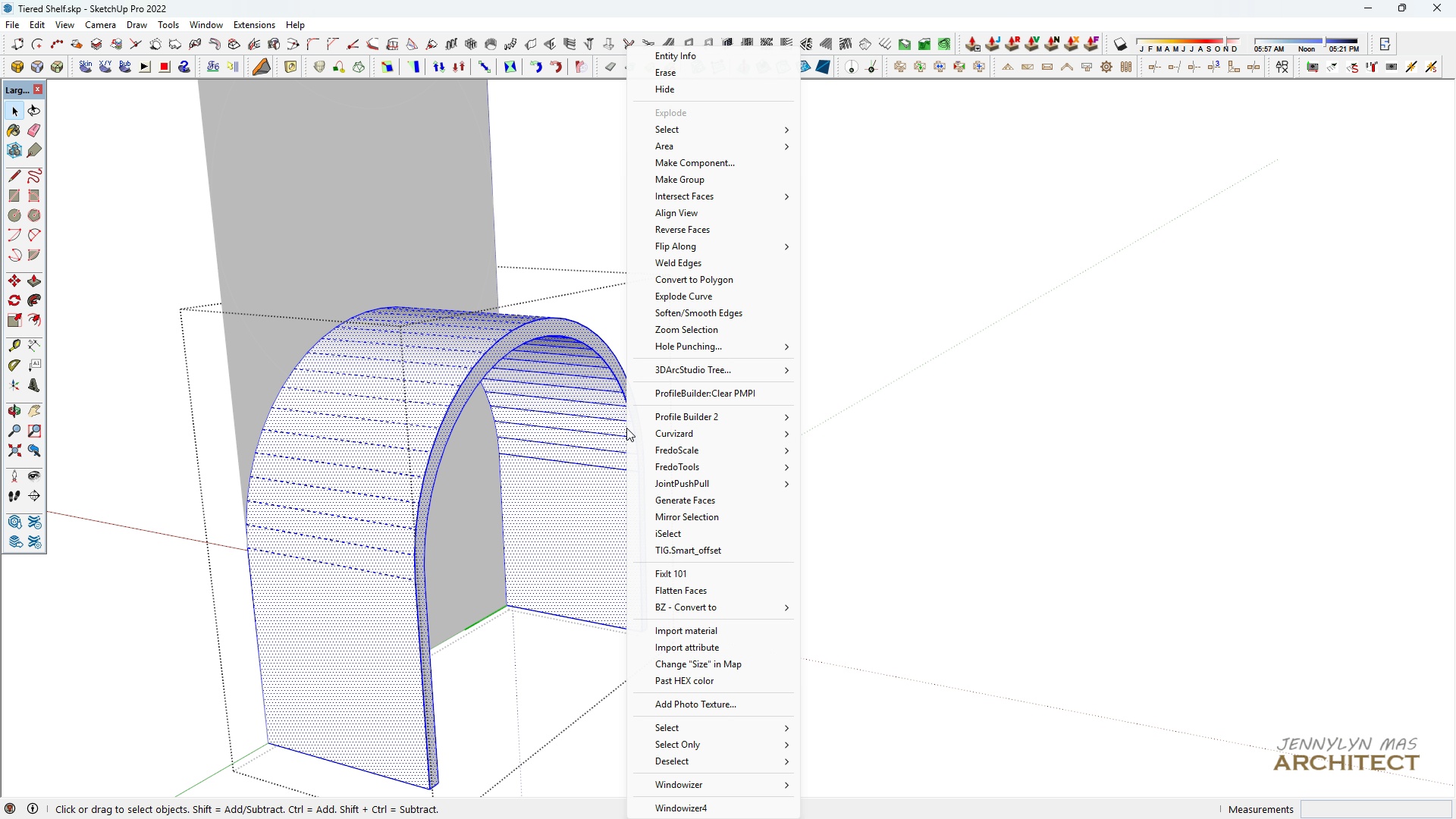 
right_click([626, 428])
 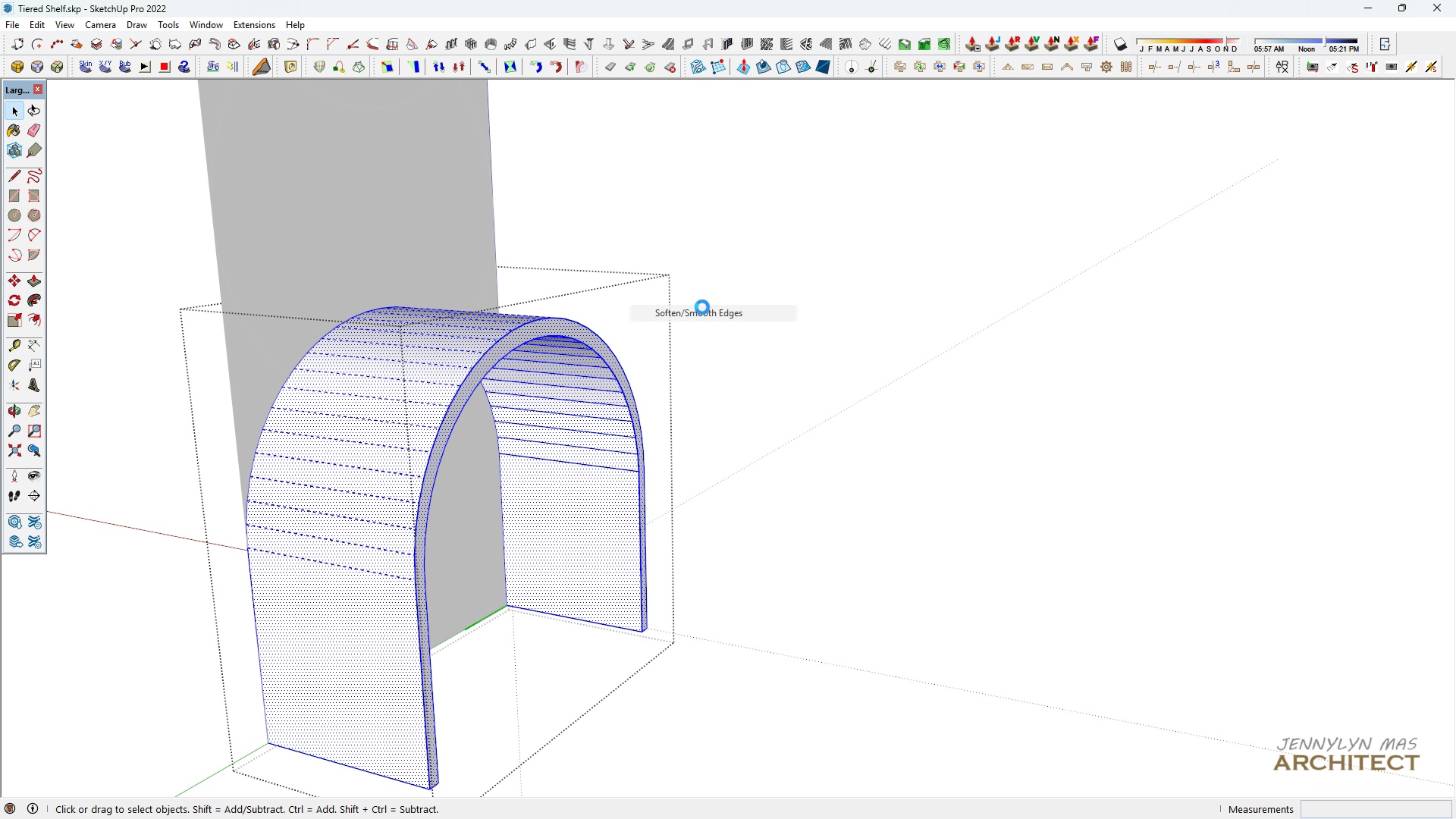 
left_click([702, 307])
 